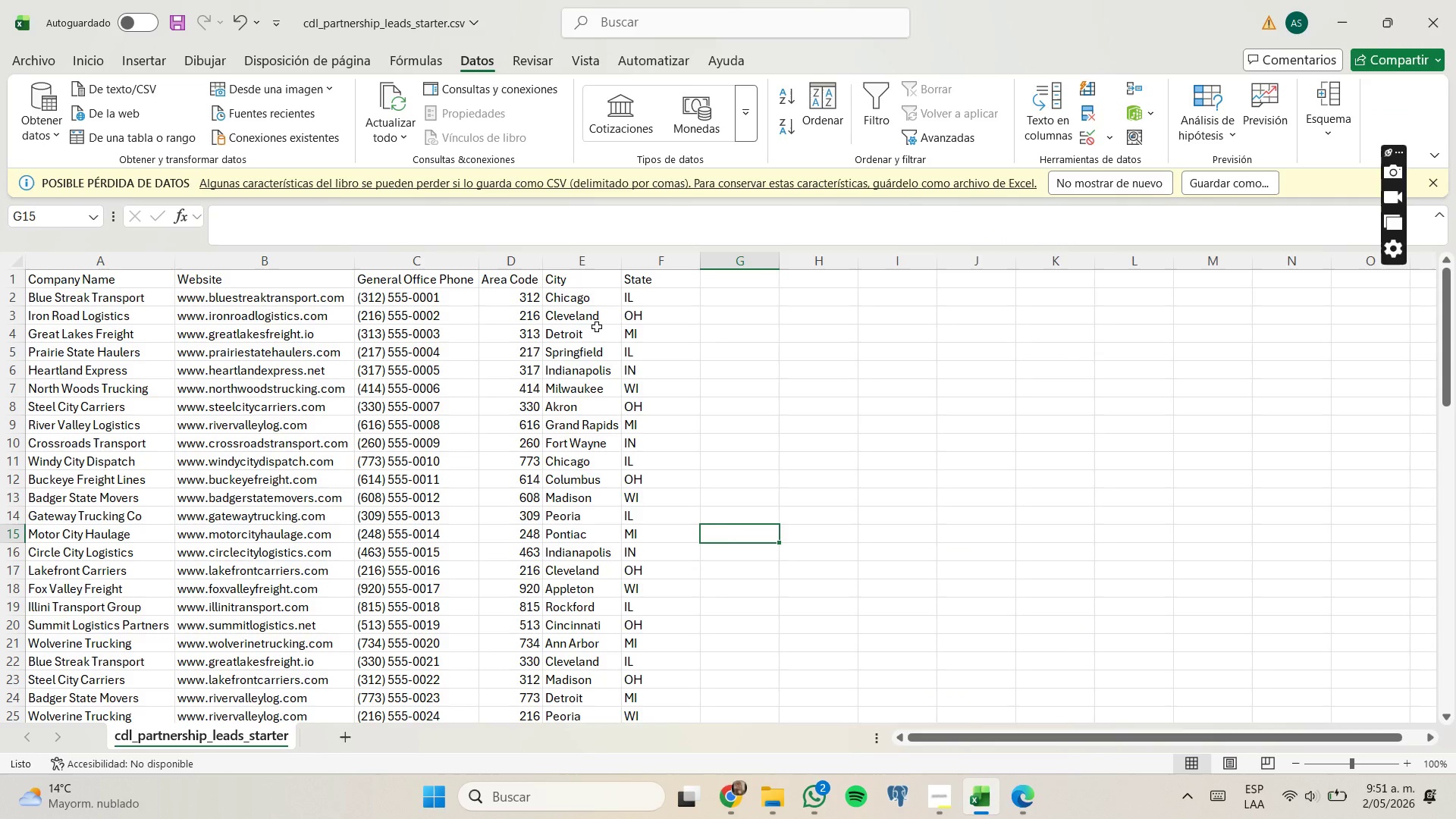 
left_click([599, 321])
 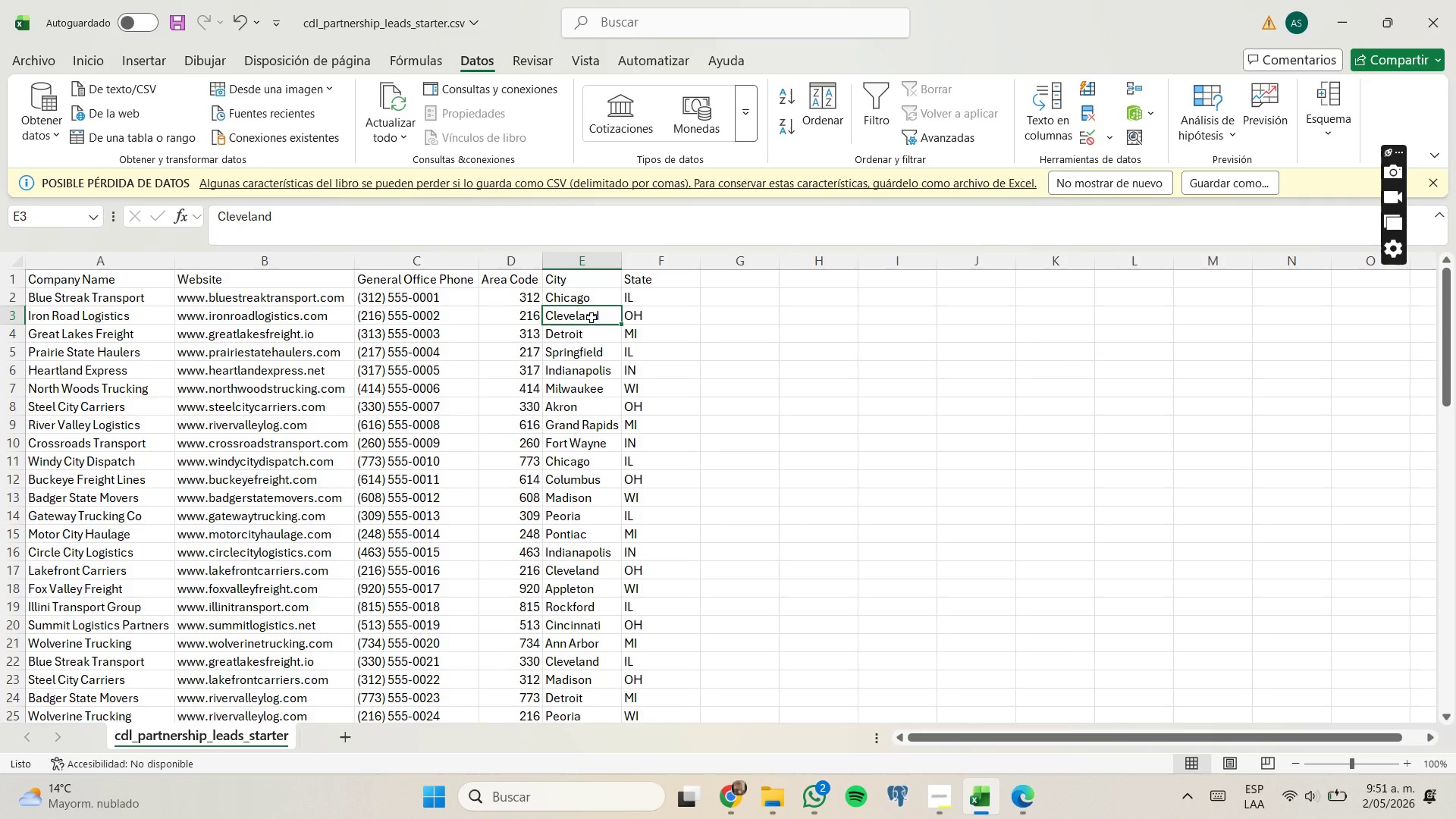 
key(Control+Space)
 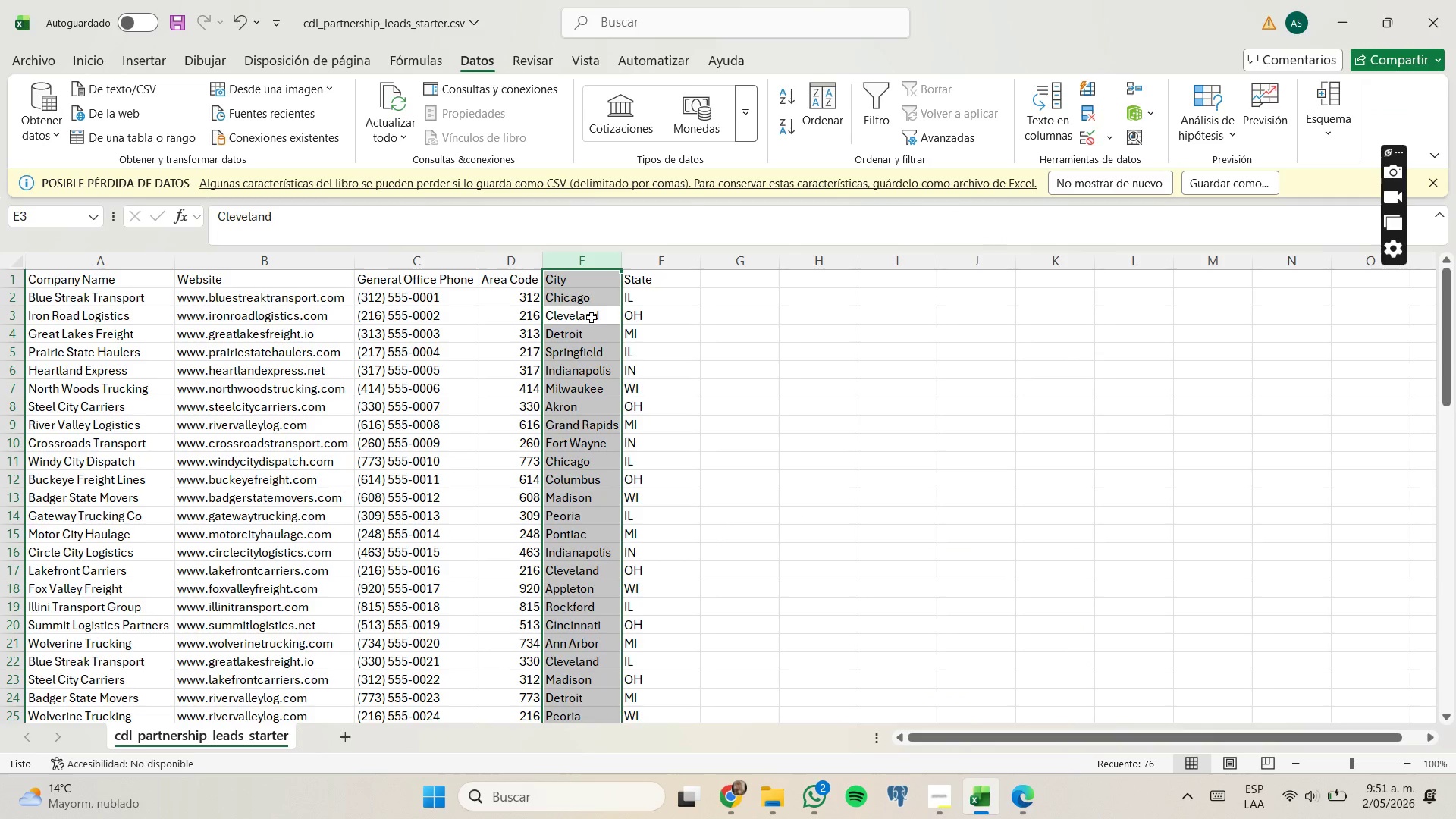 
key(Control+ControlLeft)
 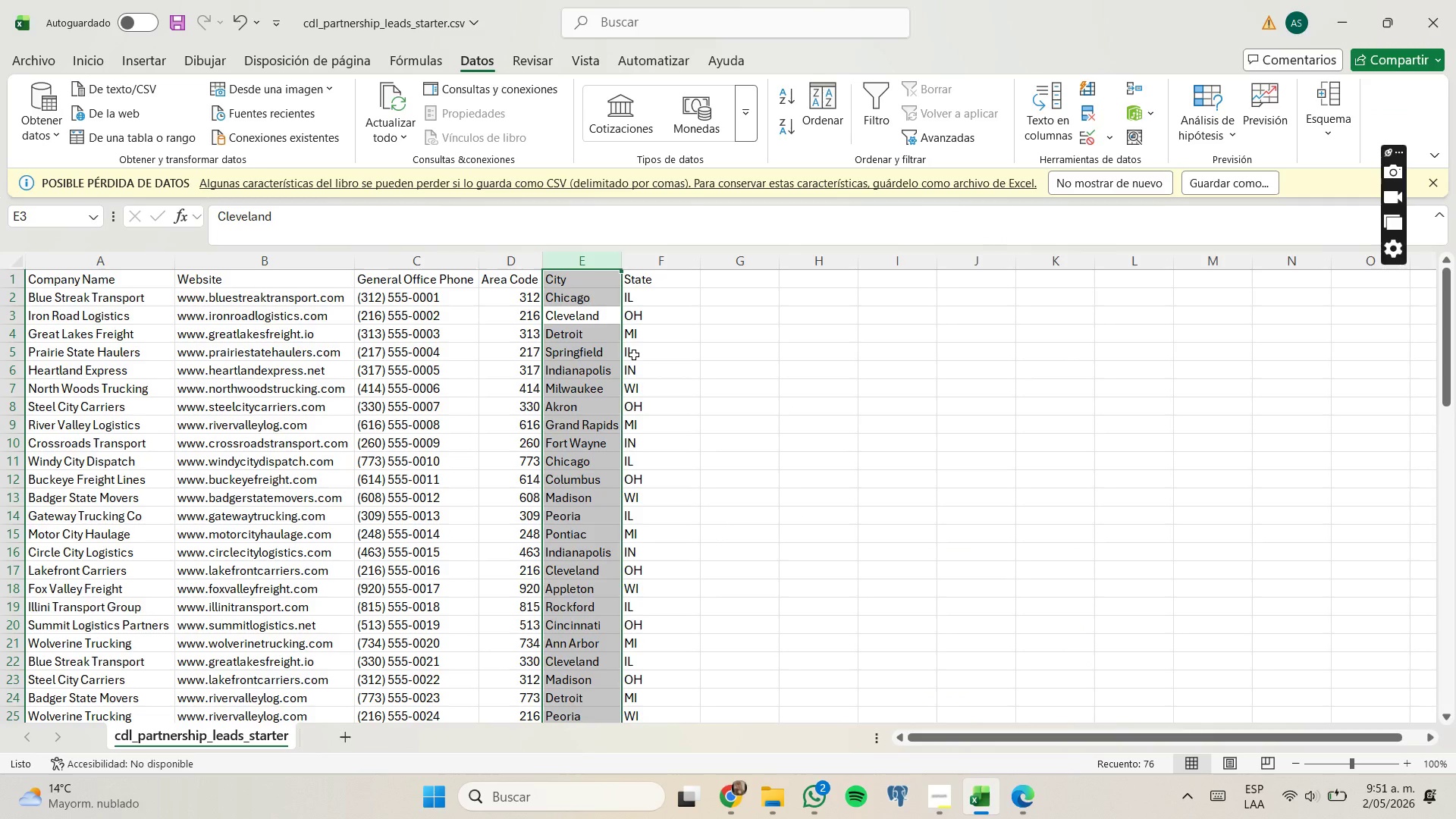 
left_click_drag(start_coordinate=[786, 390], to_coordinate=[783, 384])
 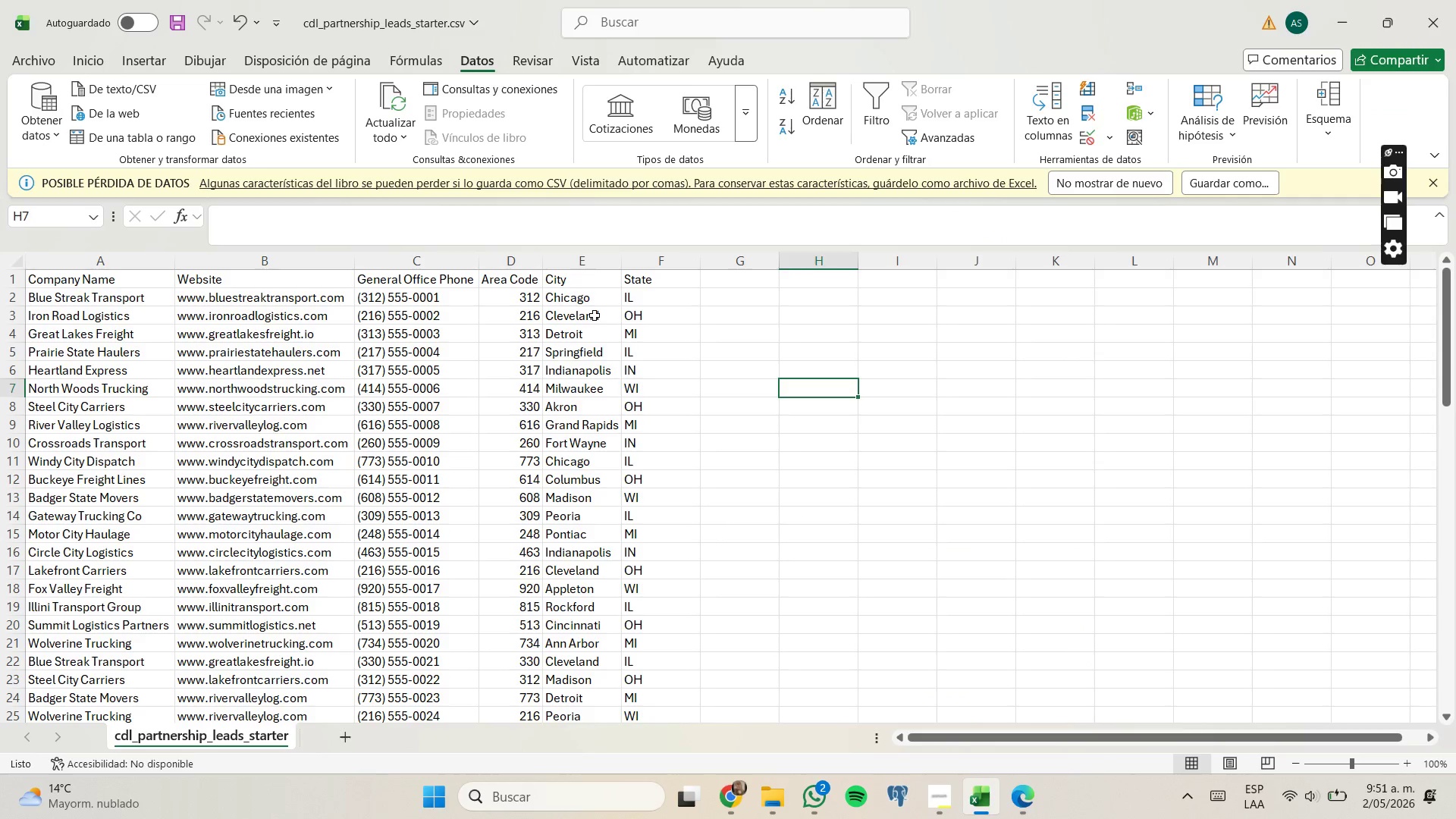 
left_click([595, 315])
 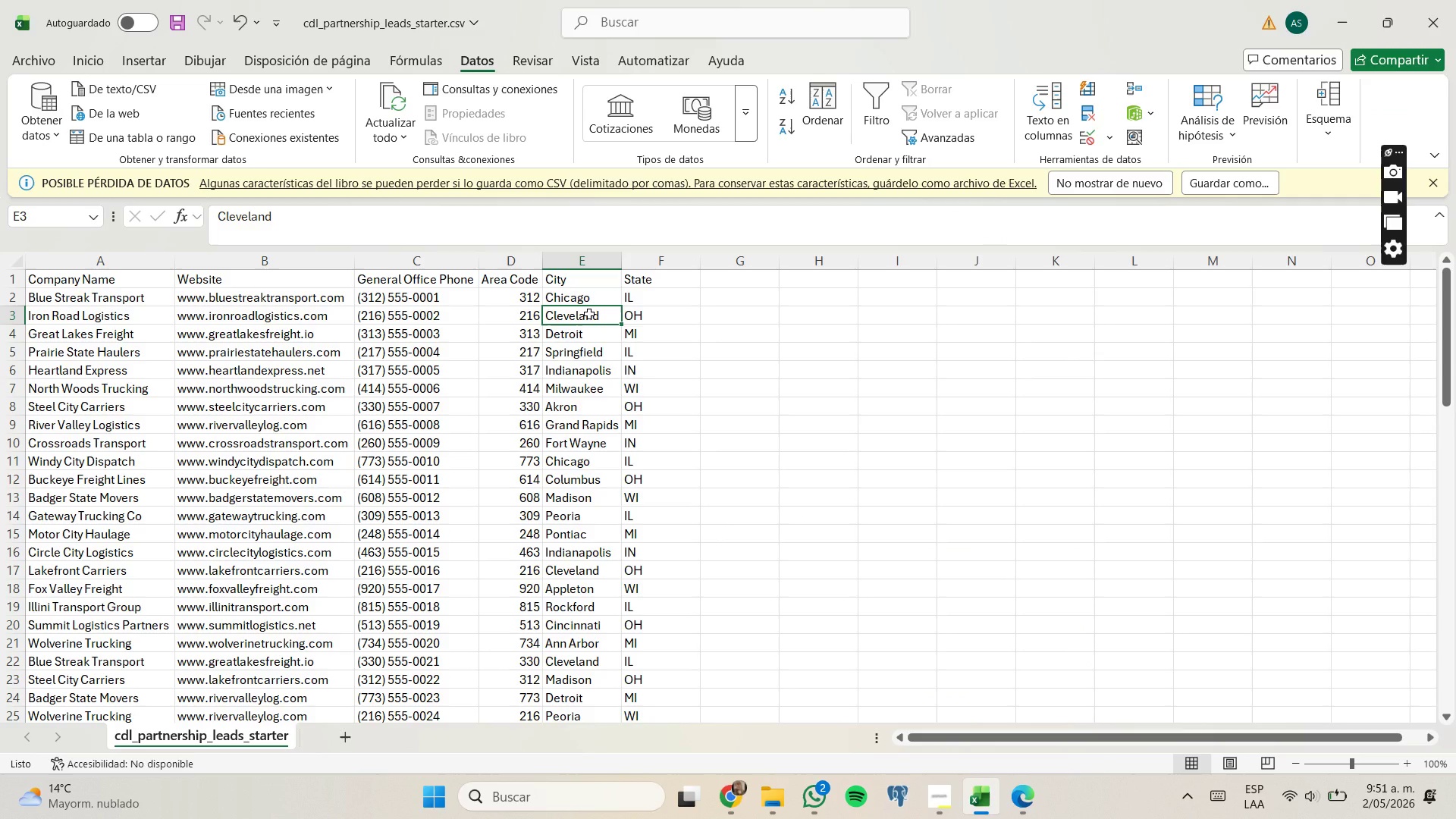 
key(Control+C)
 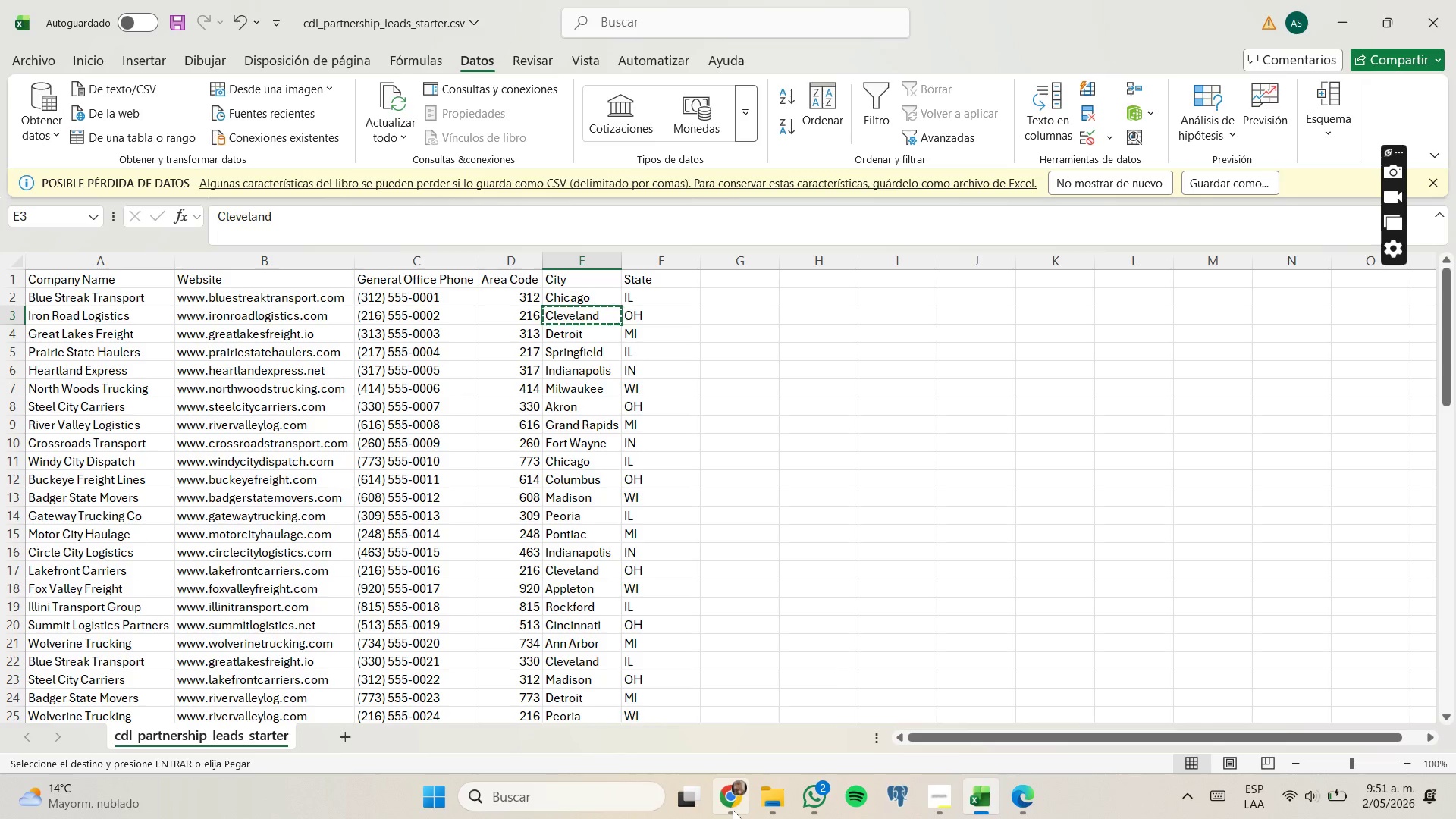 
left_click([735, 720])
 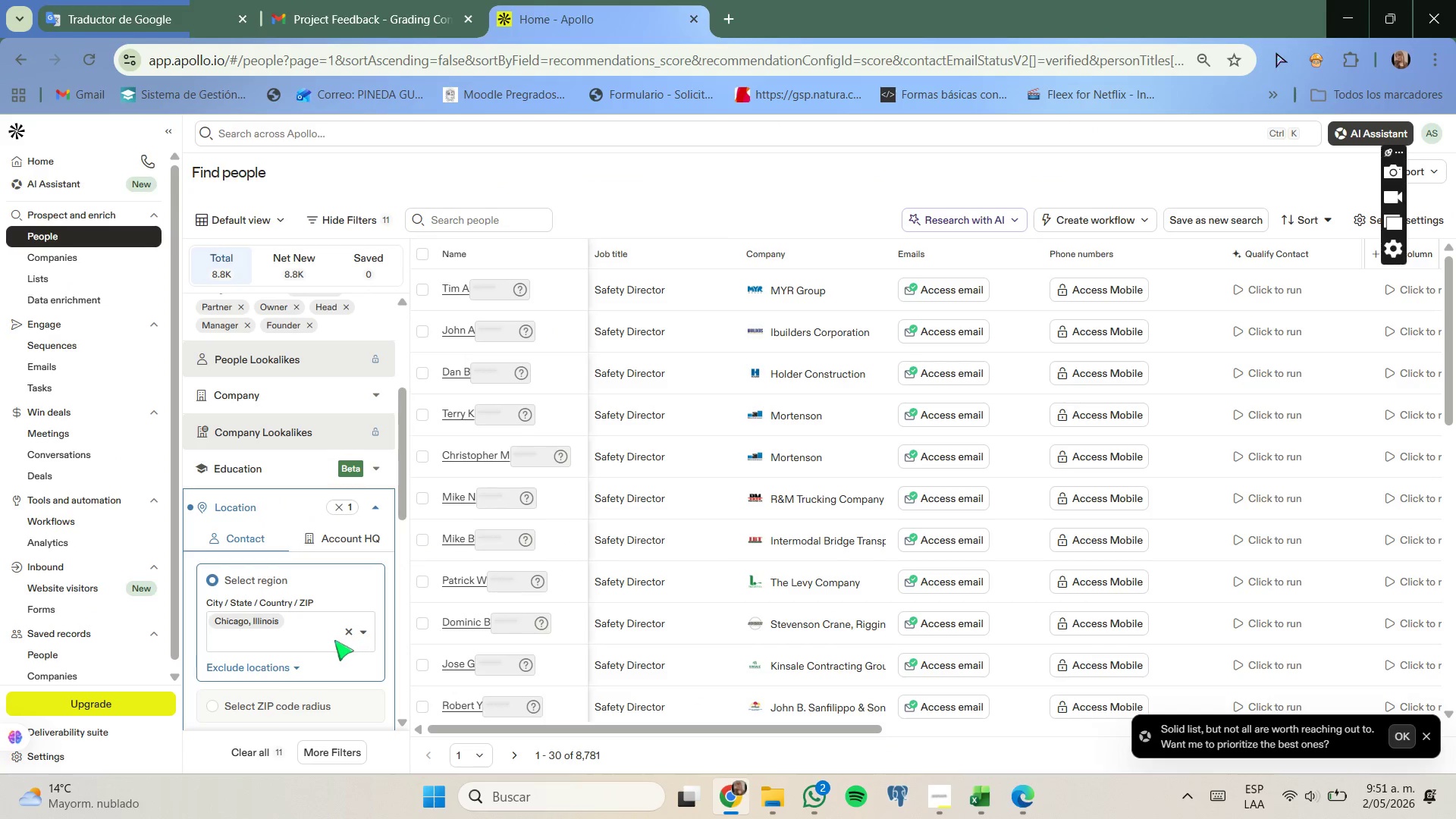 
left_click([311, 643])
 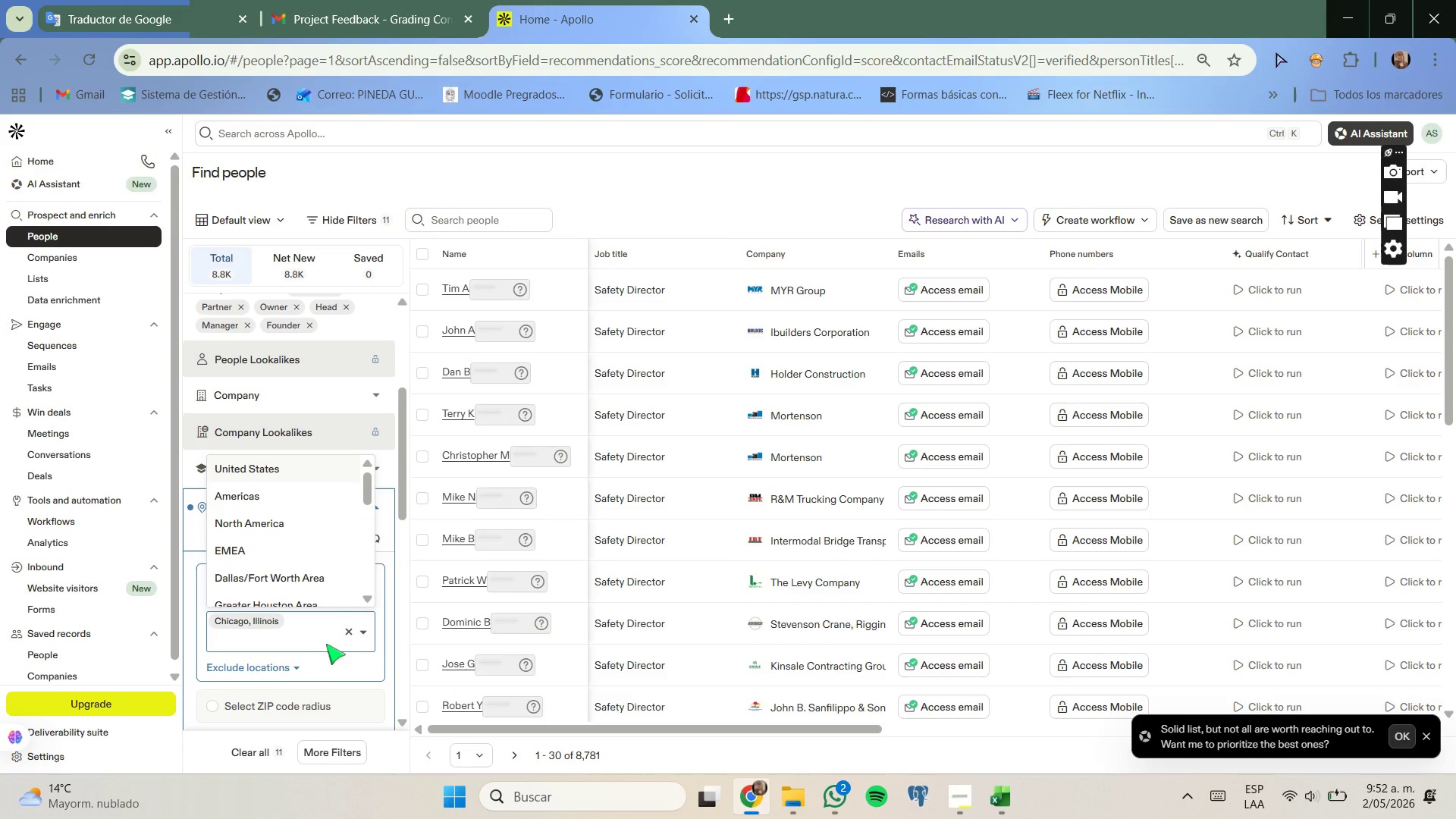 
key(Control+V)
 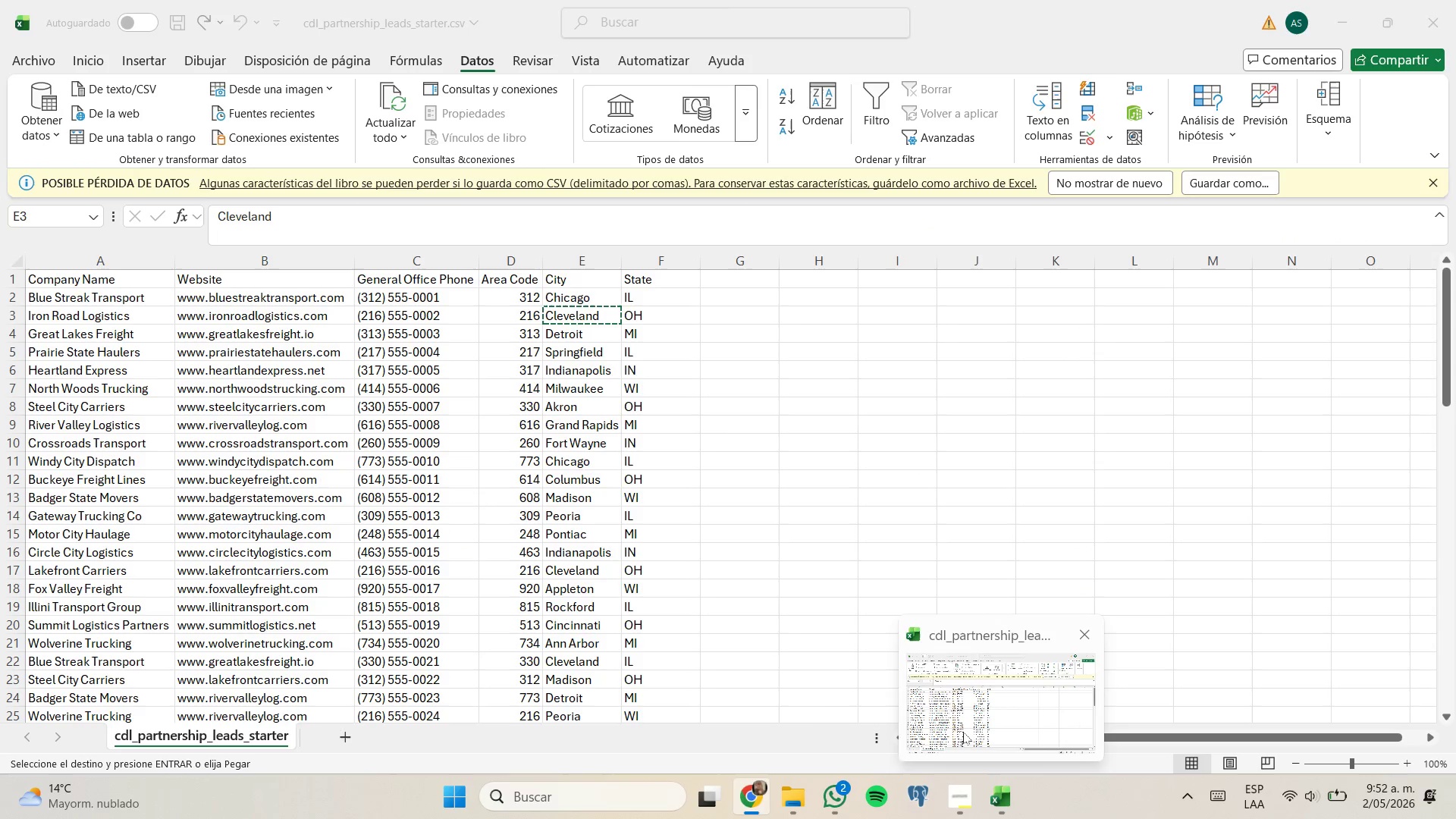 
wait(5.95)
 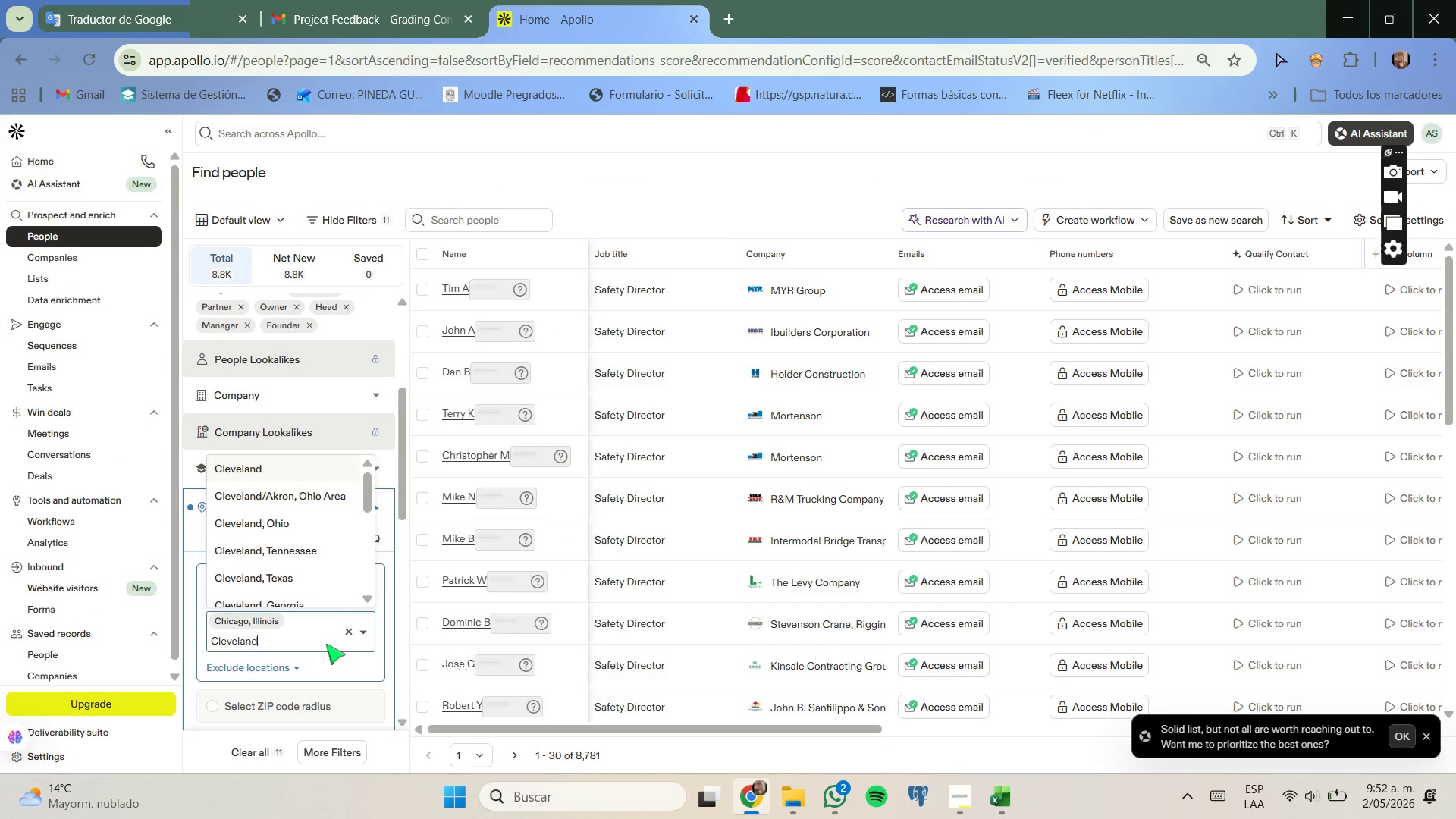 
left_click([290, 534])
 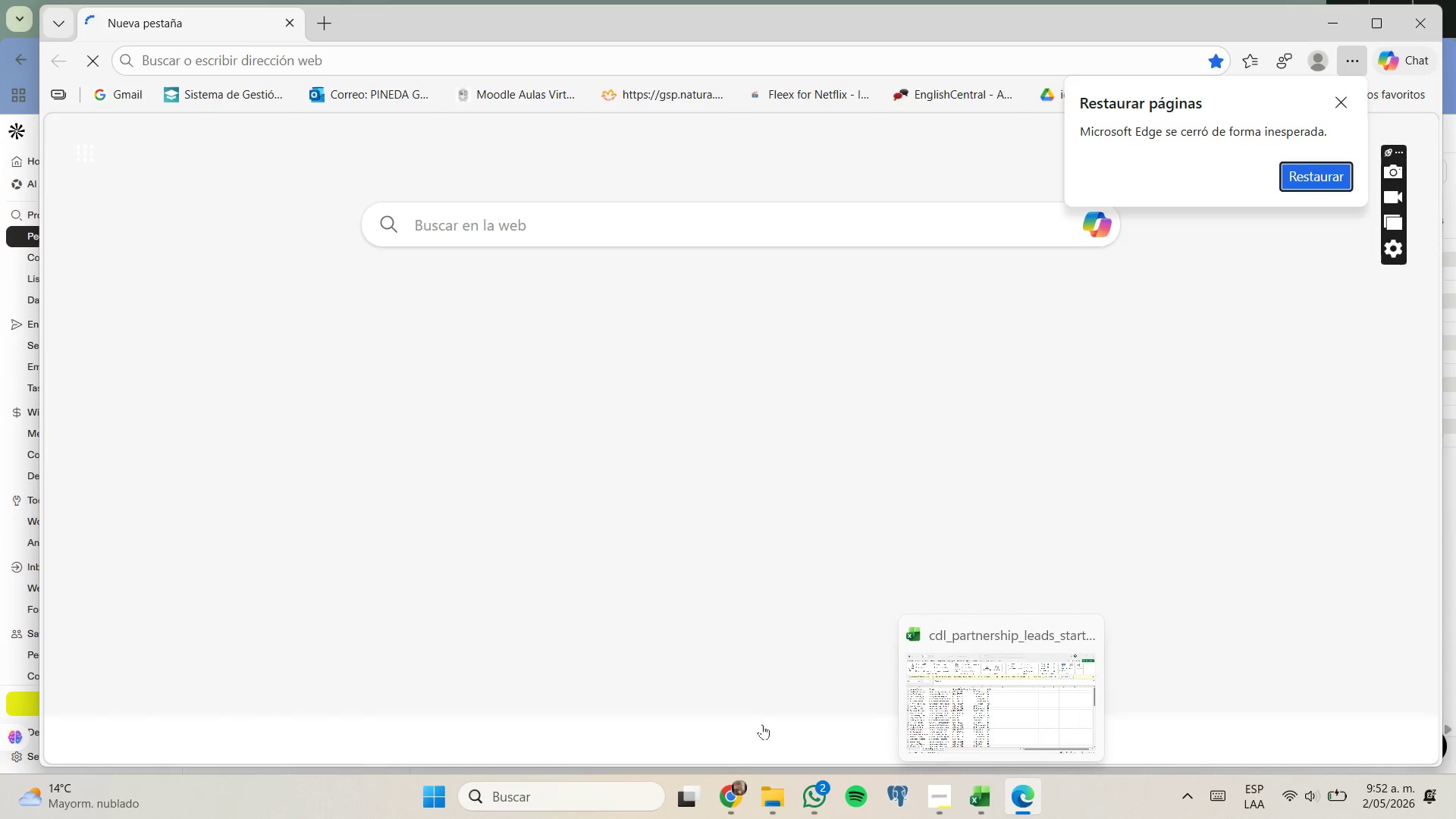 
wait(6.02)
 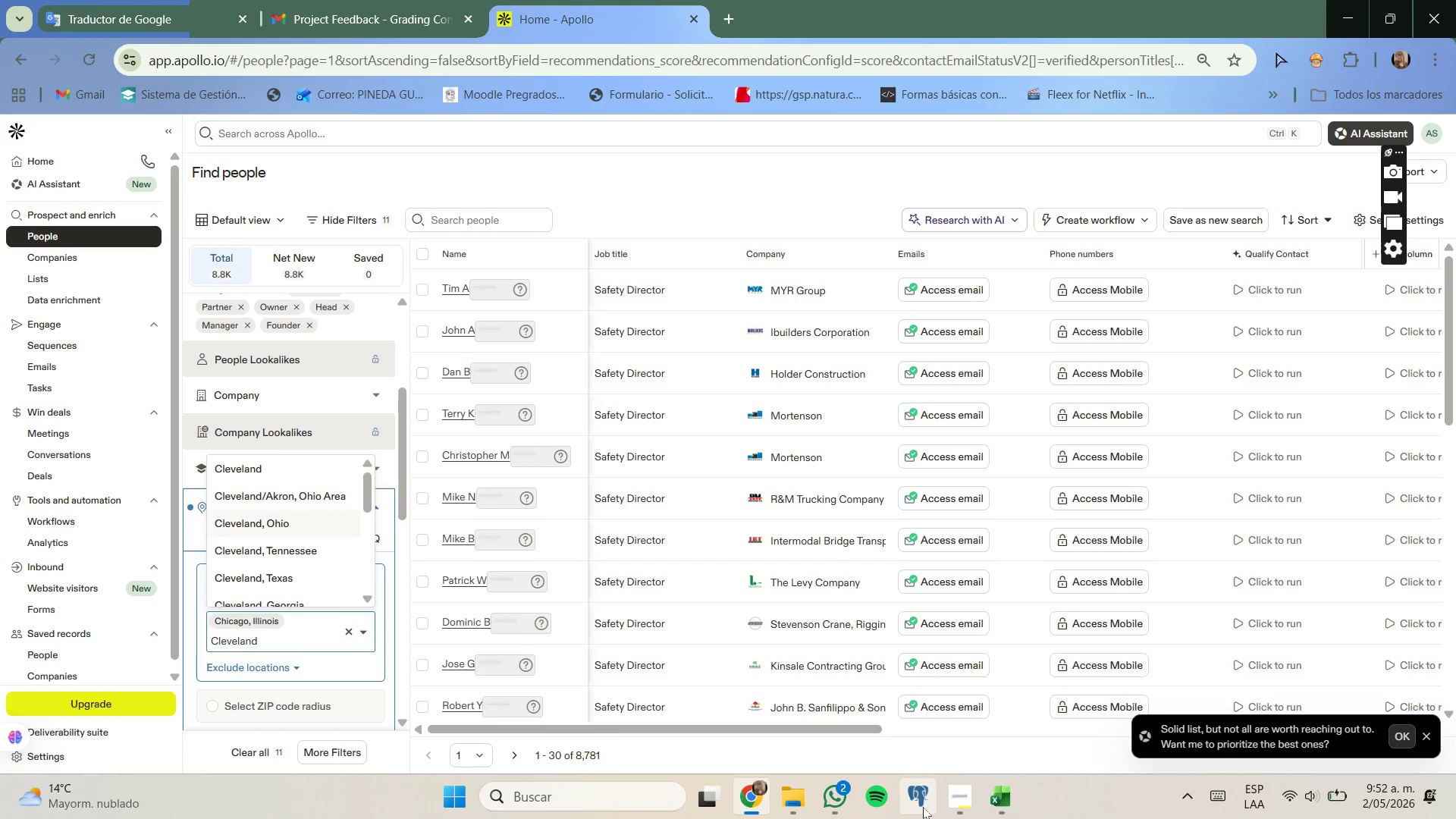 
left_click([723, 792])
 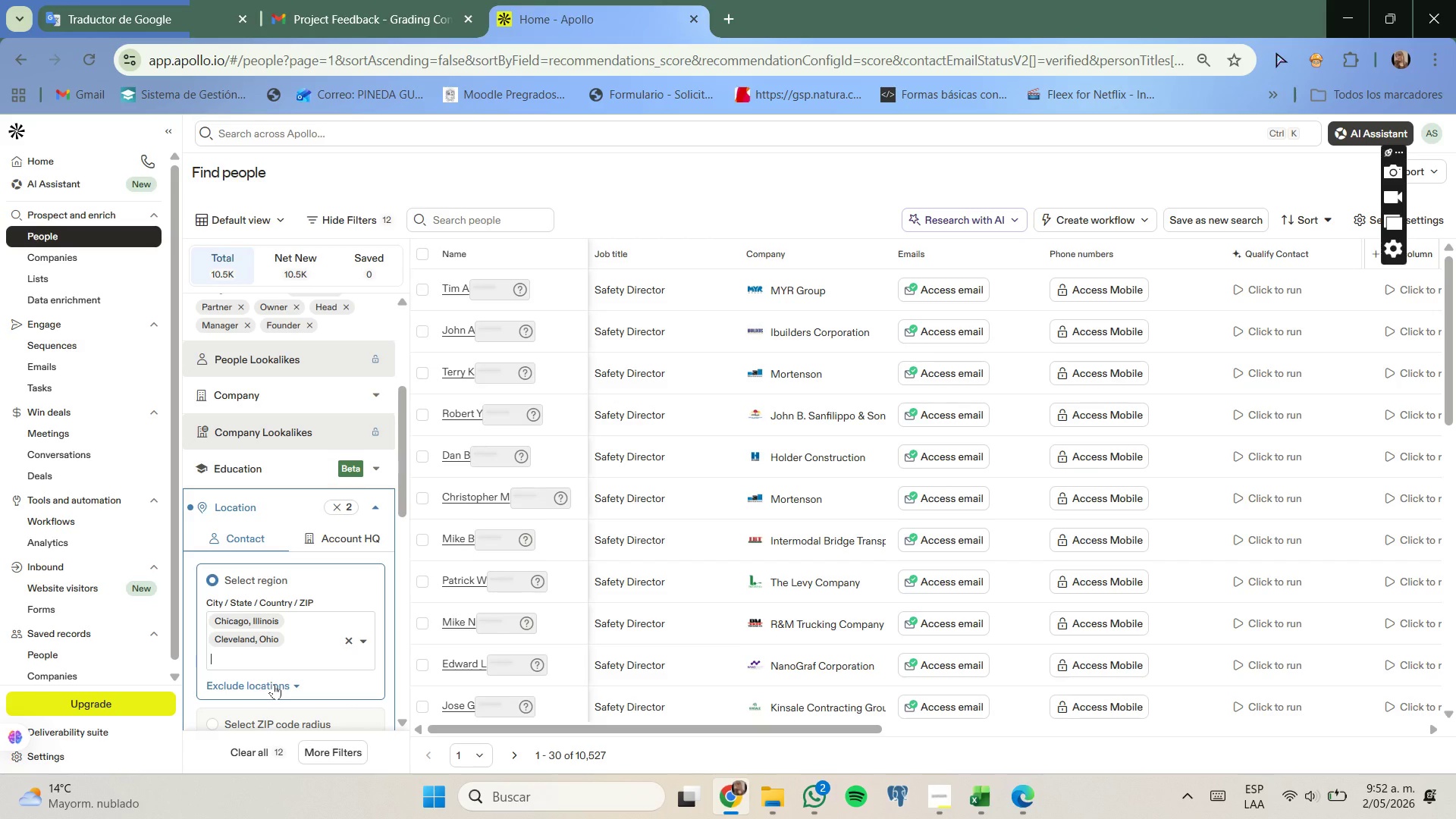 
type(detroit)
key(Backspace)
key(Backspace)
type(detroit)
 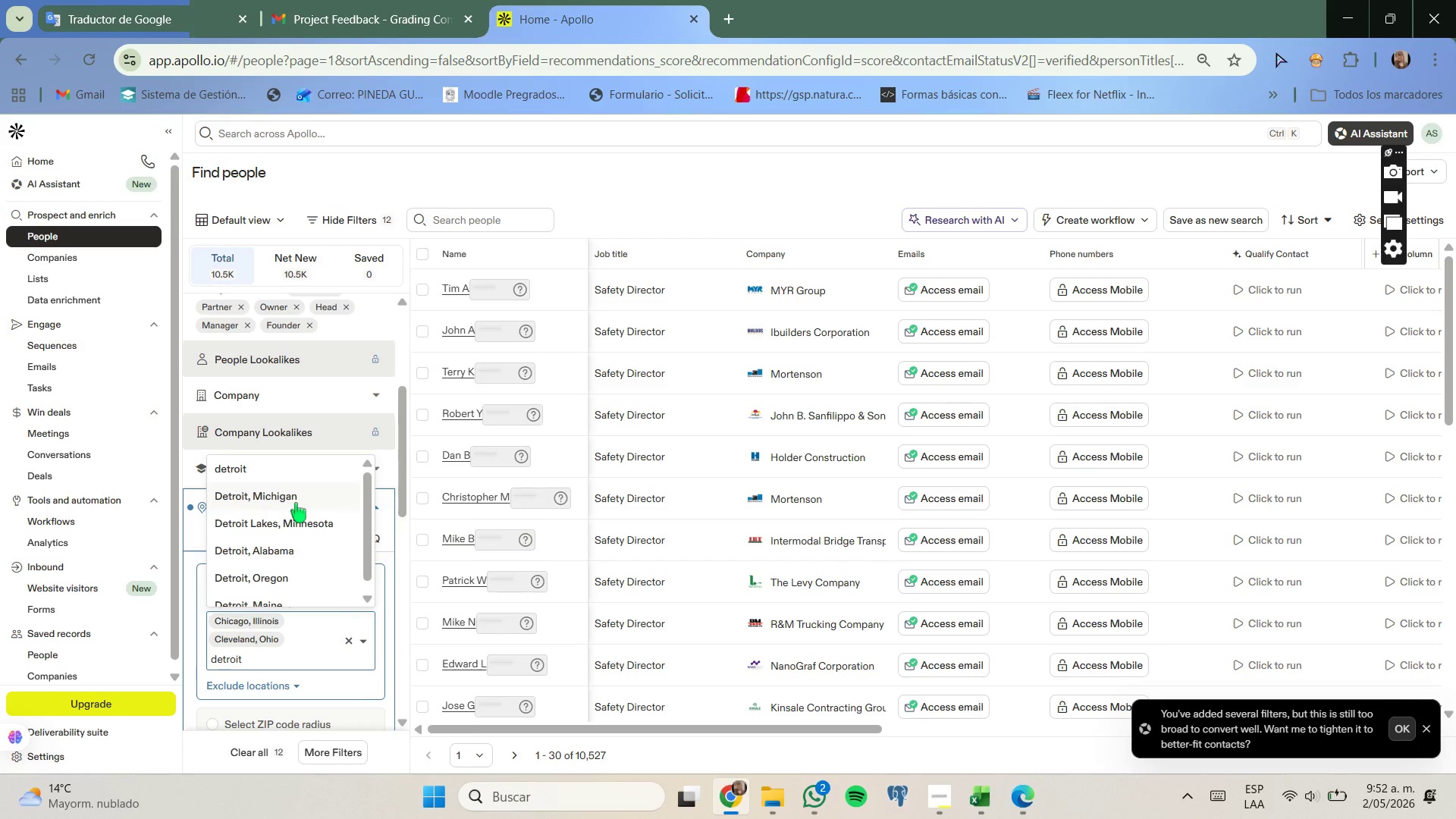 
left_click([296, 503])
 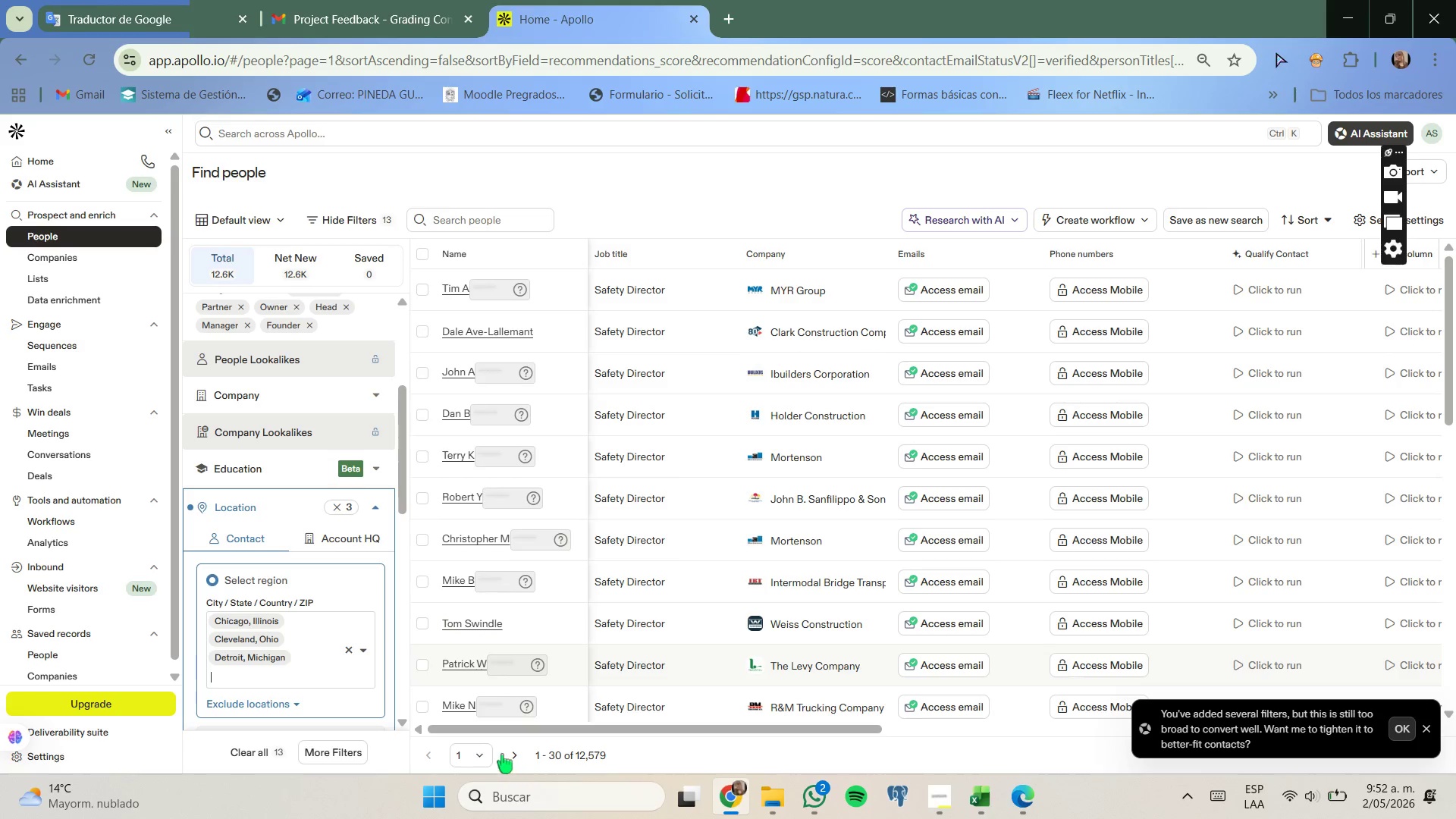 
wait(12.88)
 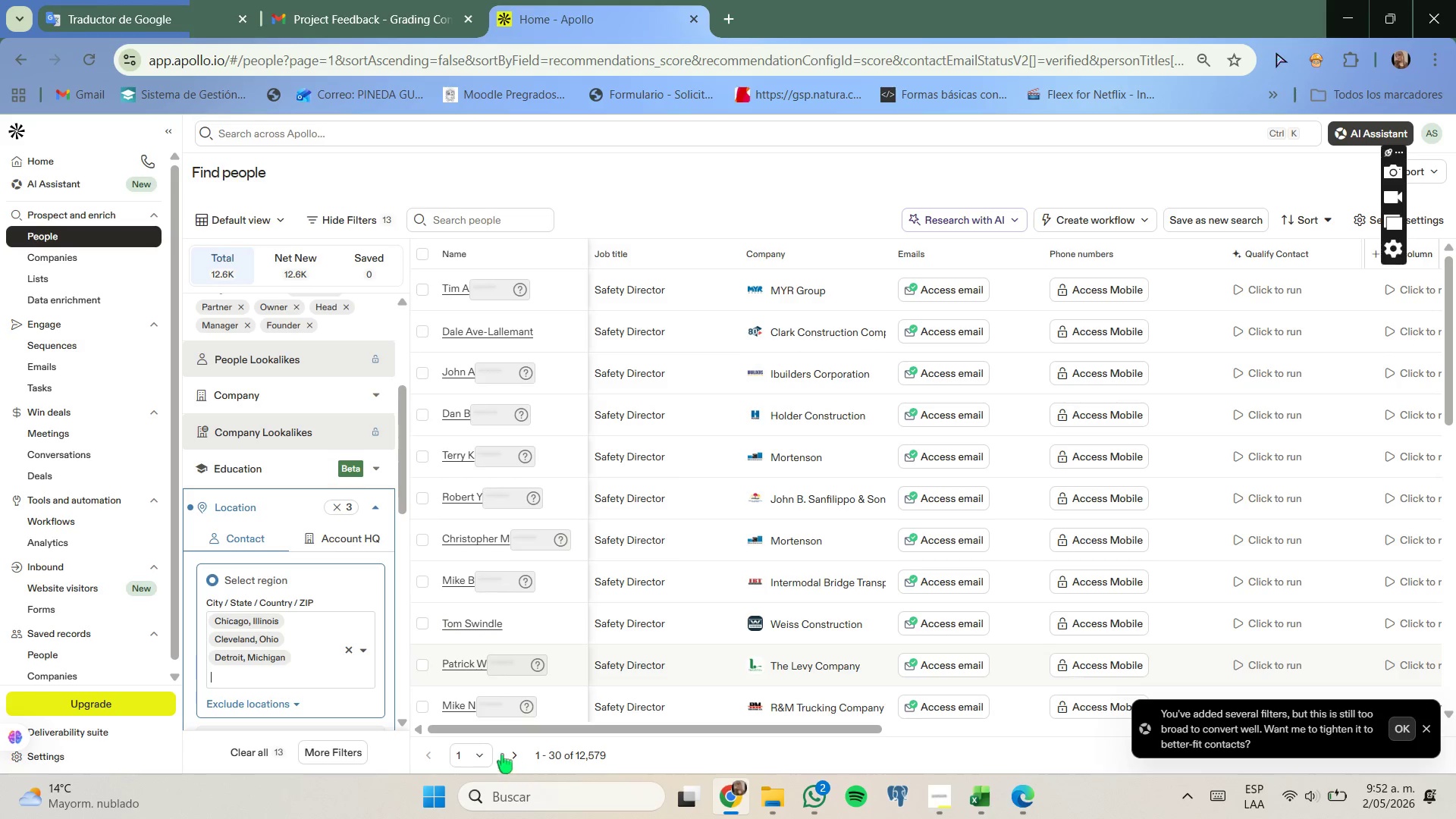 
left_click([972, 786])
 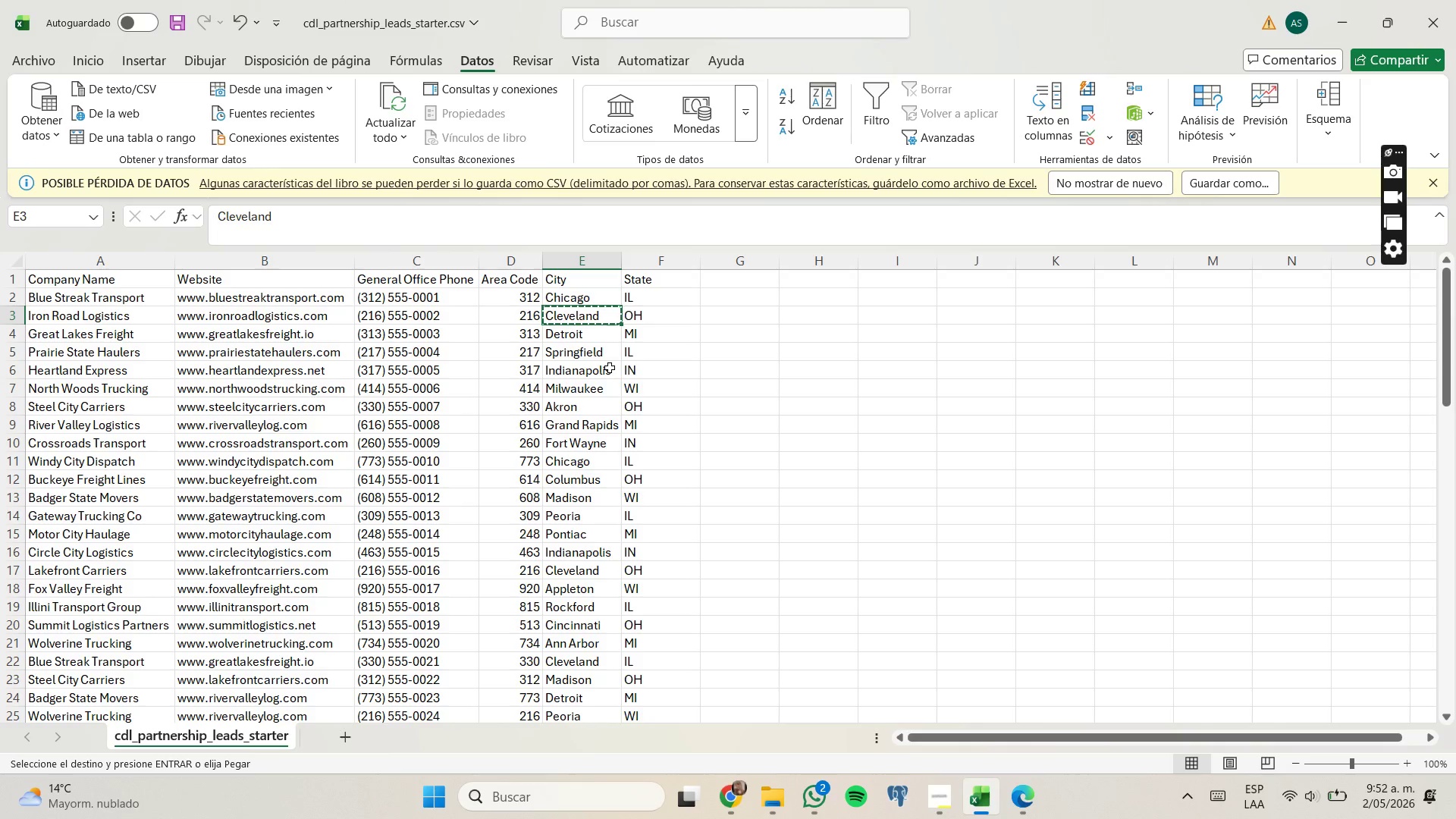 
left_click([600, 357])
 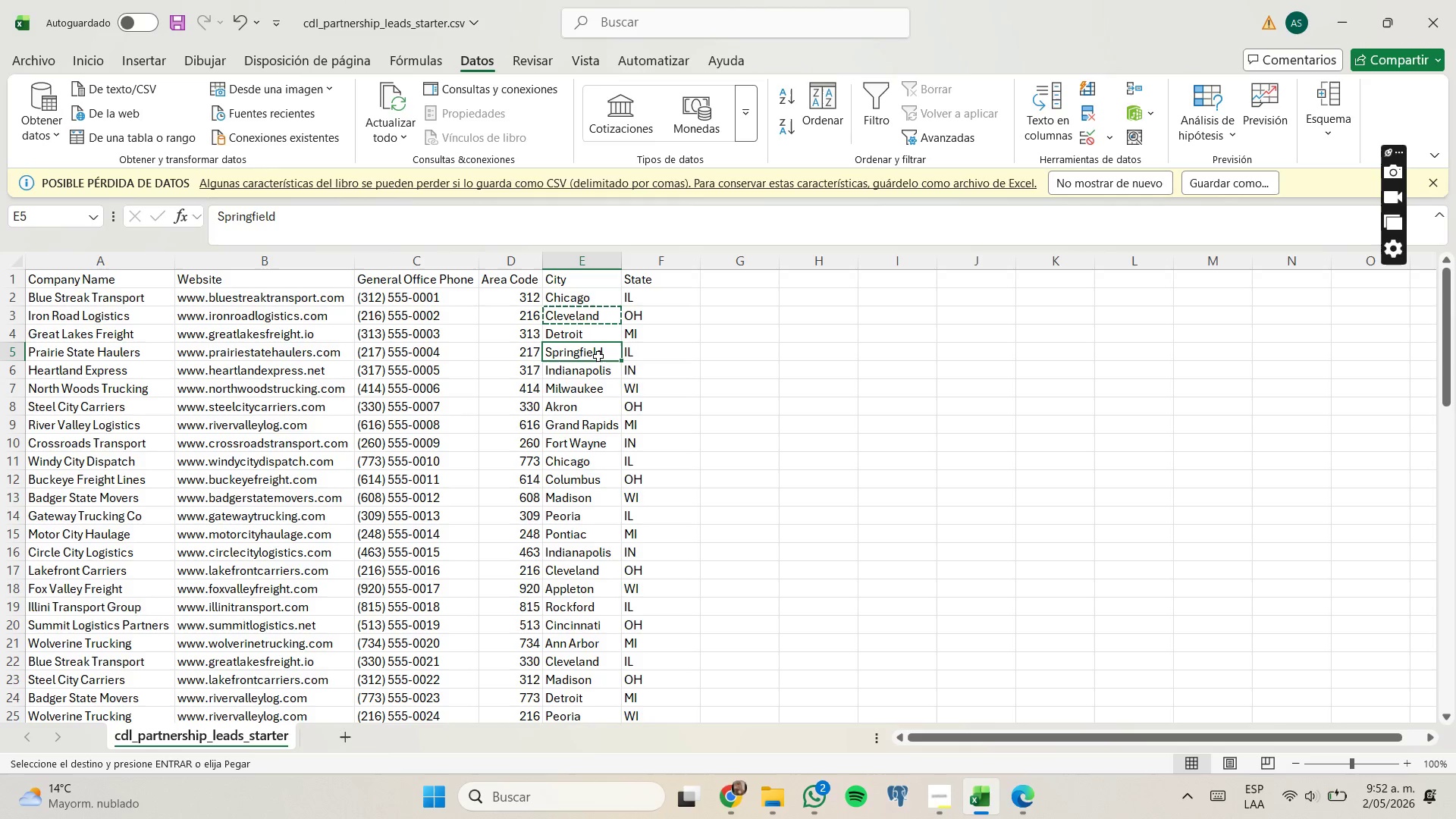 
key(Control+C)
 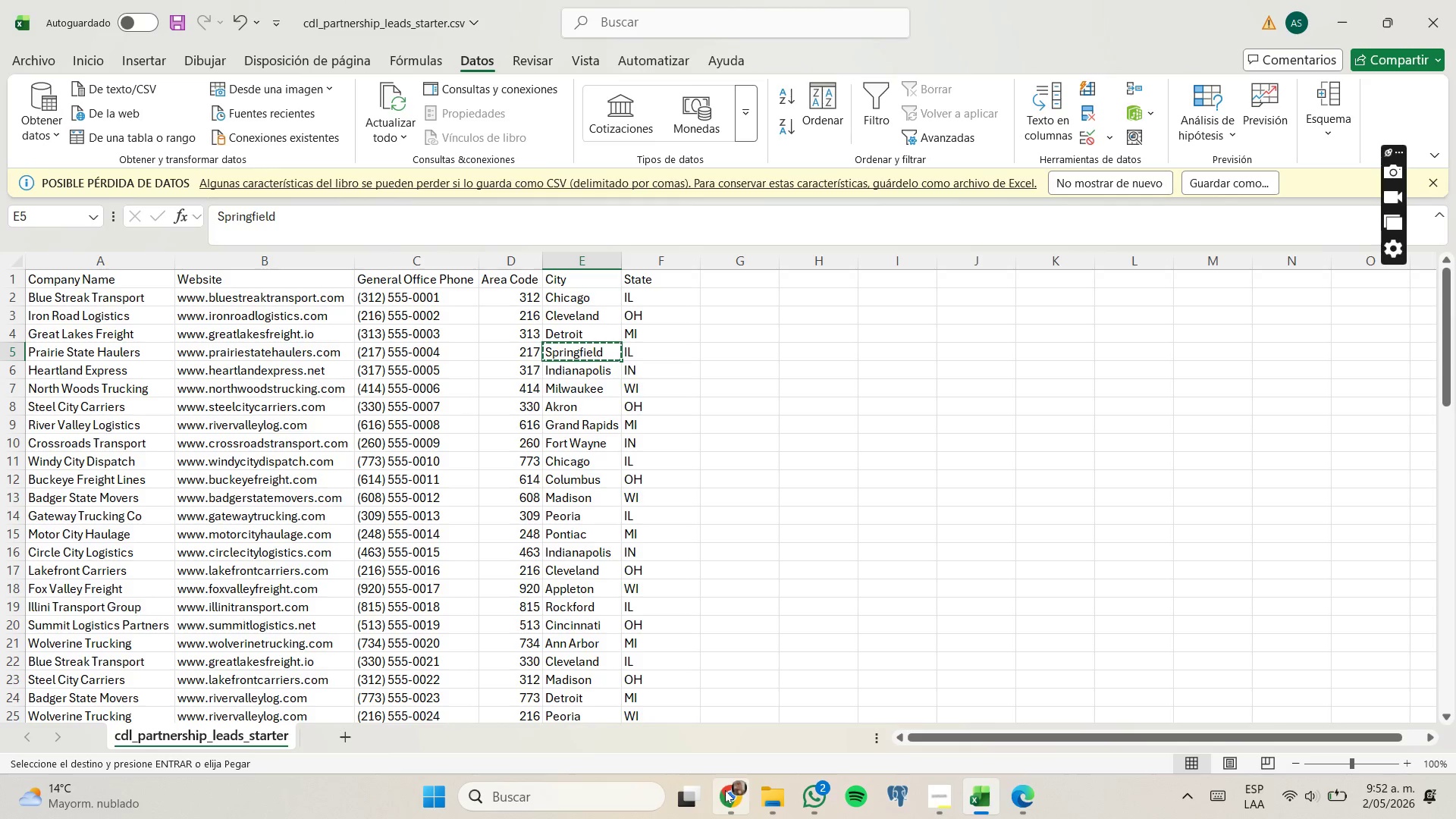 
left_click([731, 724])
 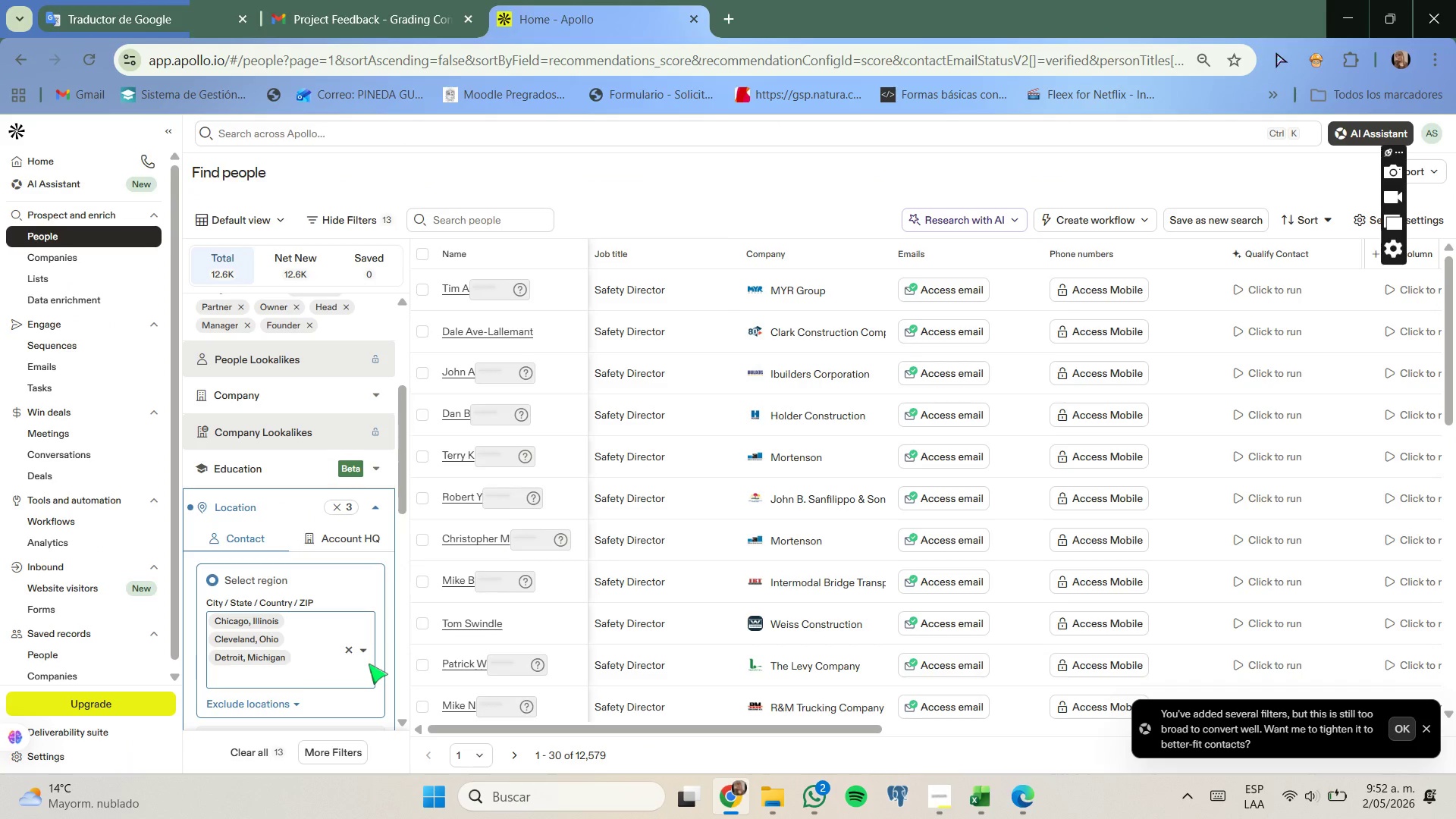 
key(Control+V)
 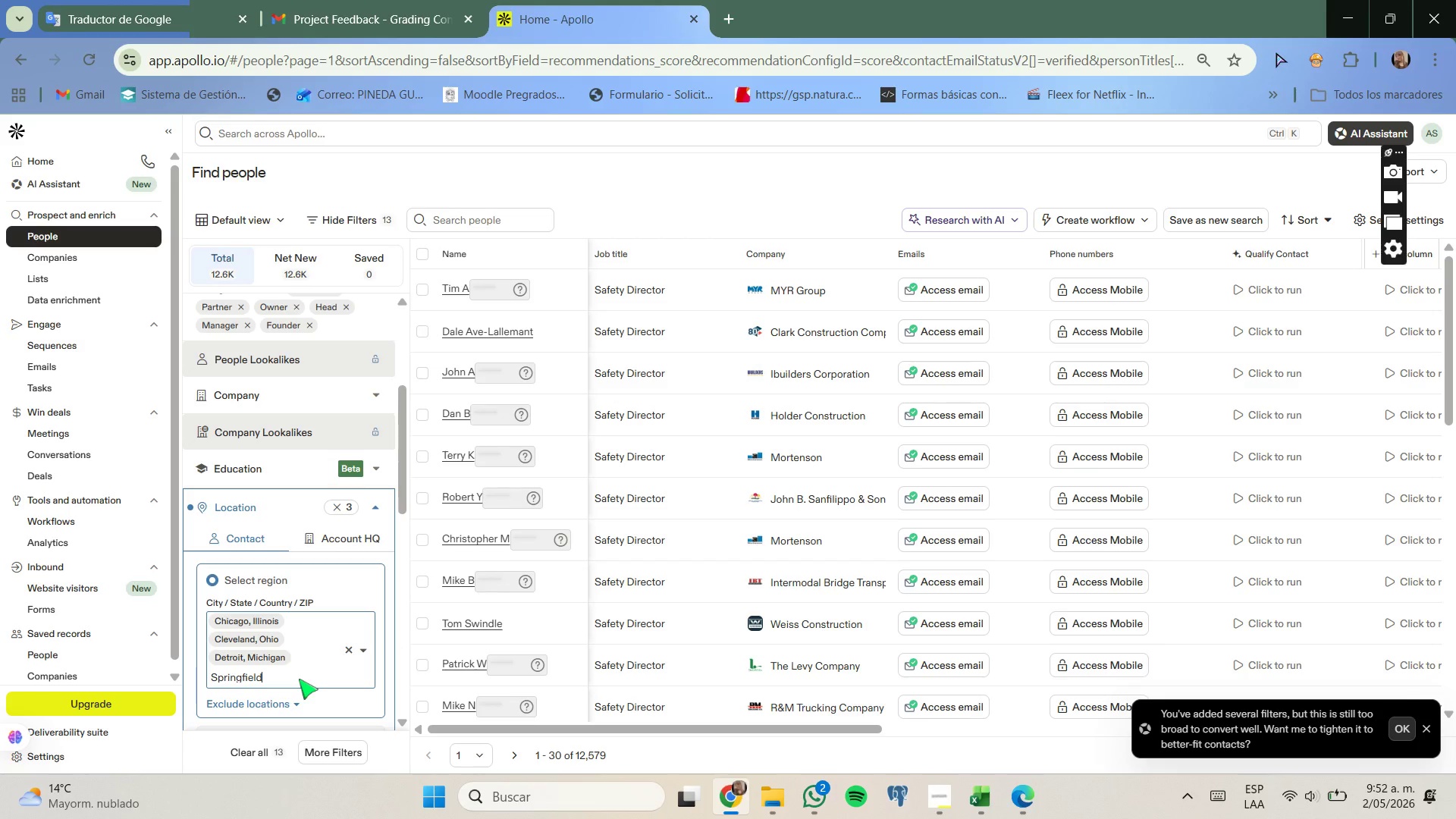 
wait(6.08)
 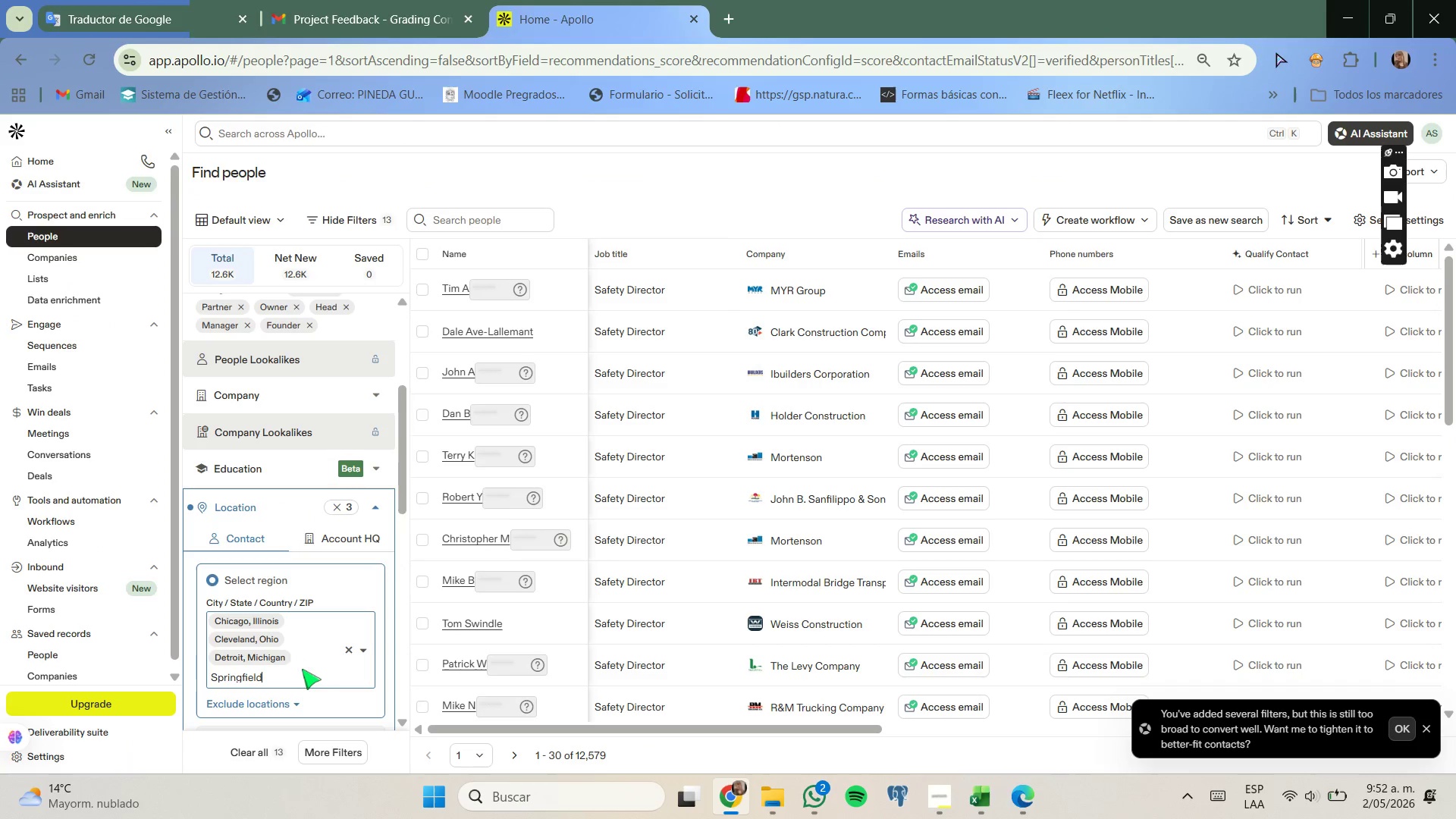 
key(Backspace)
 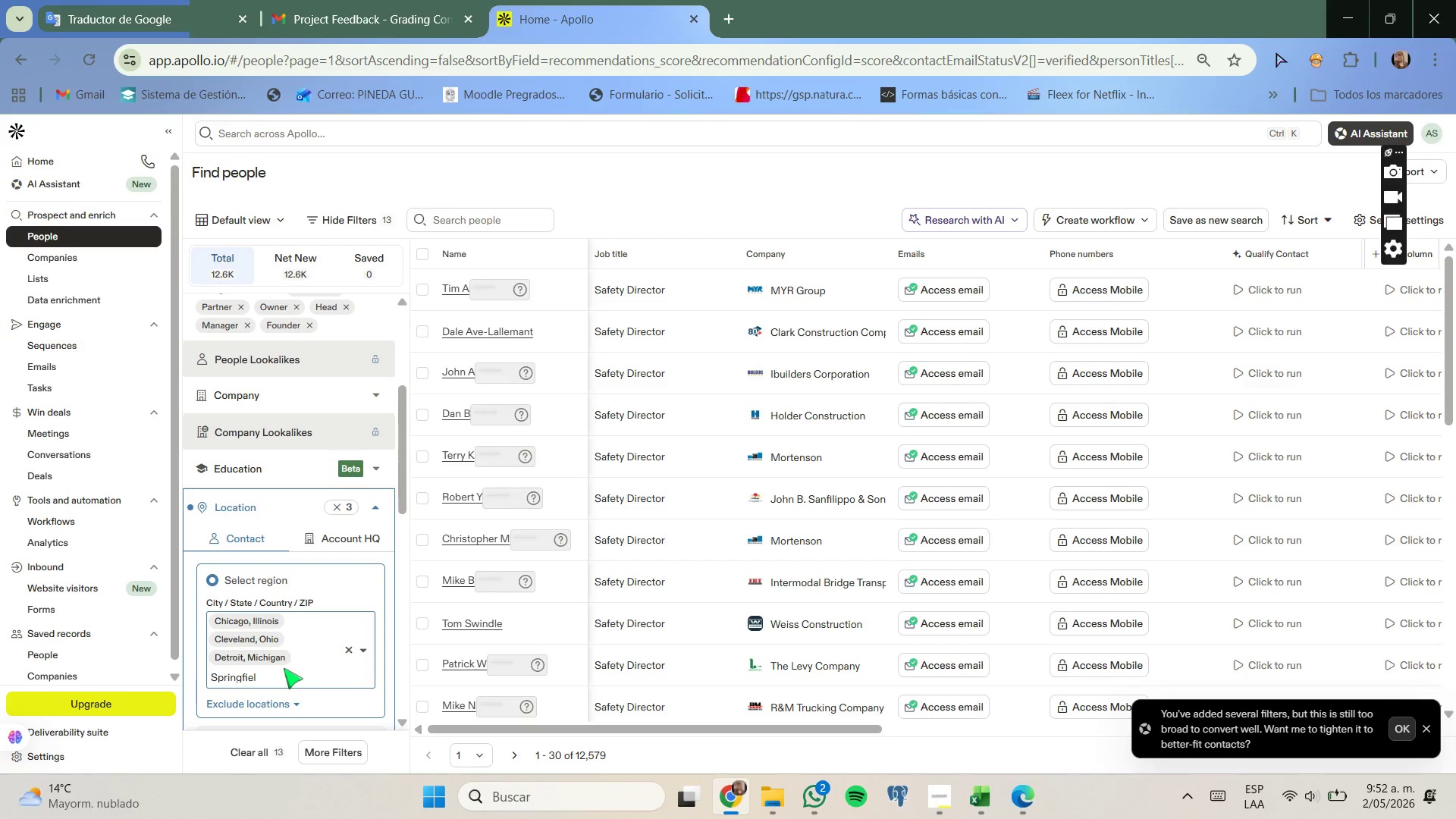 
key(D)
 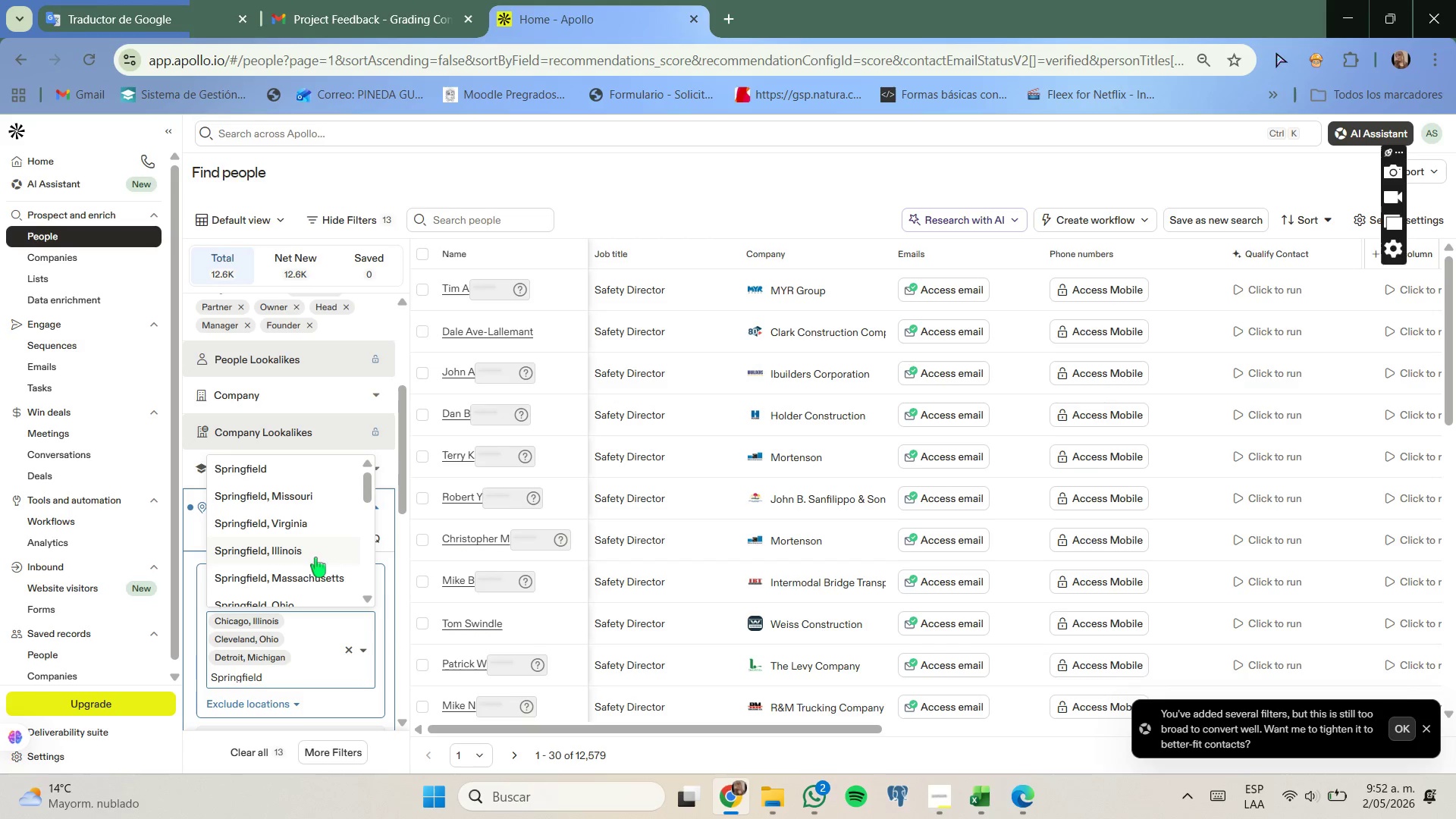 
left_click([315, 557])
 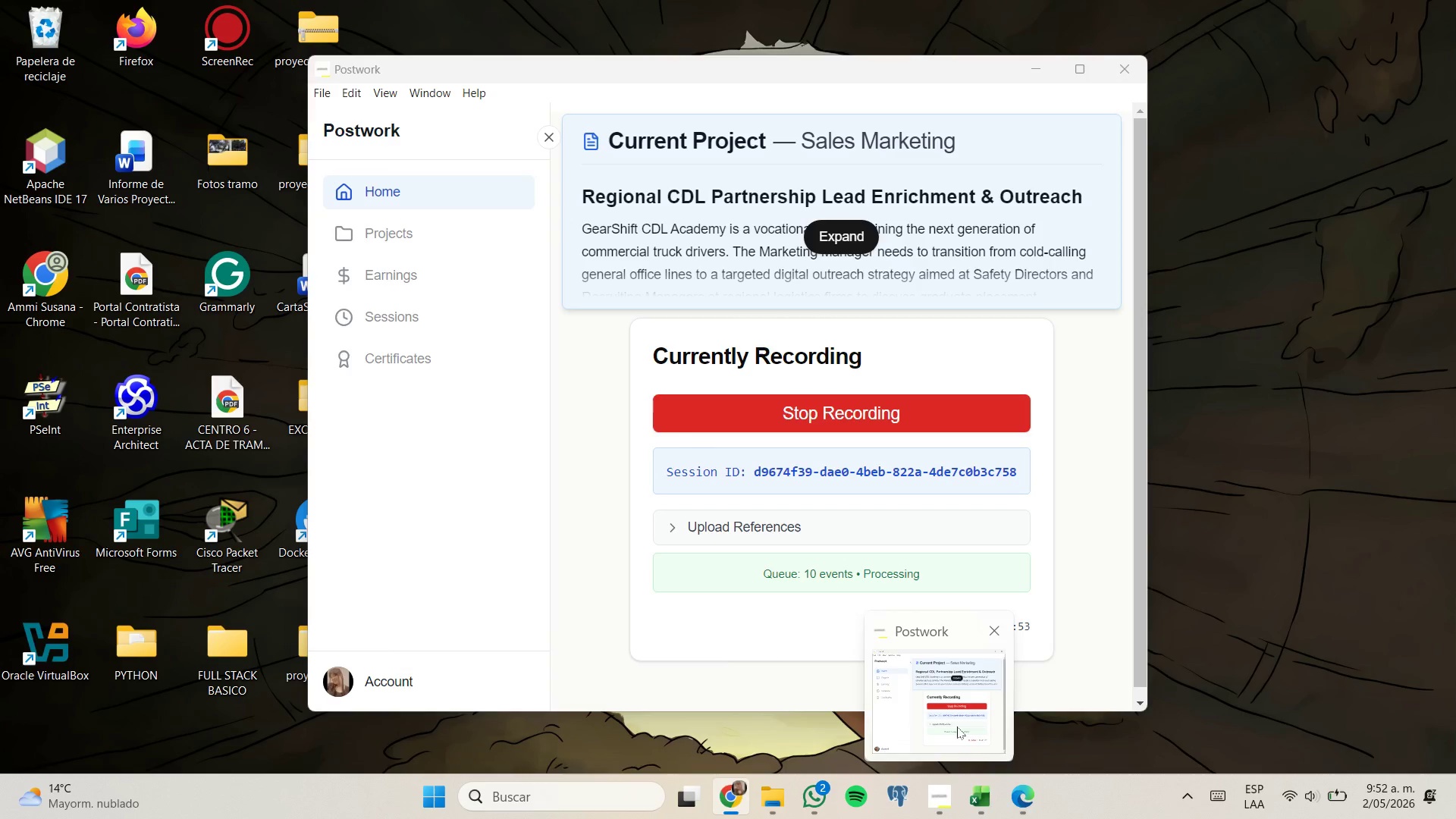 
mouse_move([970, 717])
 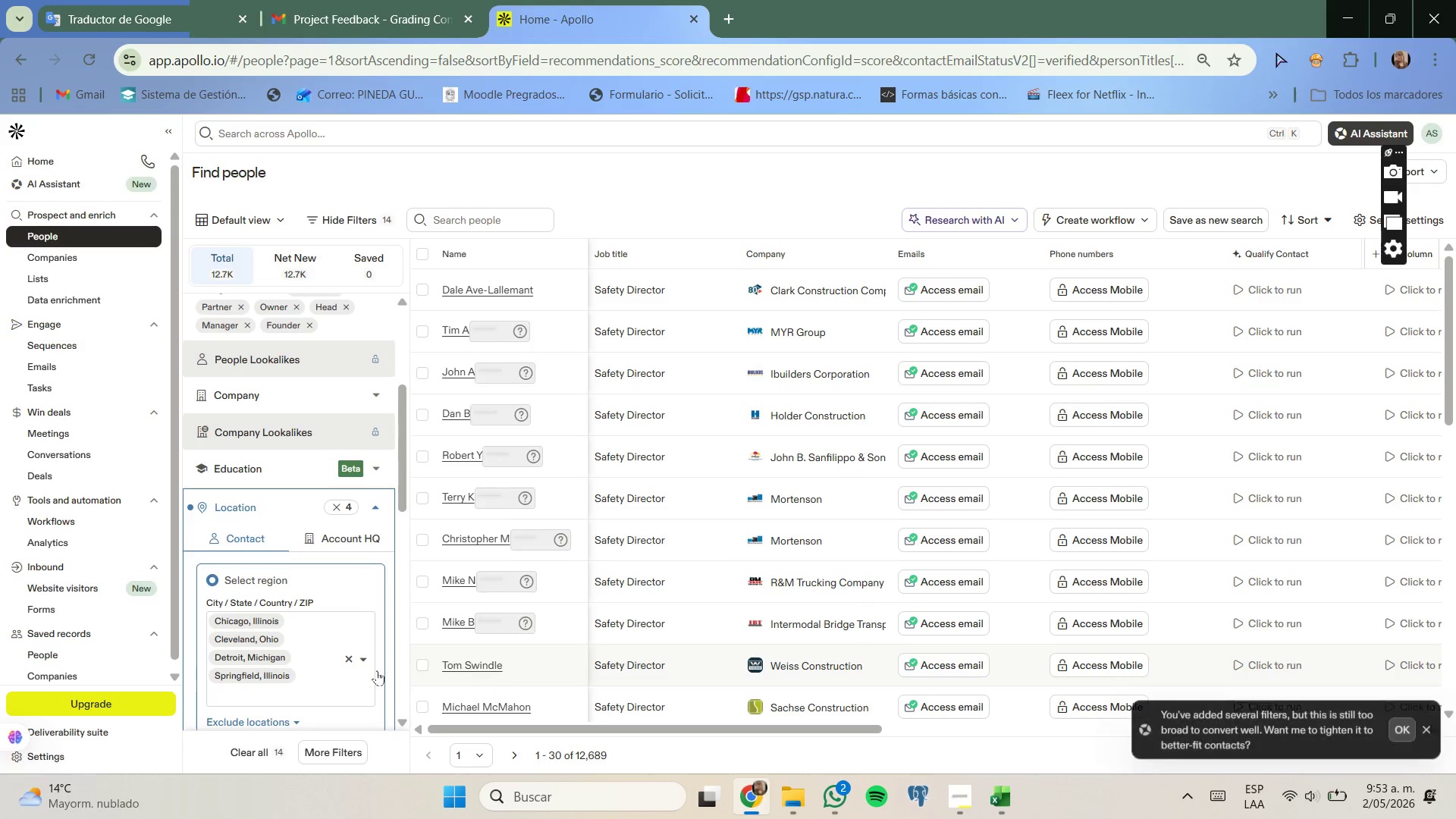 
left_click([327, 692])
 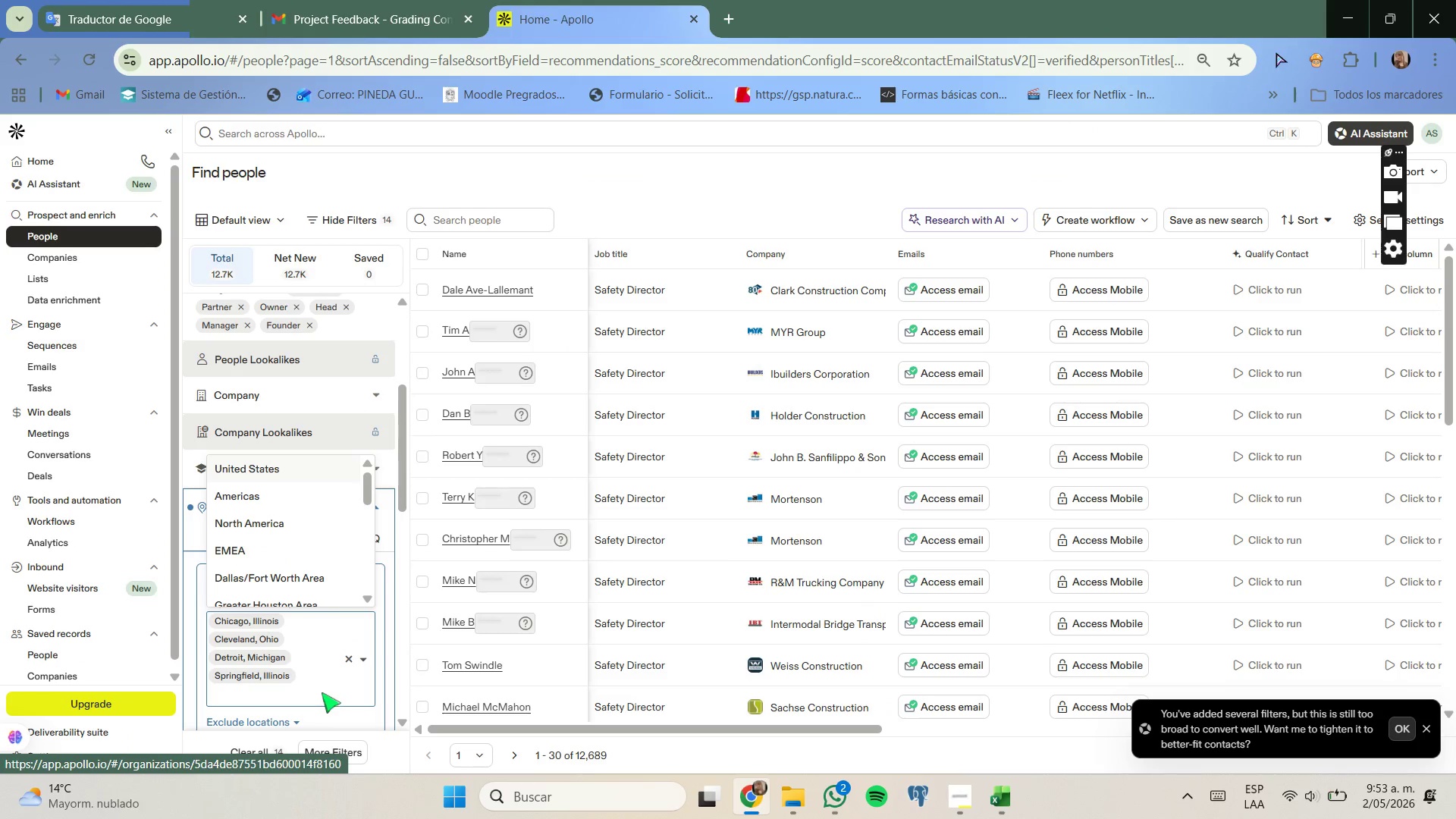 
left_click([322, 692])
 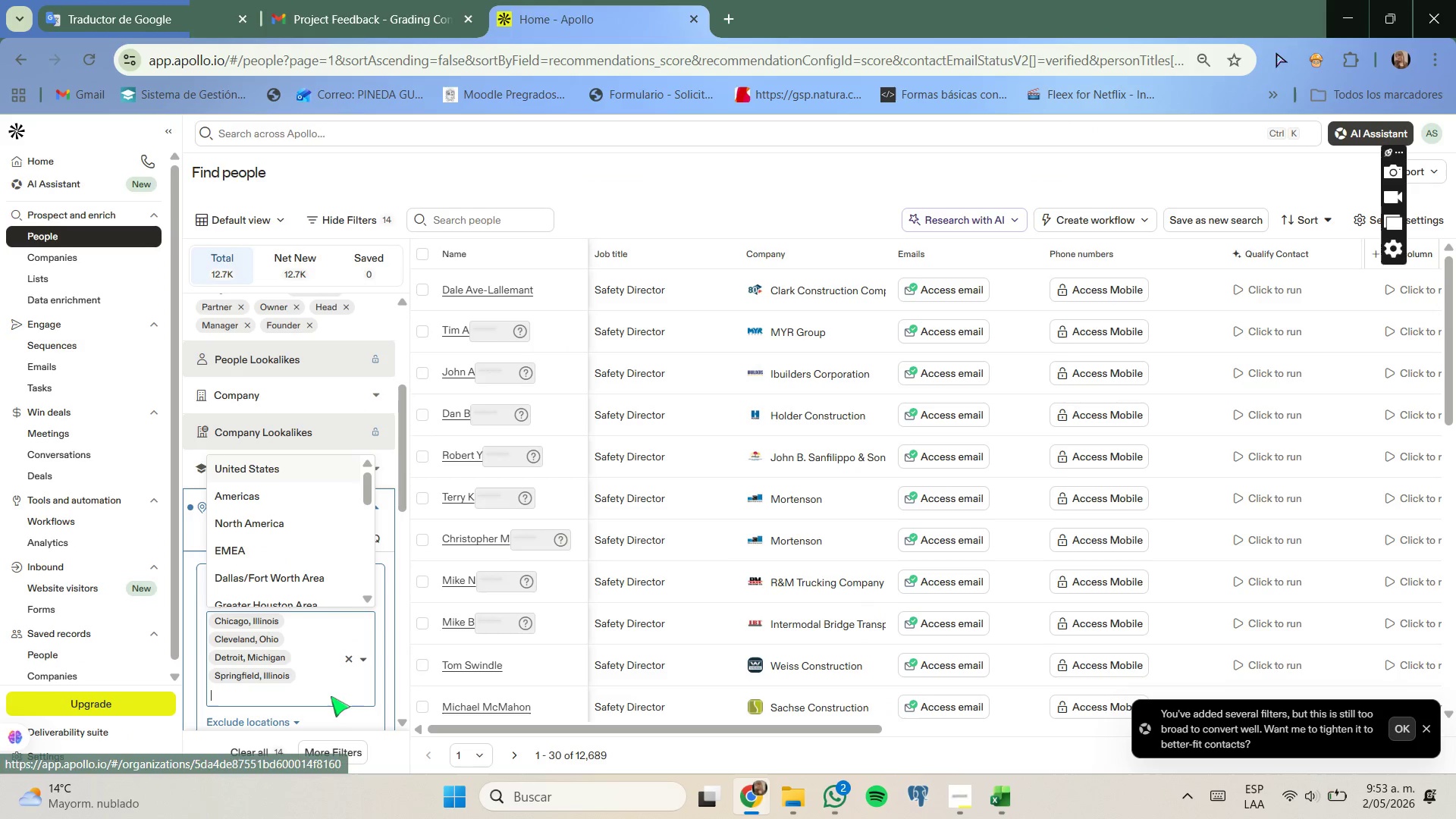 
type(indian)
 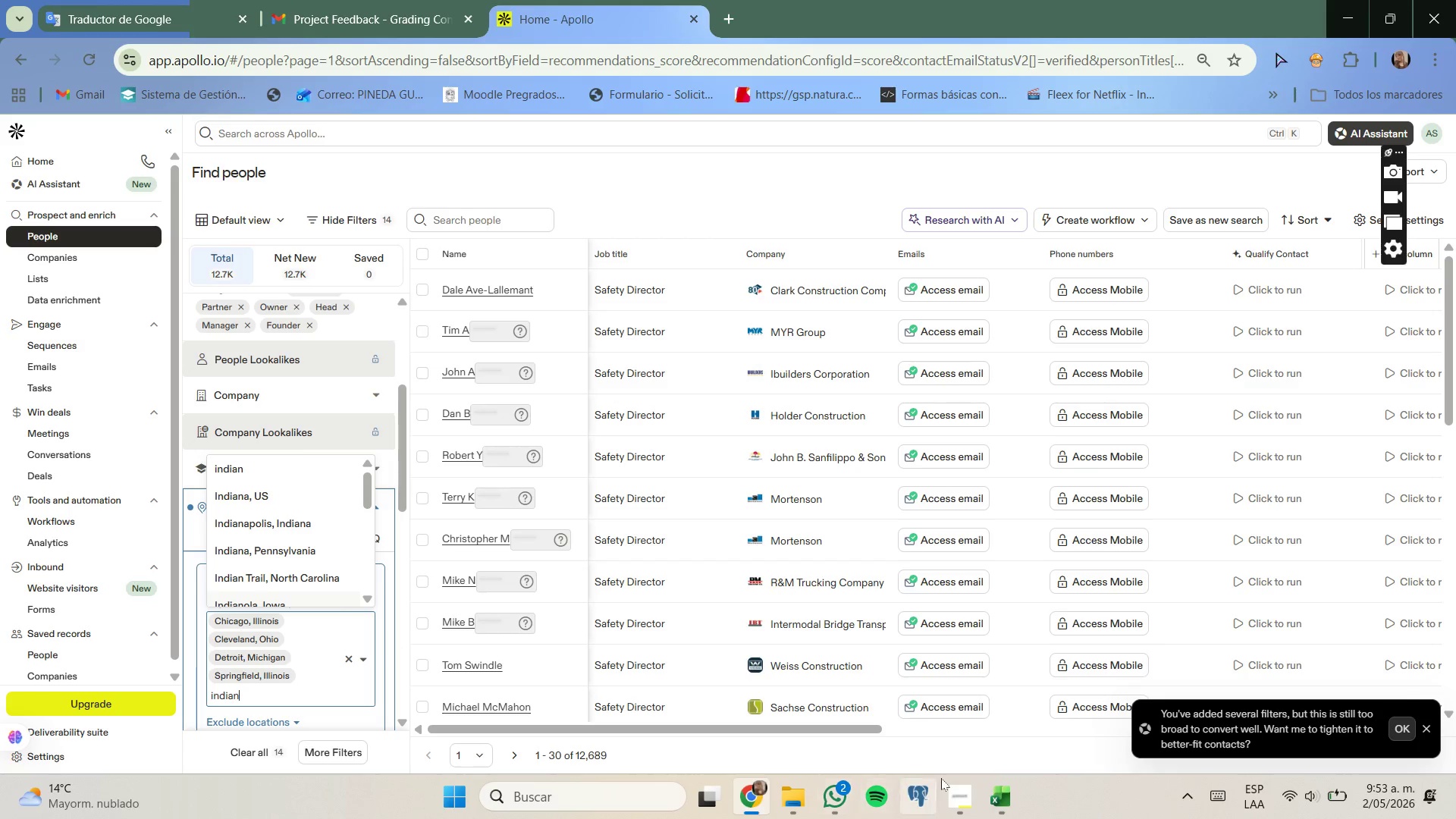 
wait(9.14)
 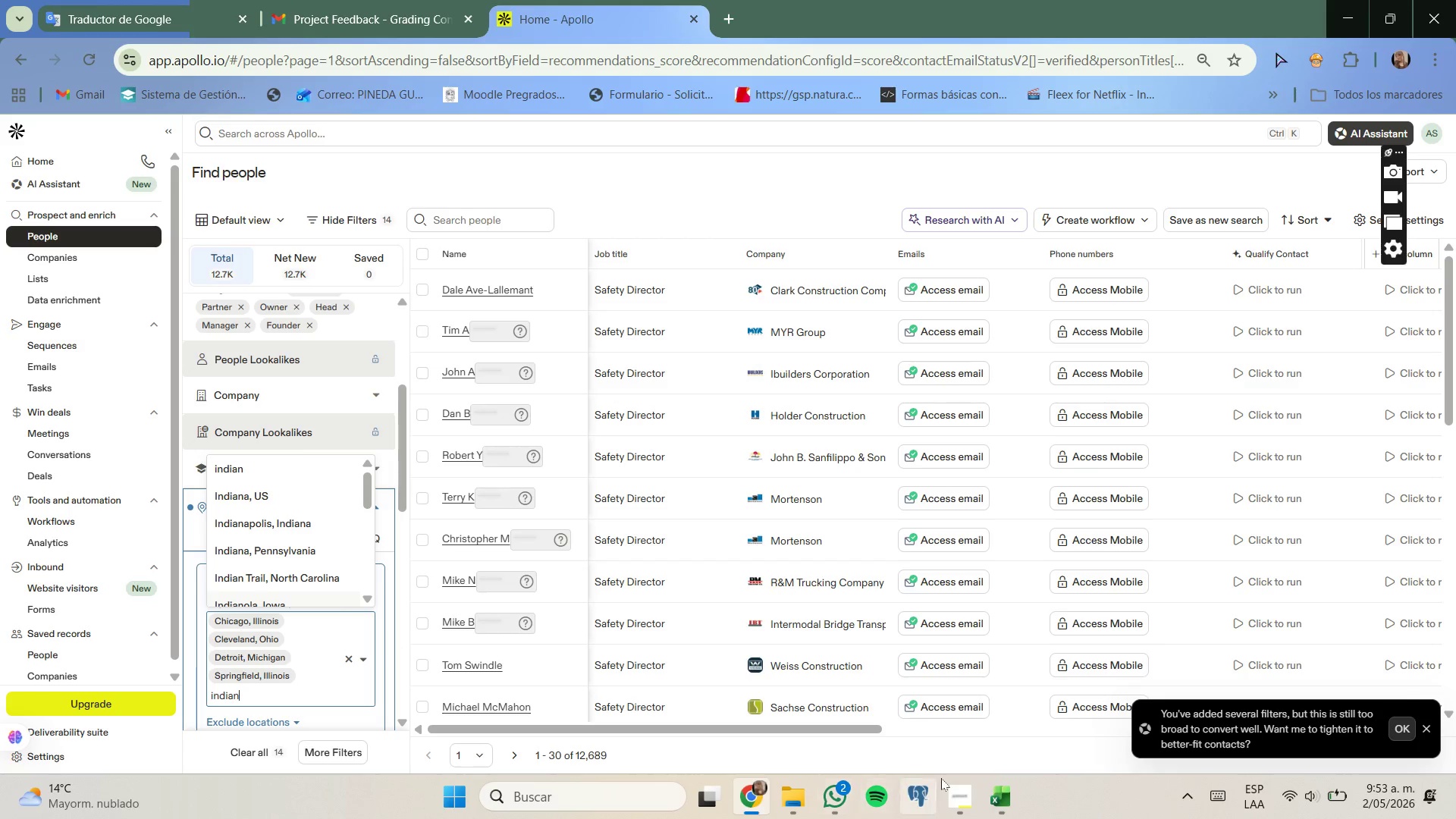 
left_click_drag(start_coordinate=[716, 731], to_coordinate=[237, 701])
 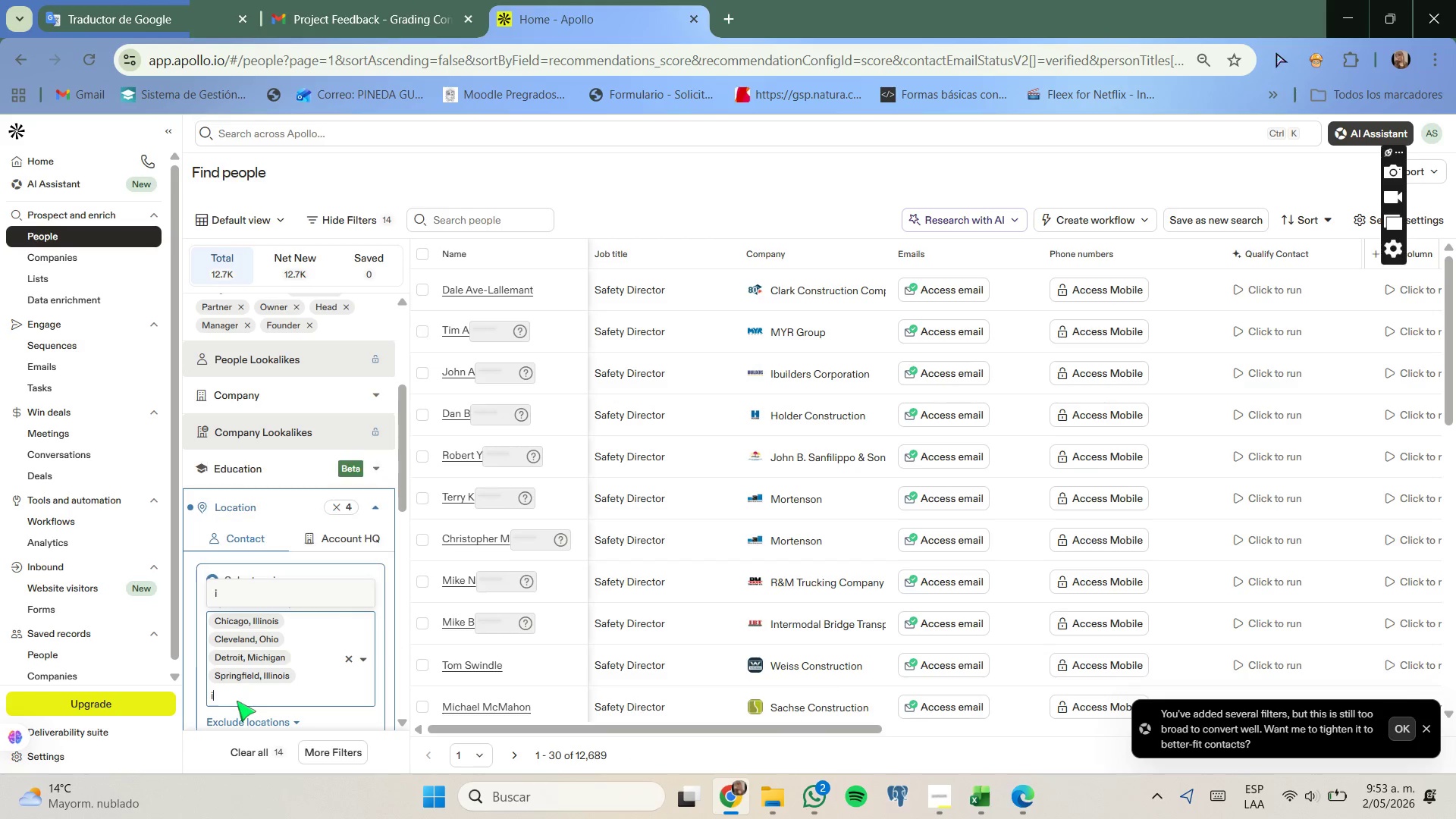 
left_click([237, 701])
 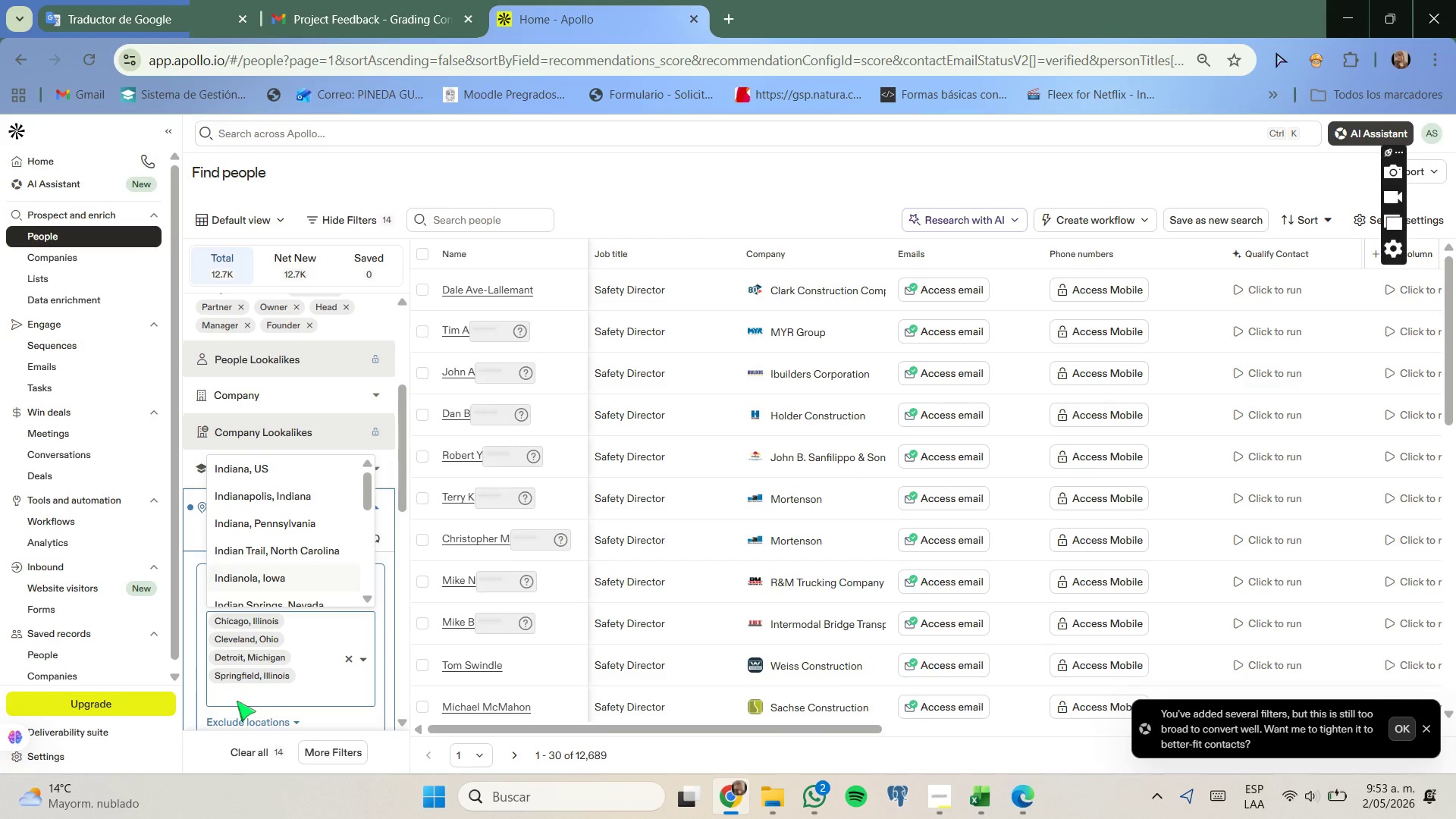 
type(indi)
 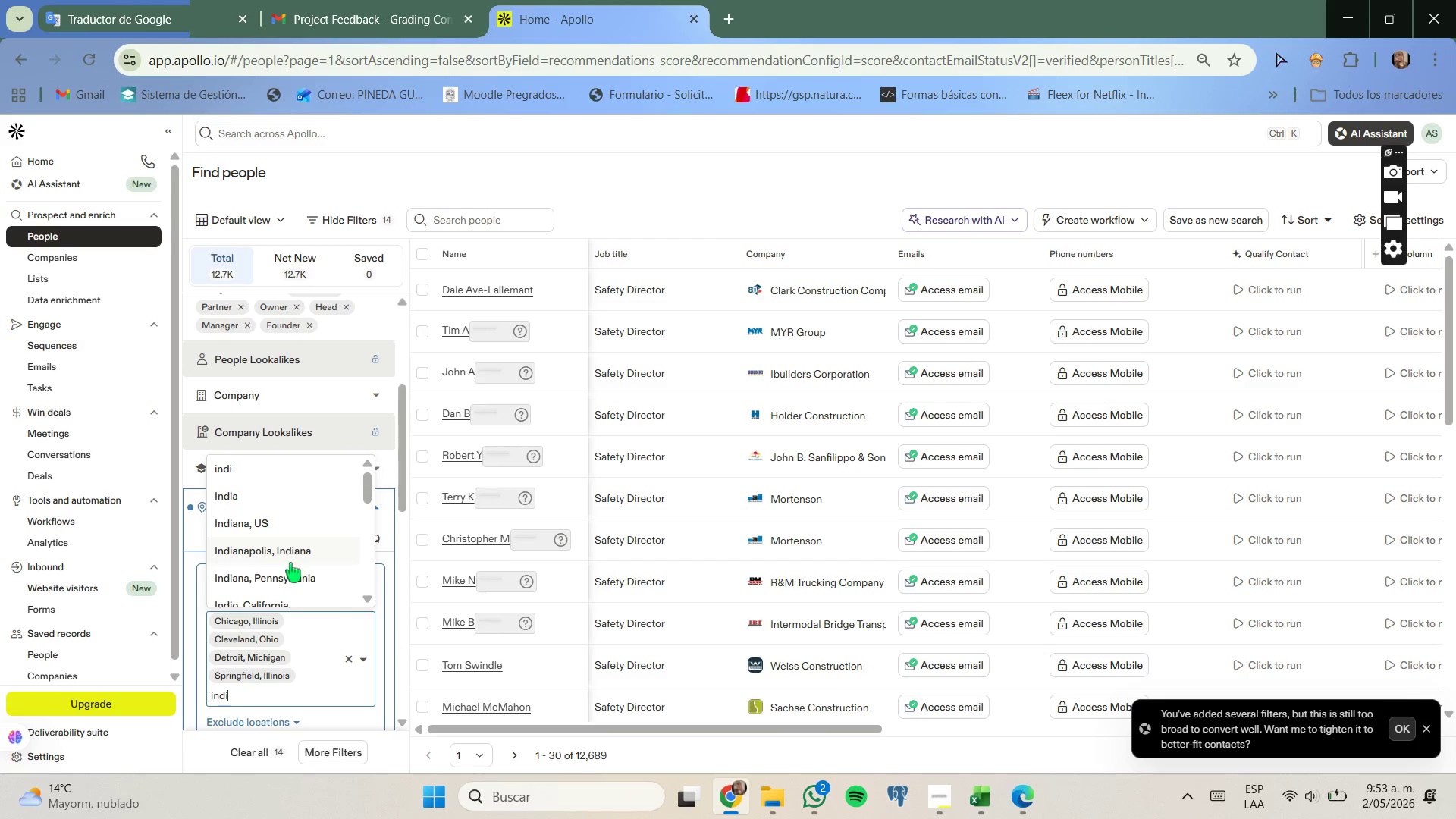 
left_click([290, 563])
 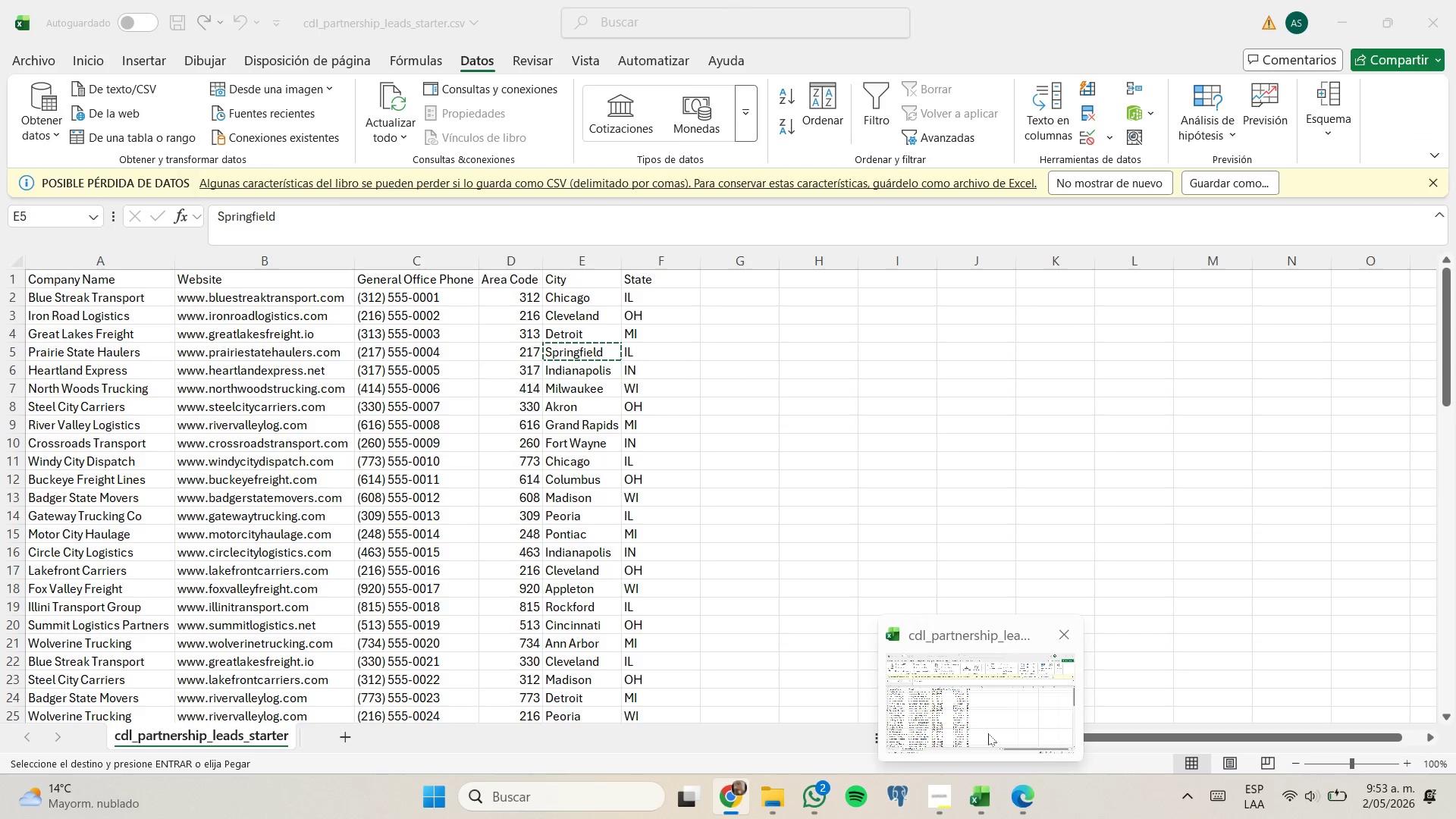 
wait(5.55)
 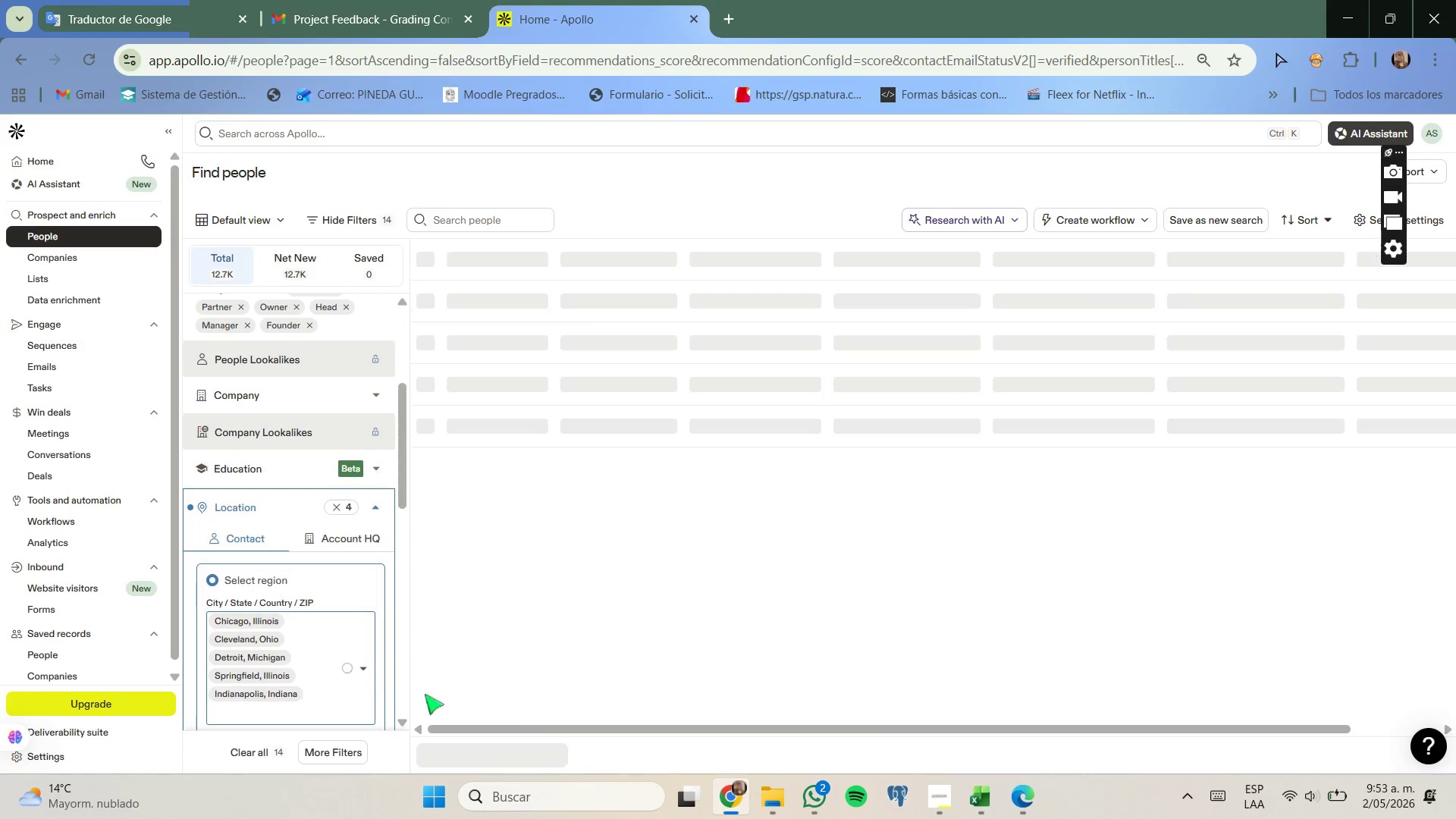 
left_click([988, 733])
 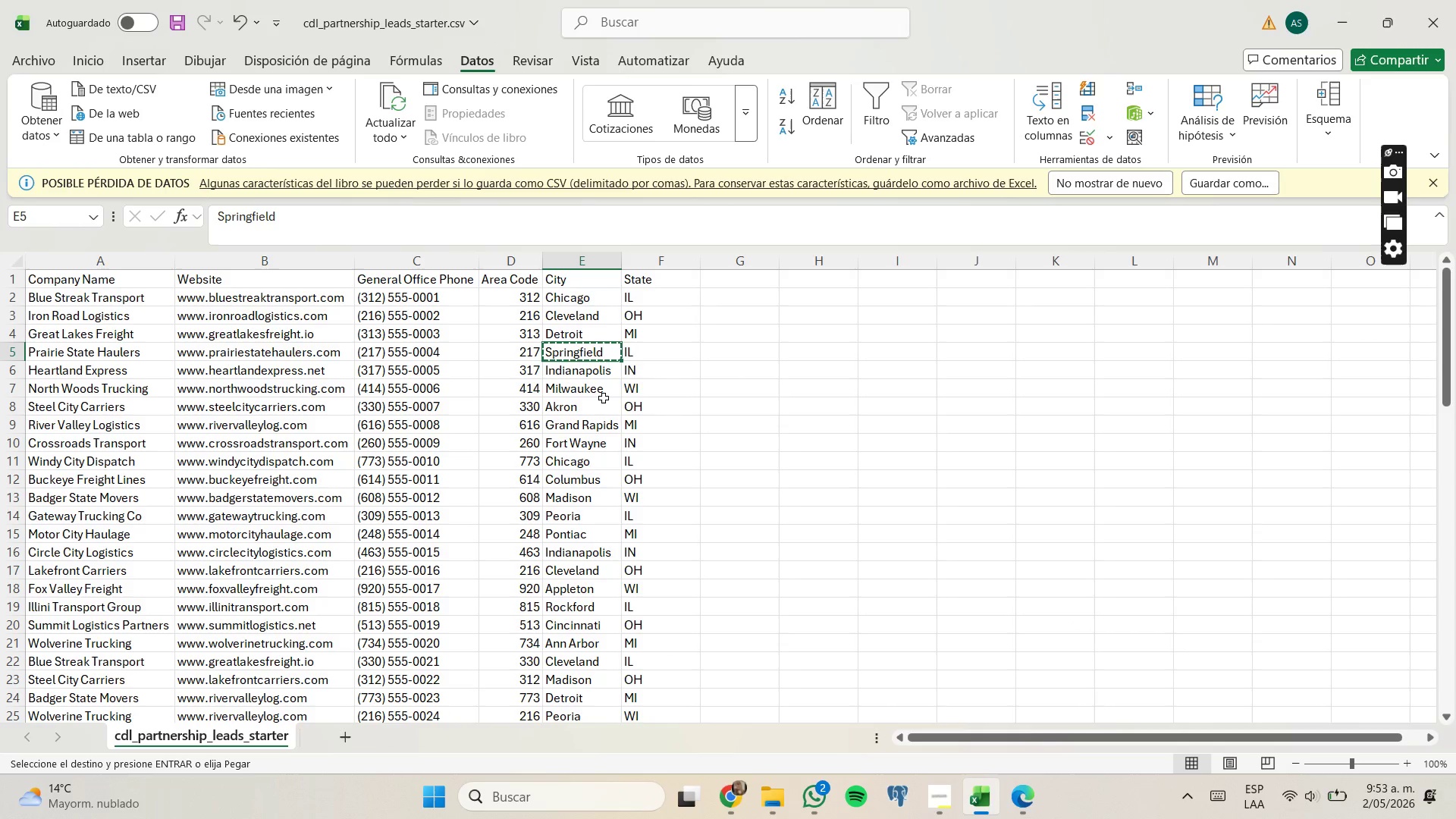 
left_click([603, 391])
 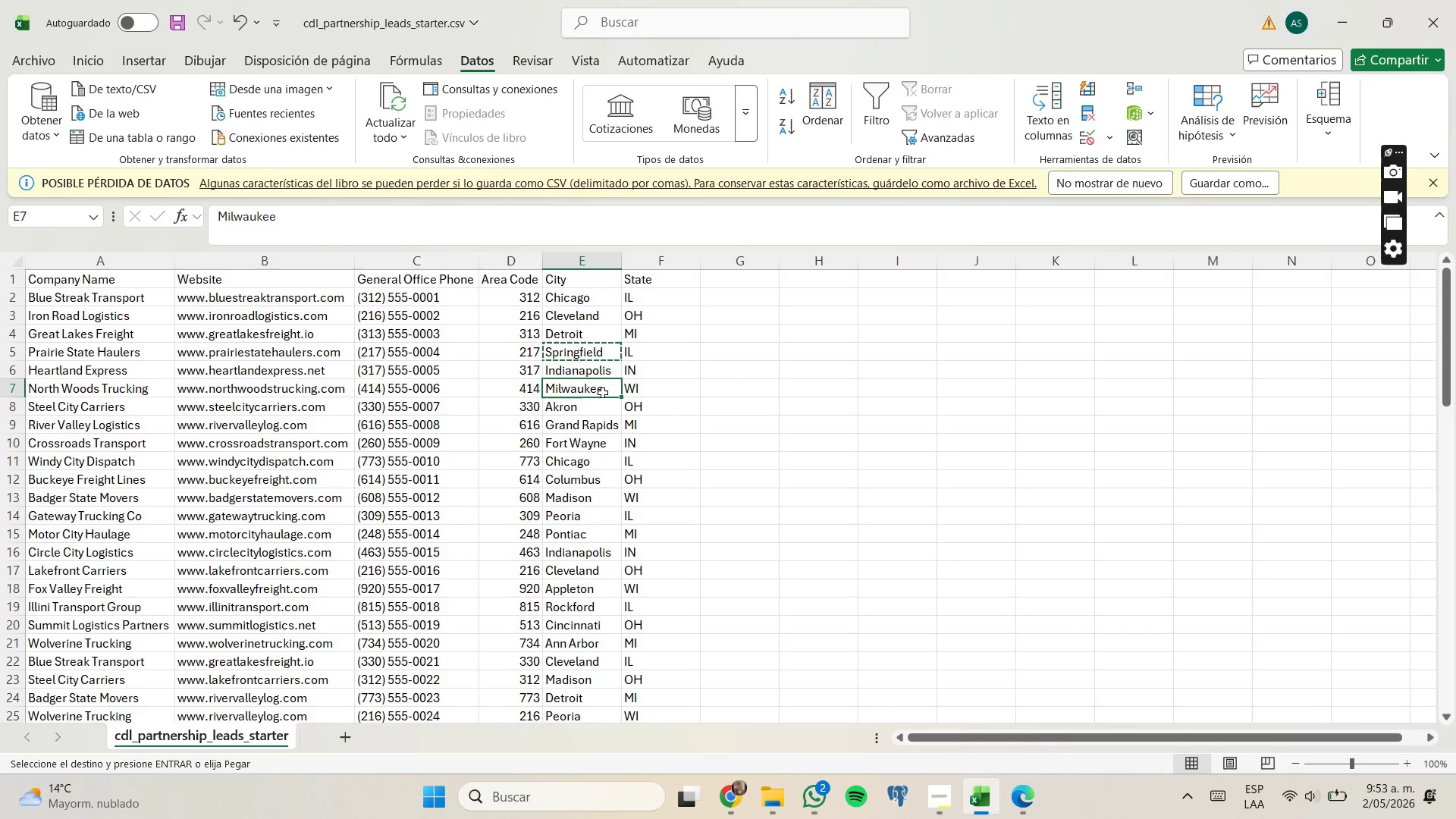 
key(Control+C)
 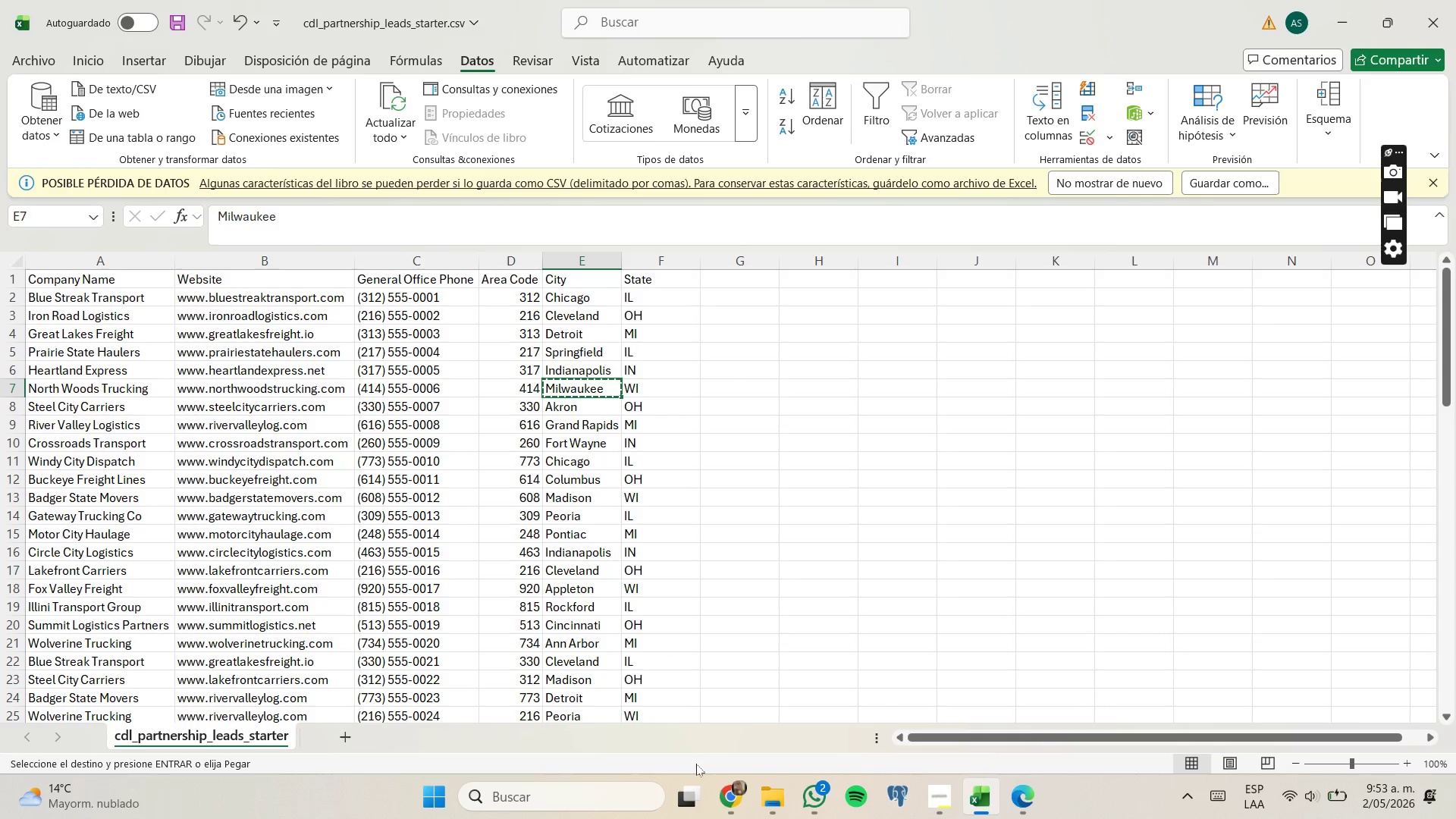 
left_click([720, 783])
 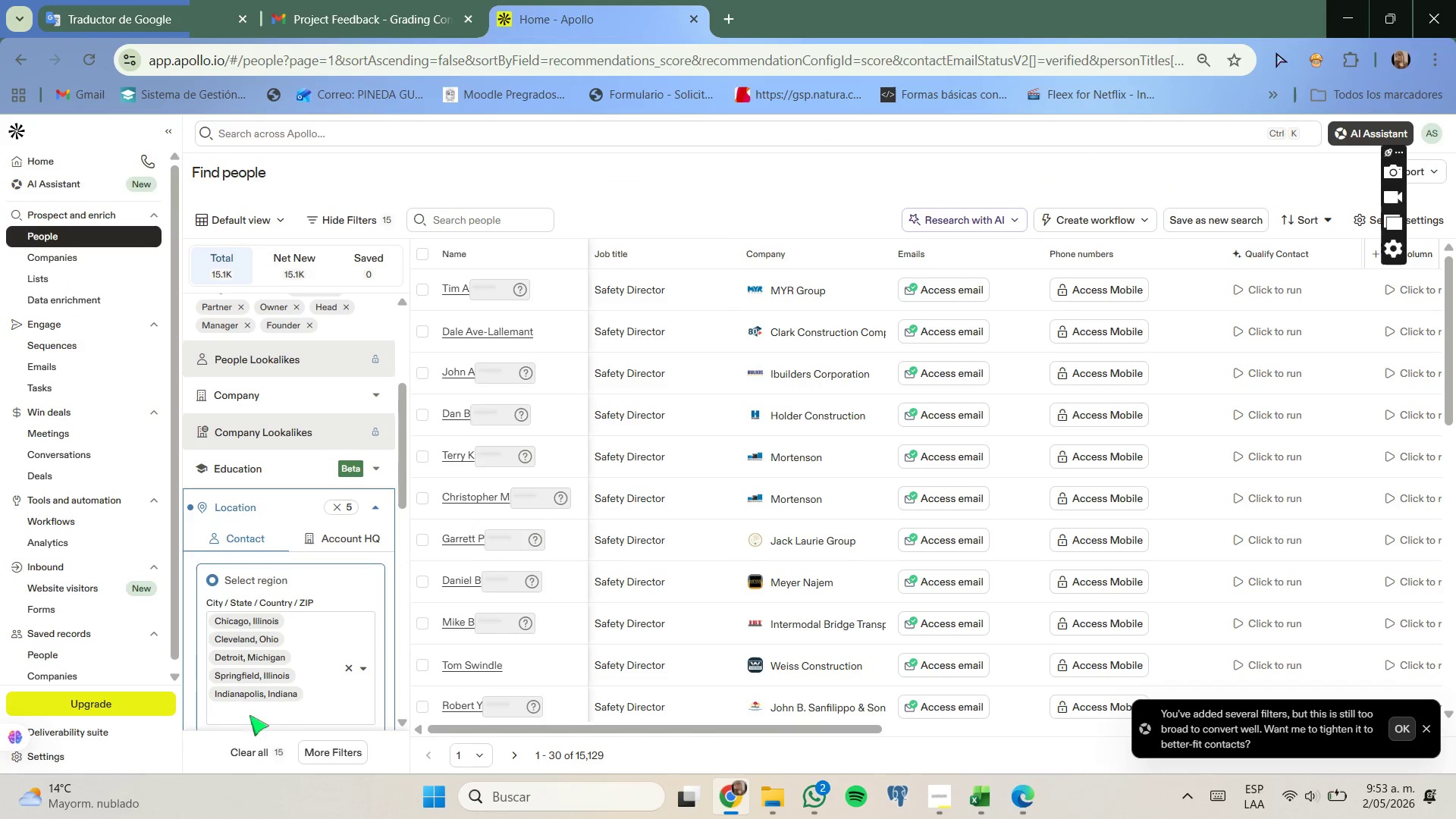 
left_click([287, 718])
 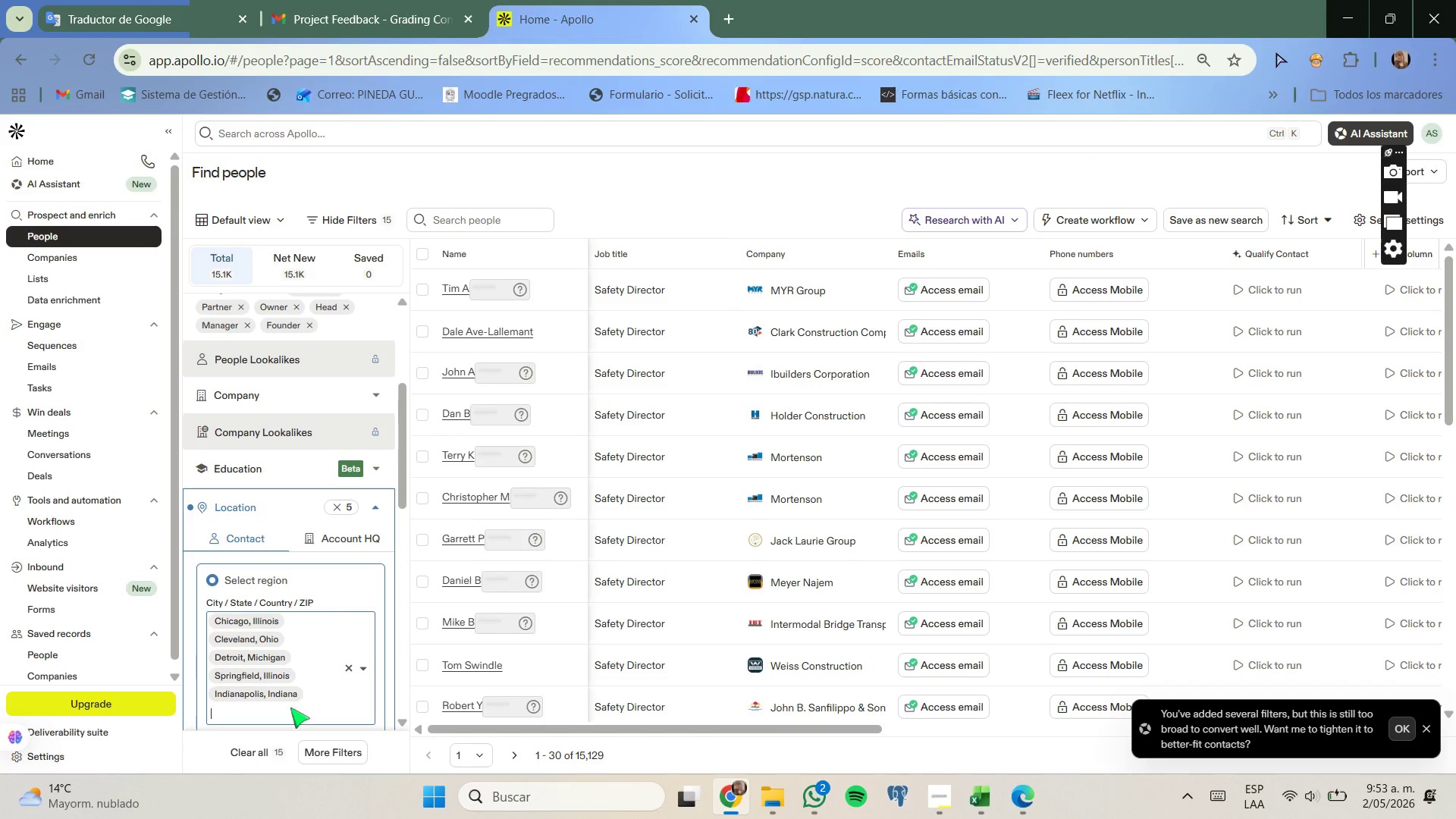 
key(Control+V)
 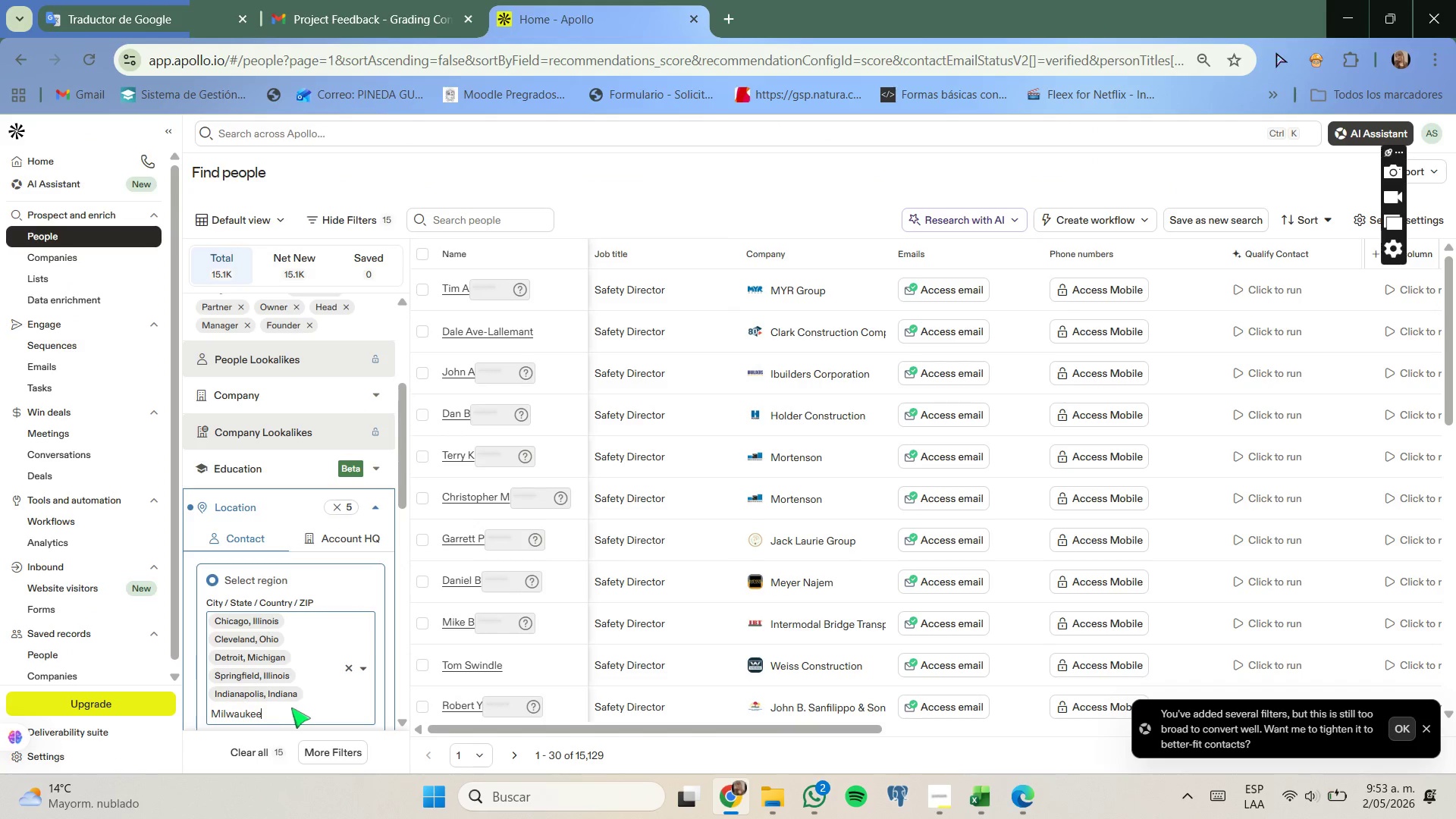 
key(Backspace)
 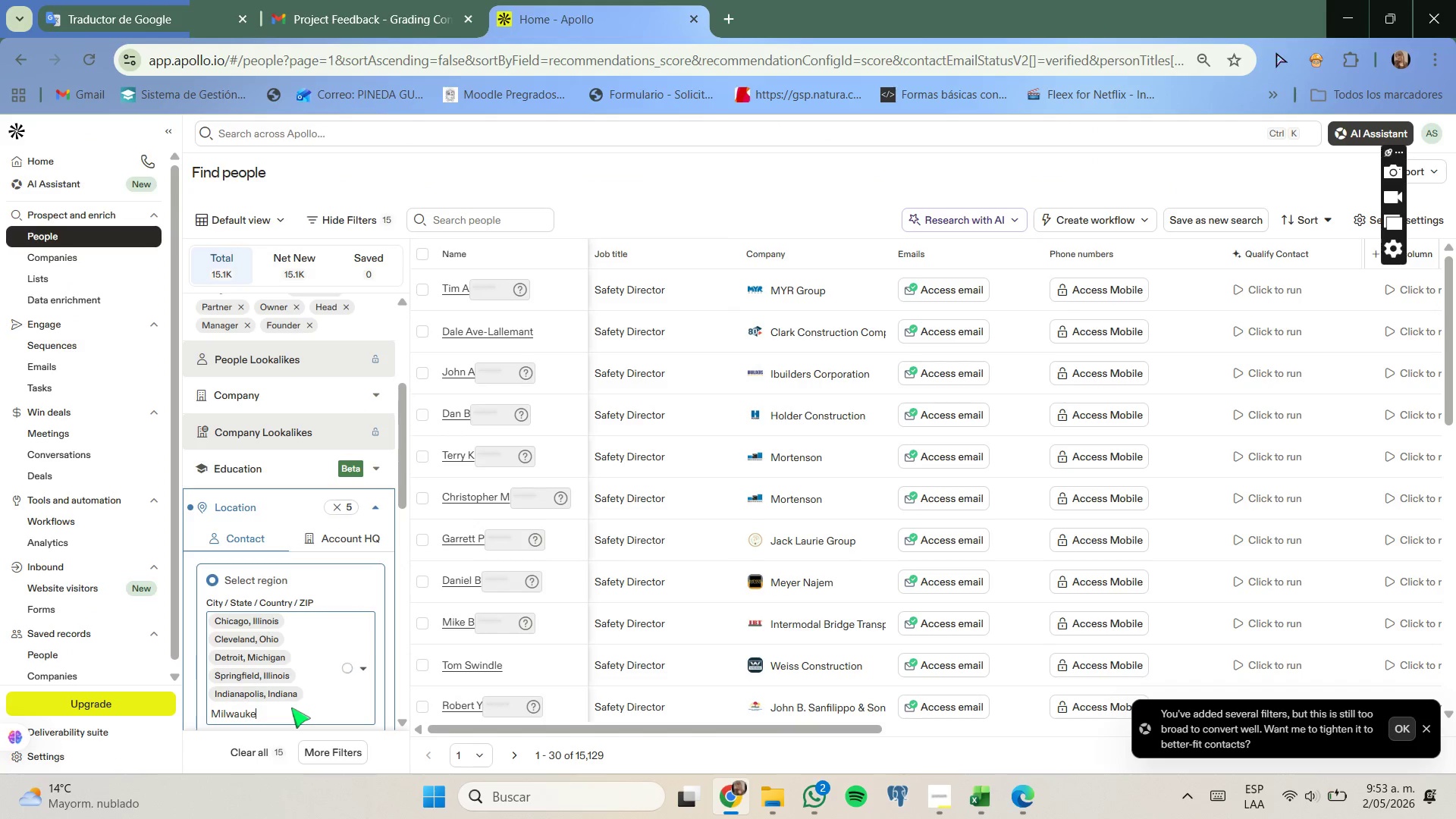 
key(E)
 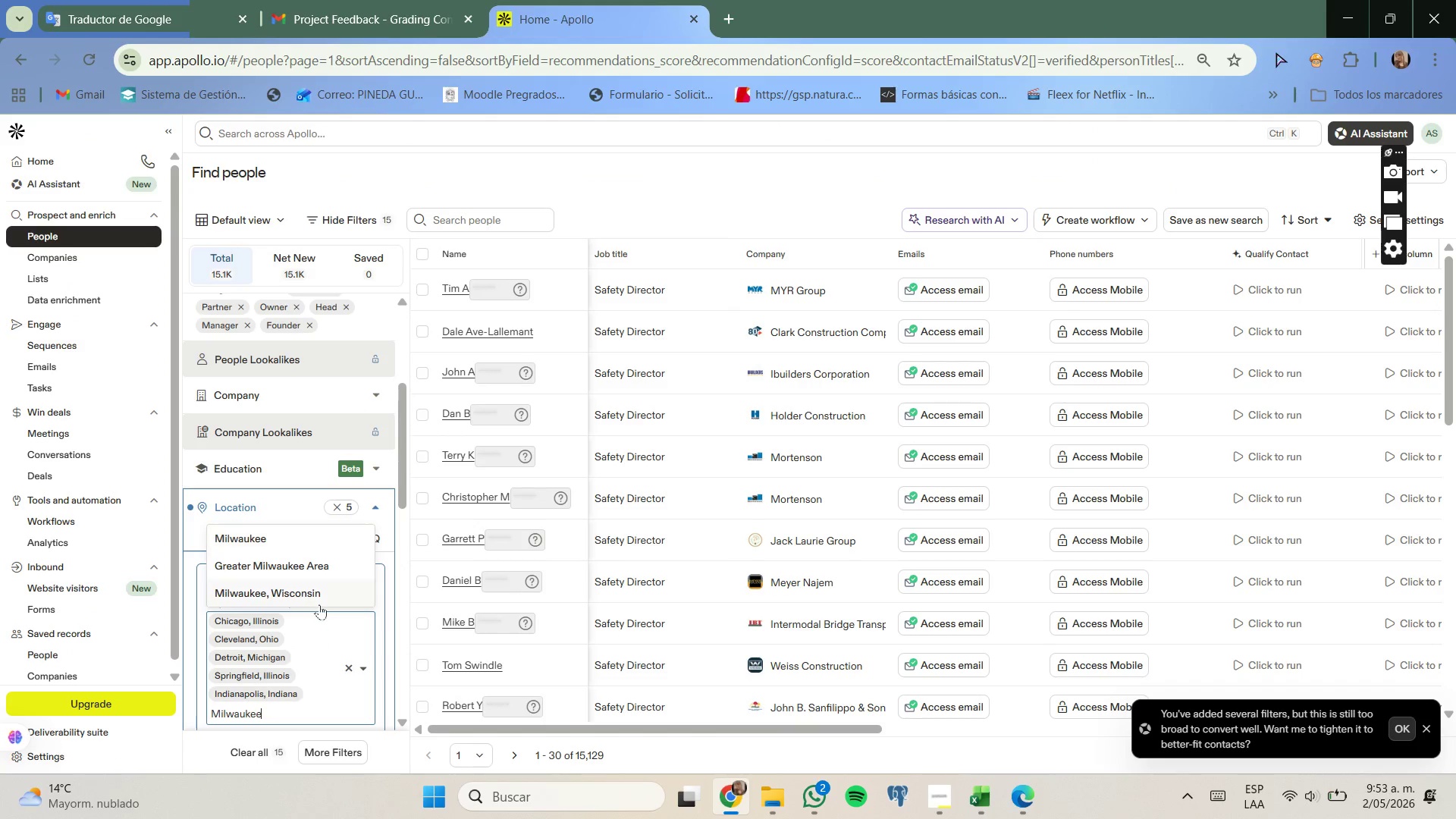 
left_click([322, 593])
 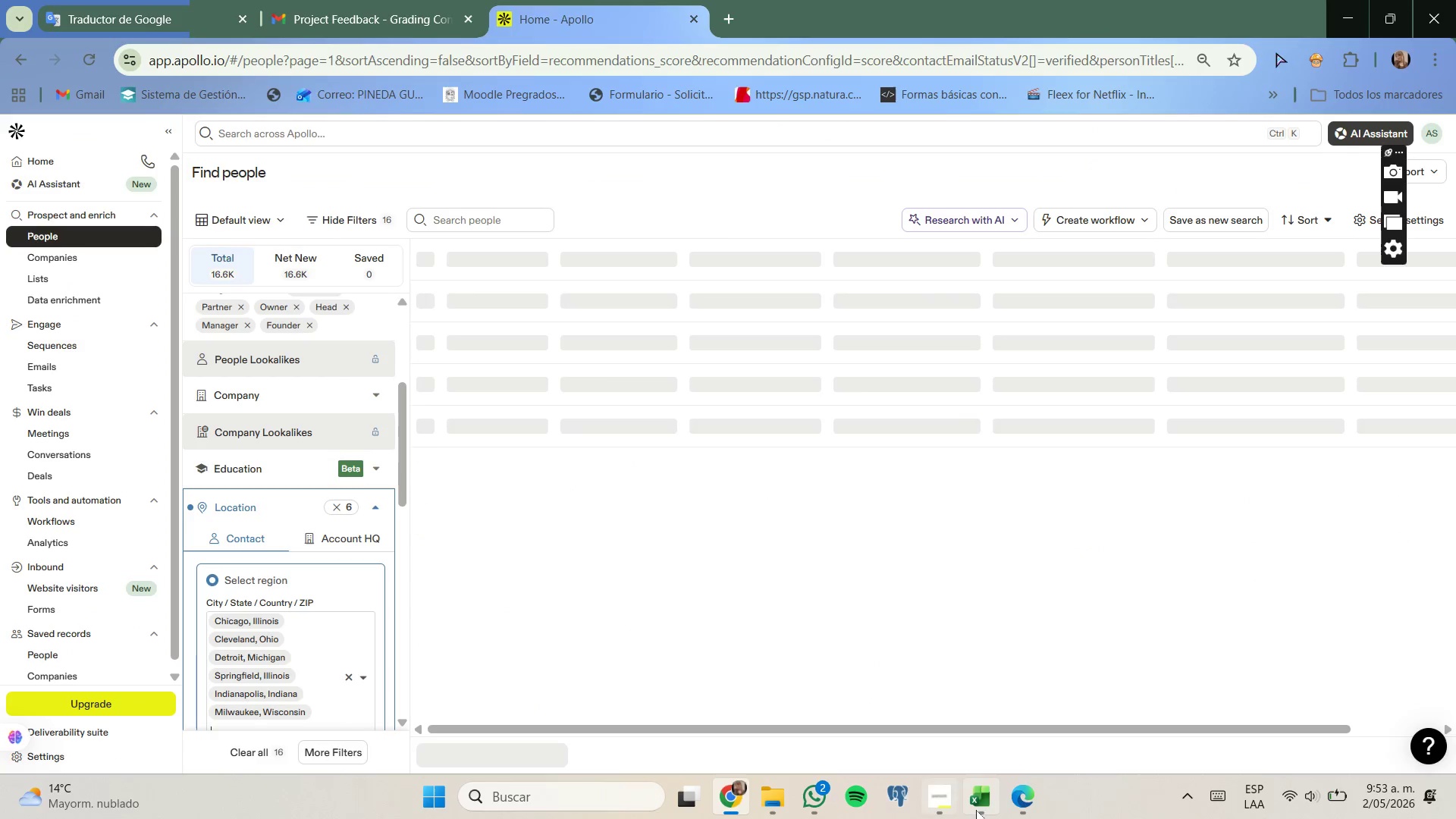 
mouse_move([964, 749])
 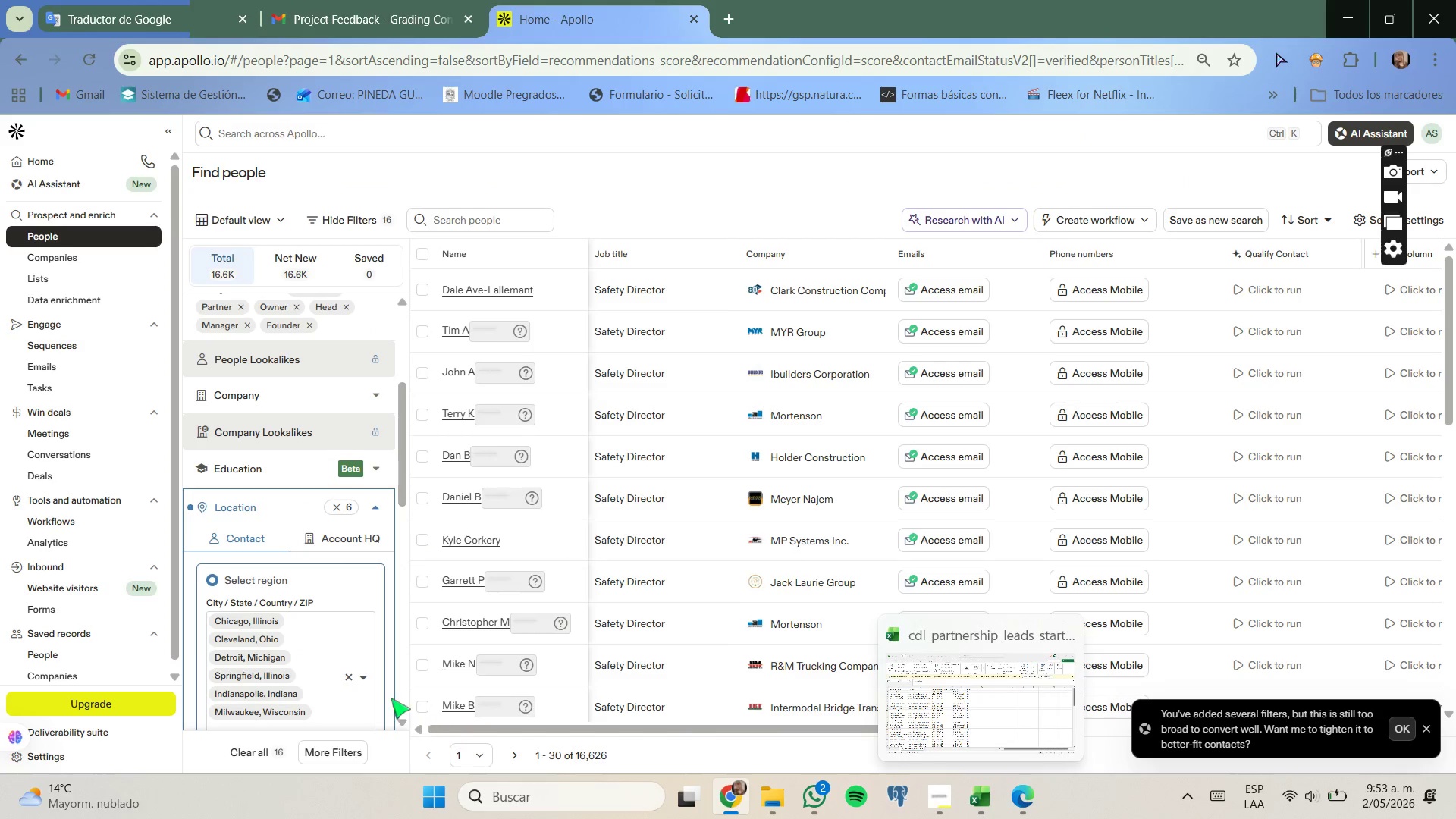 
scroll: coordinate [334, 692], scroll_direction: none, amount: 0.0
 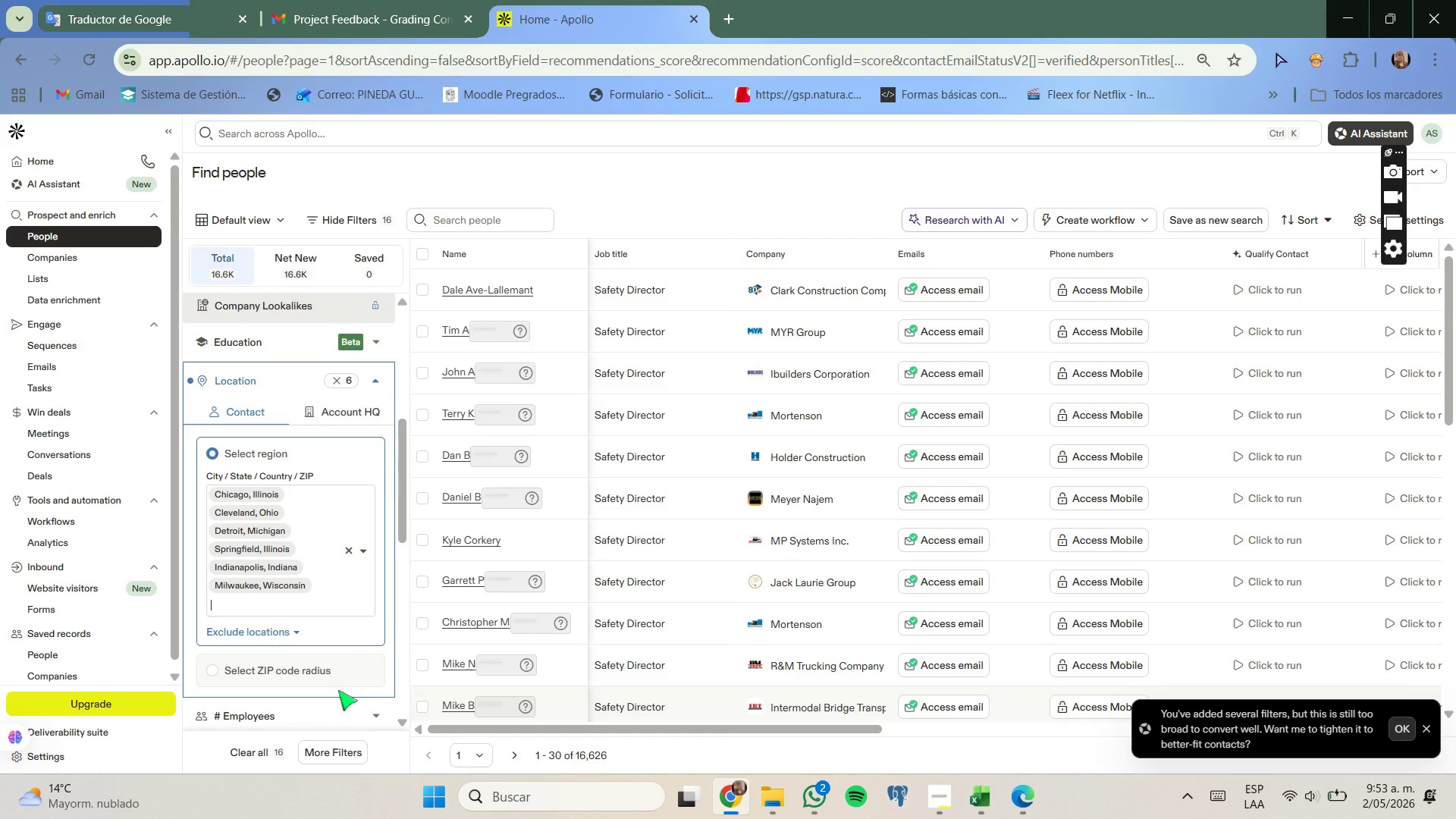 
type(akron)
 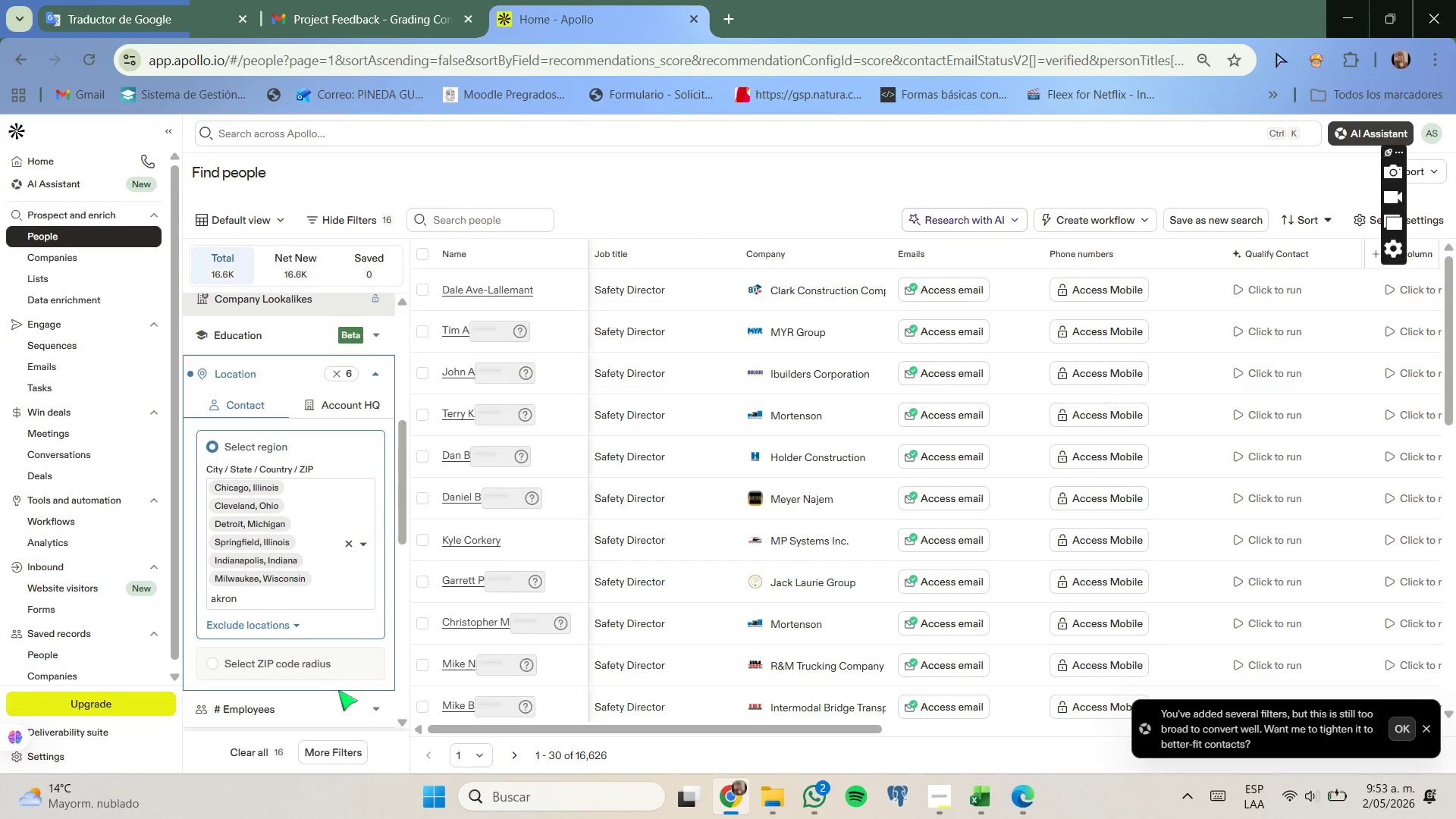 
wait(5.22)
 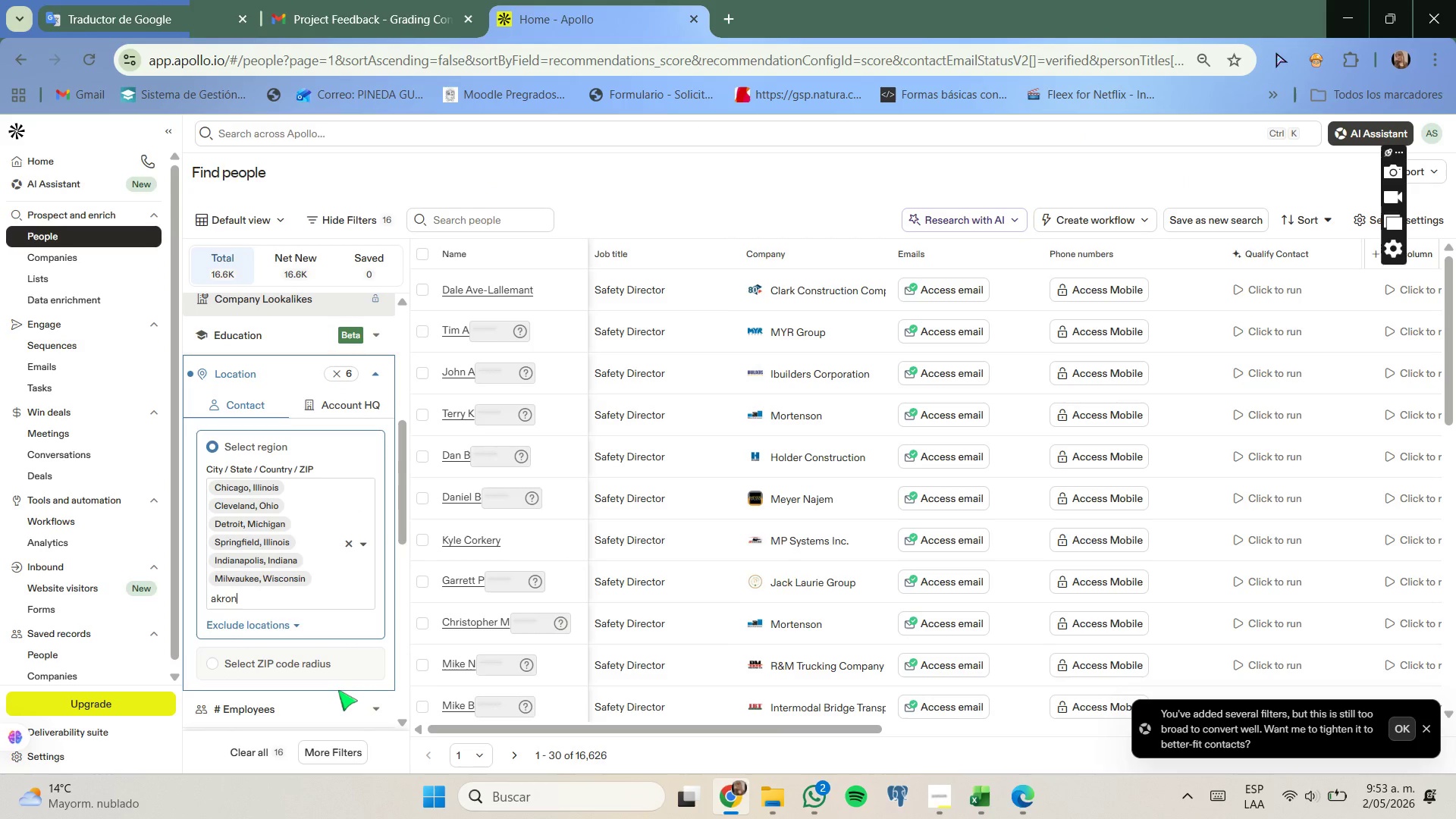 
key(Backspace)
 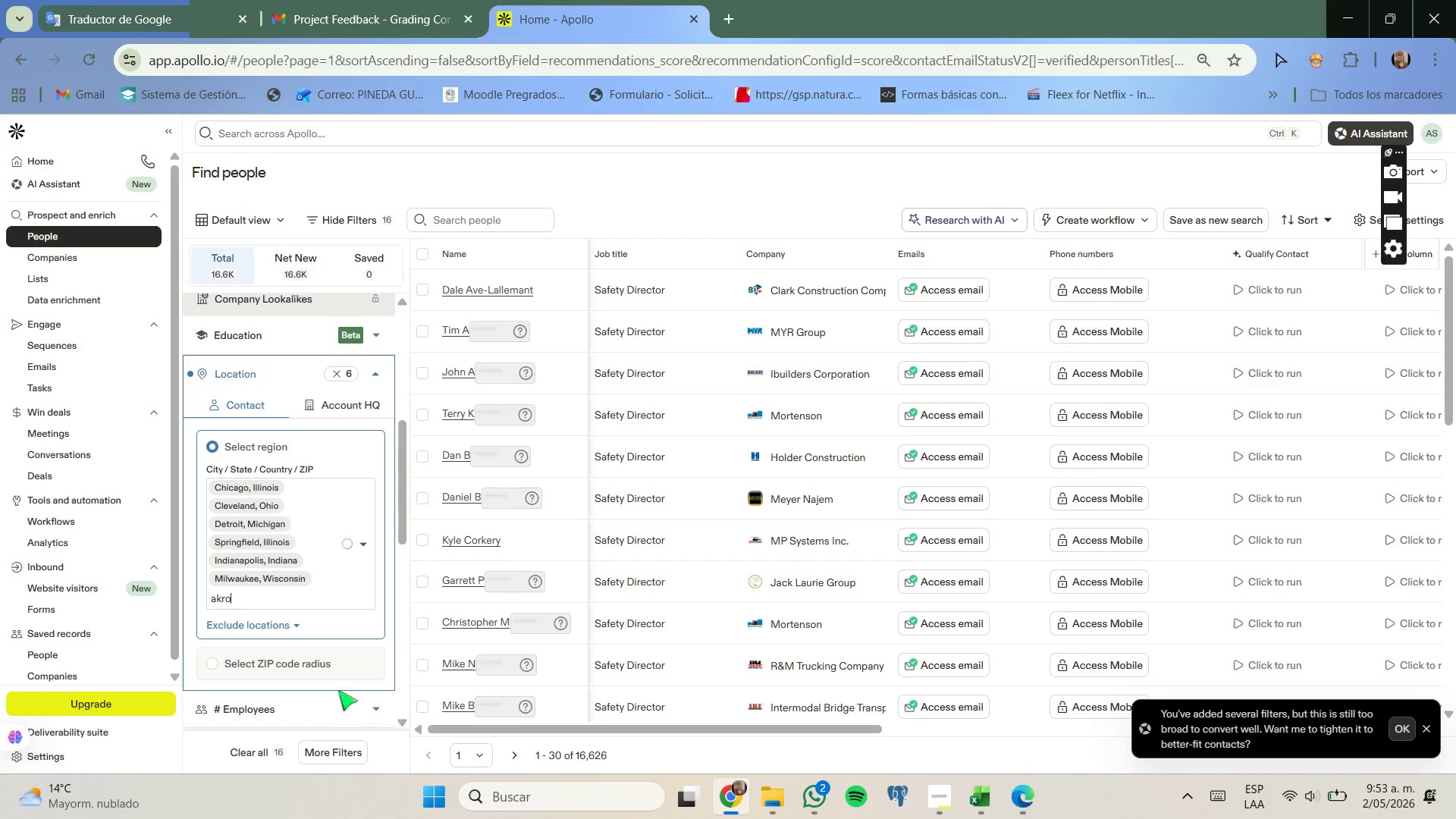 
key(N)
 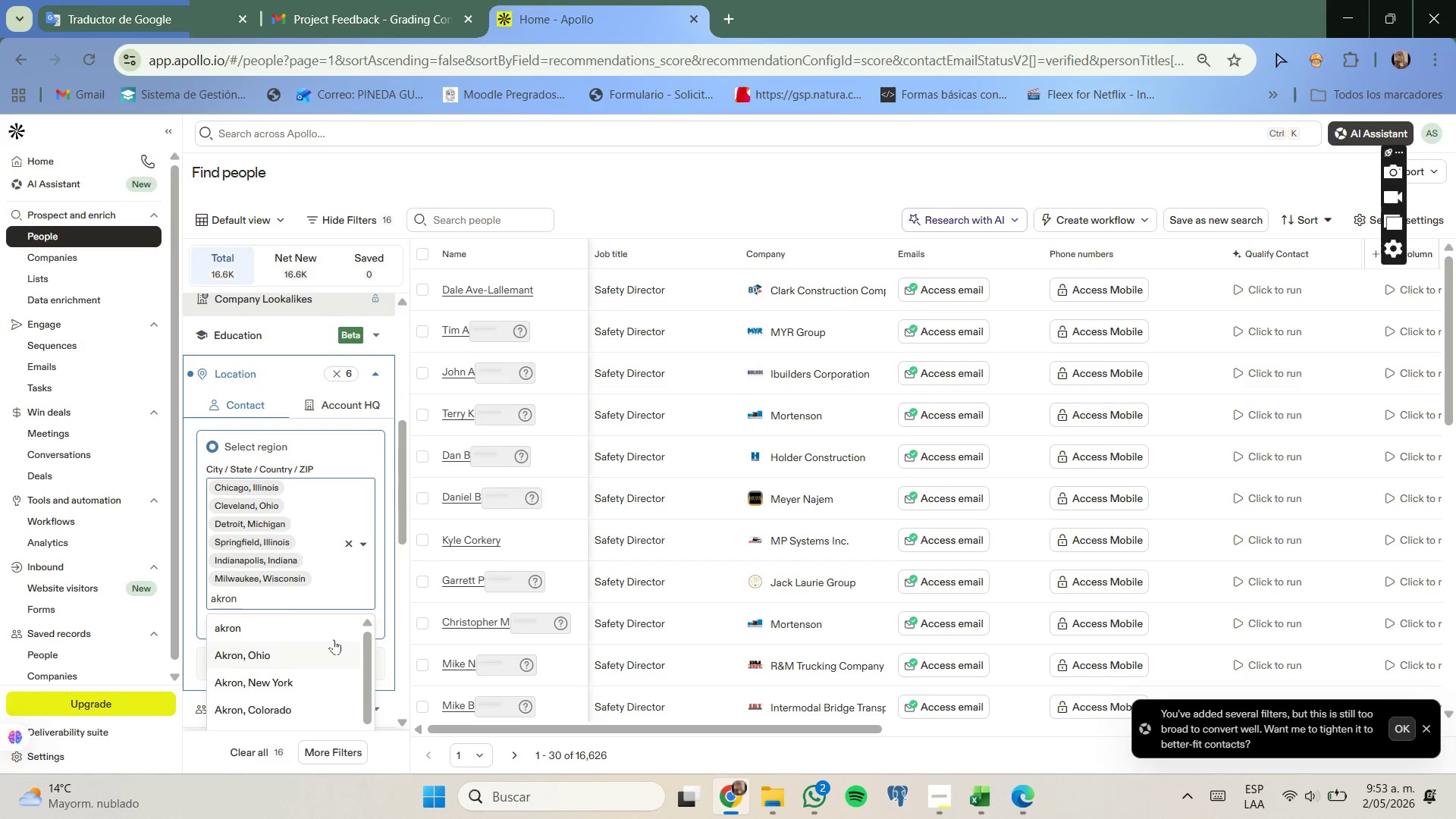 
left_click([334, 632])
 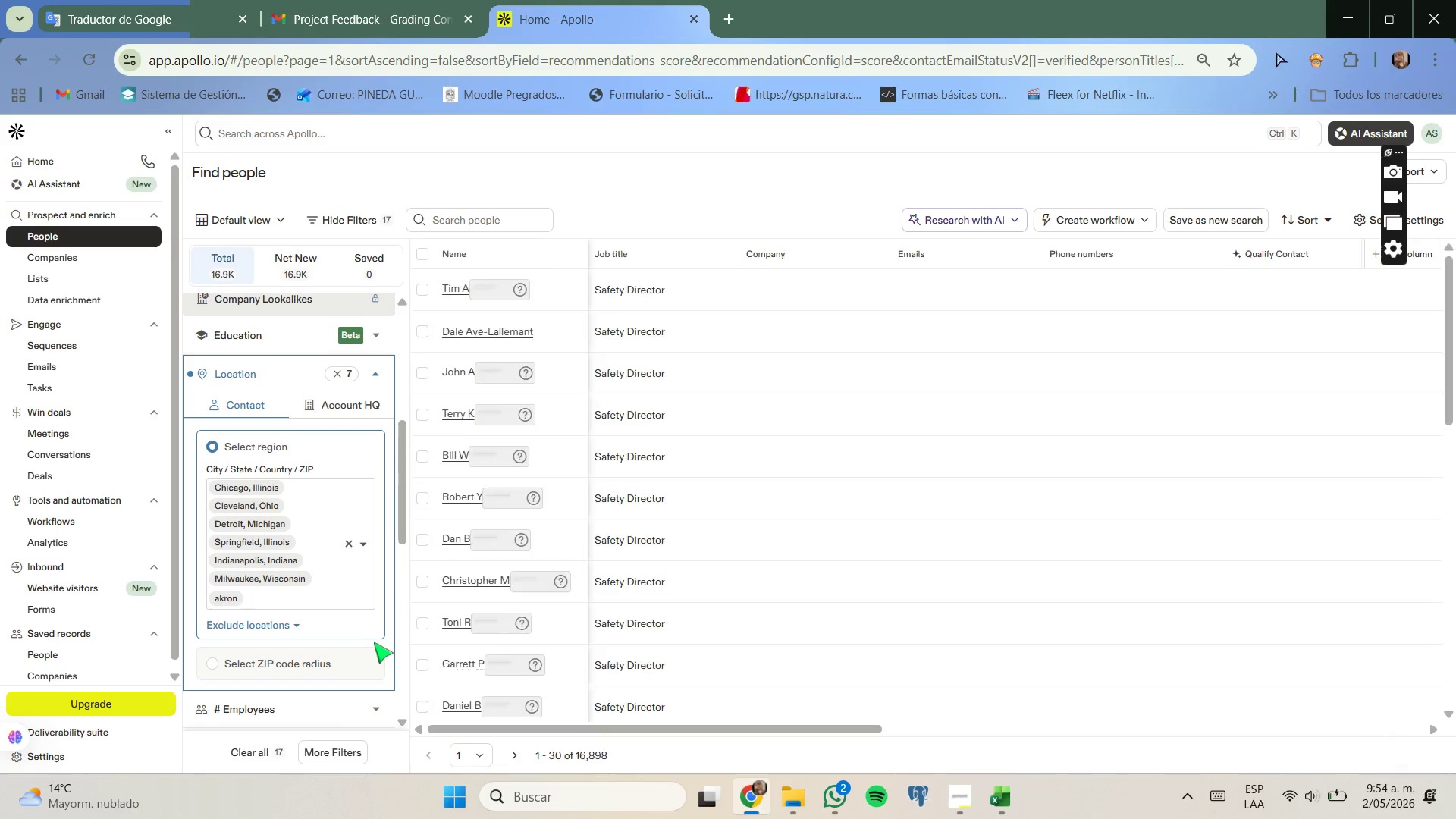 
wait(6.06)
 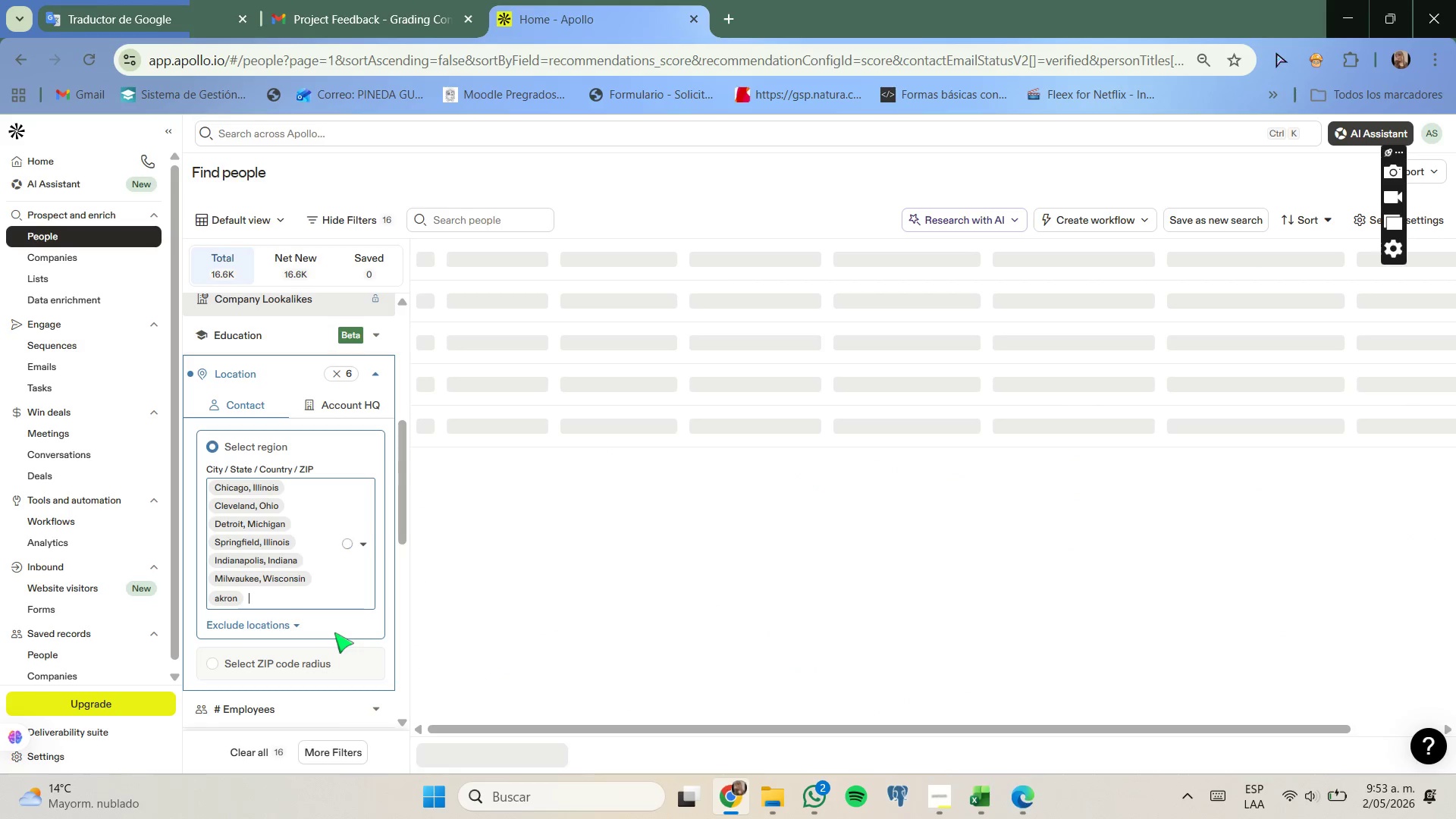 
left_click([234, 604])
 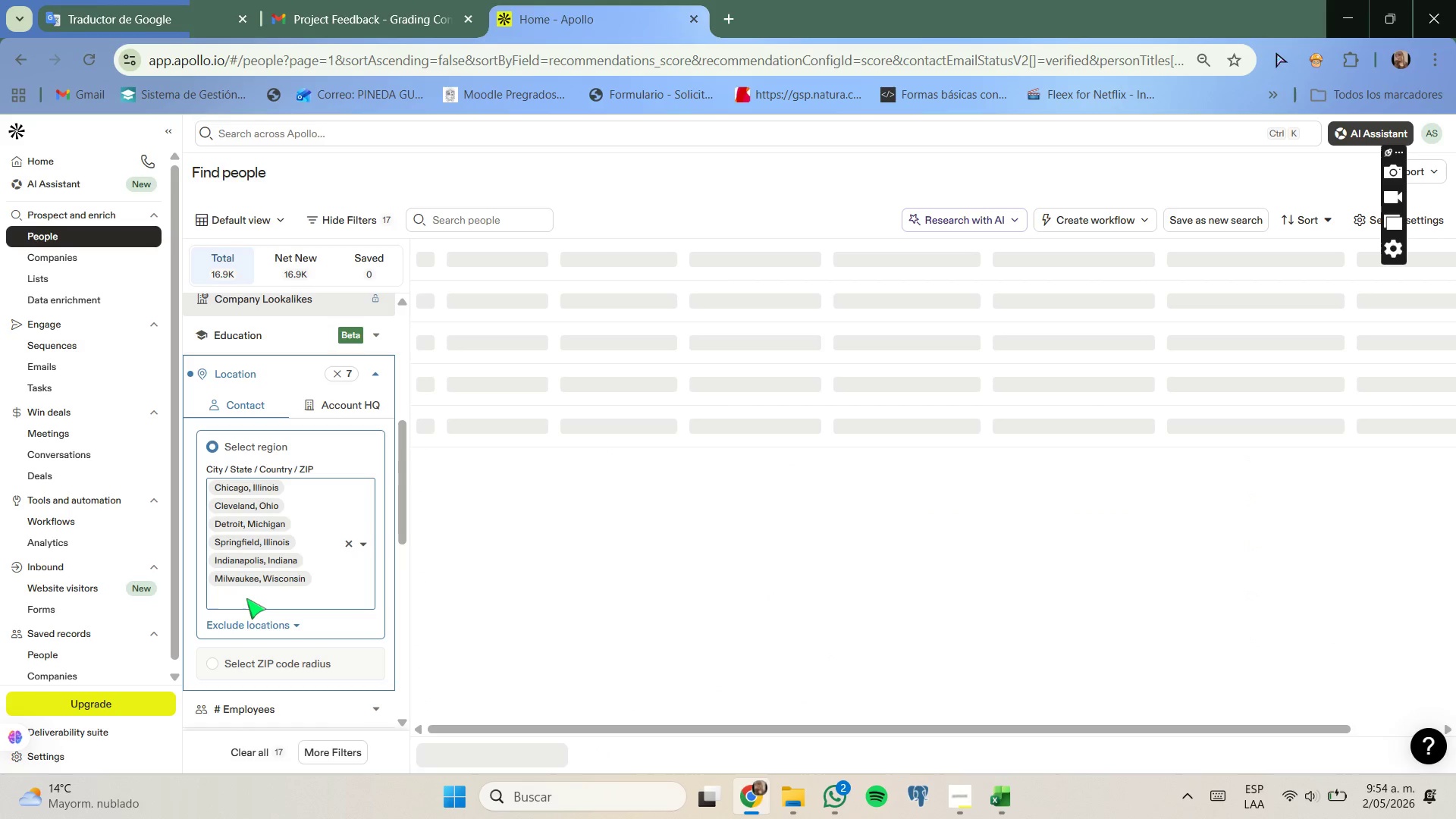 
left_click([246, 598])
 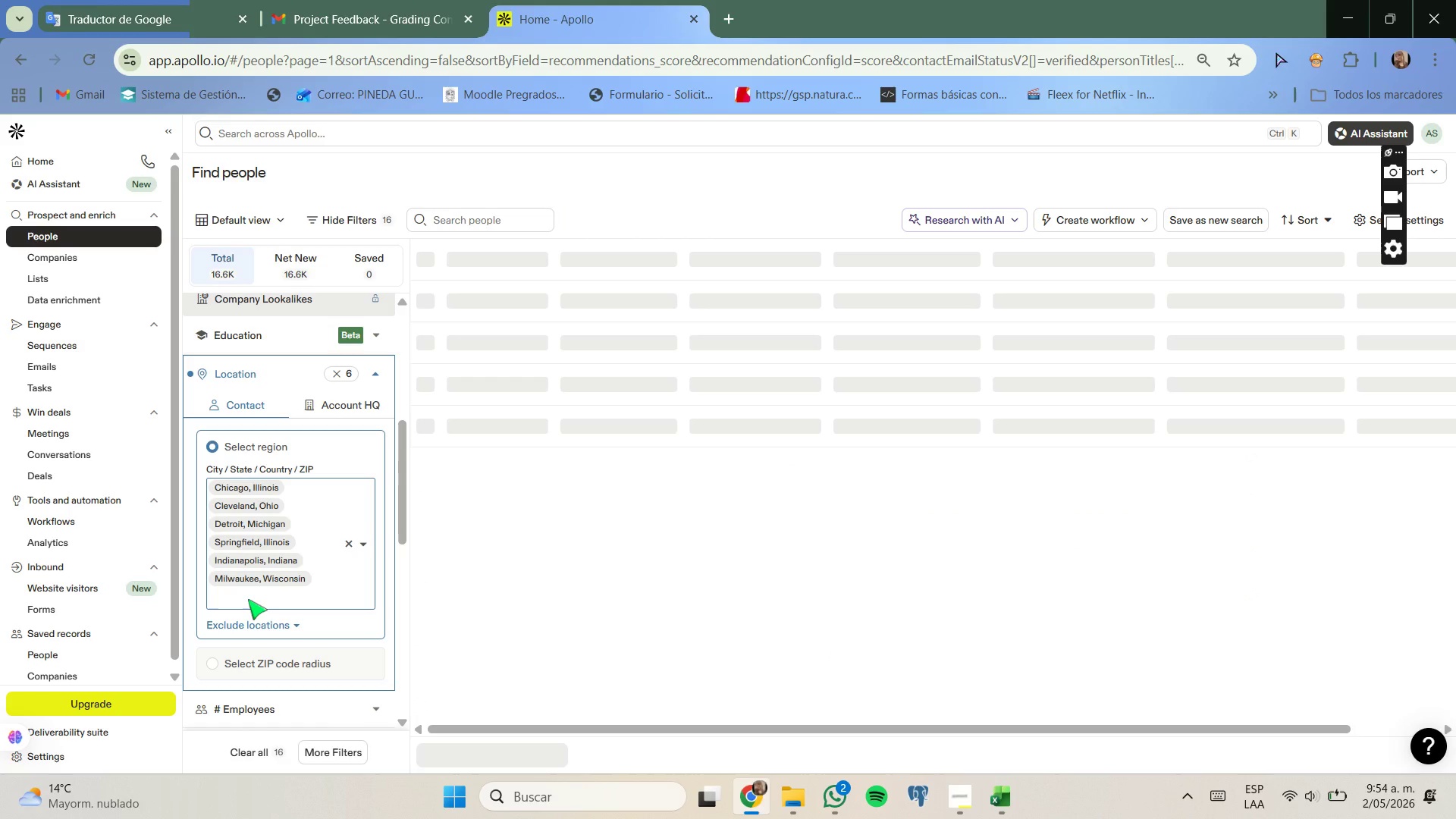 
type(akron)
 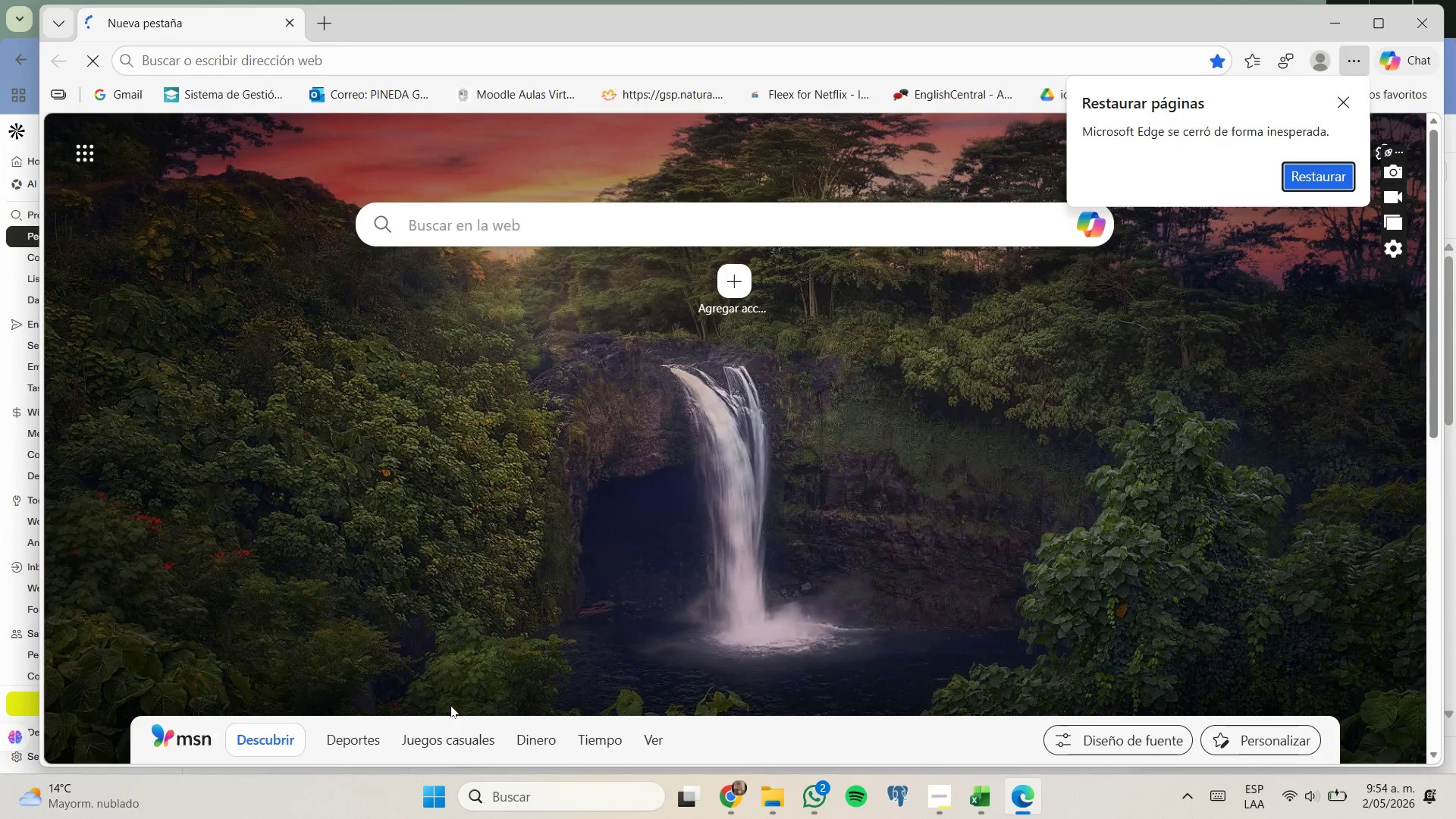 
wait(8.94)
 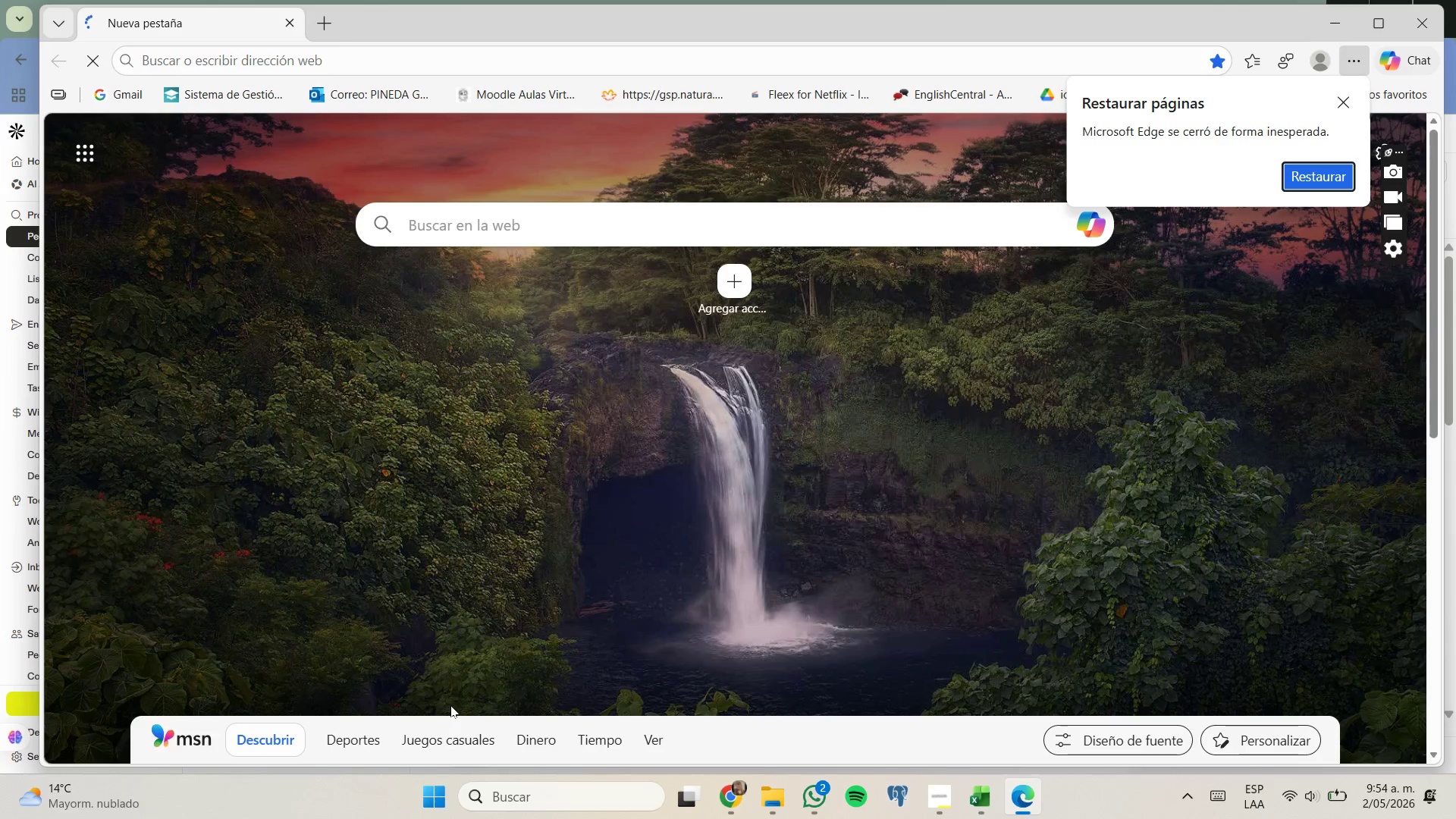 
left_click([723, 796])
 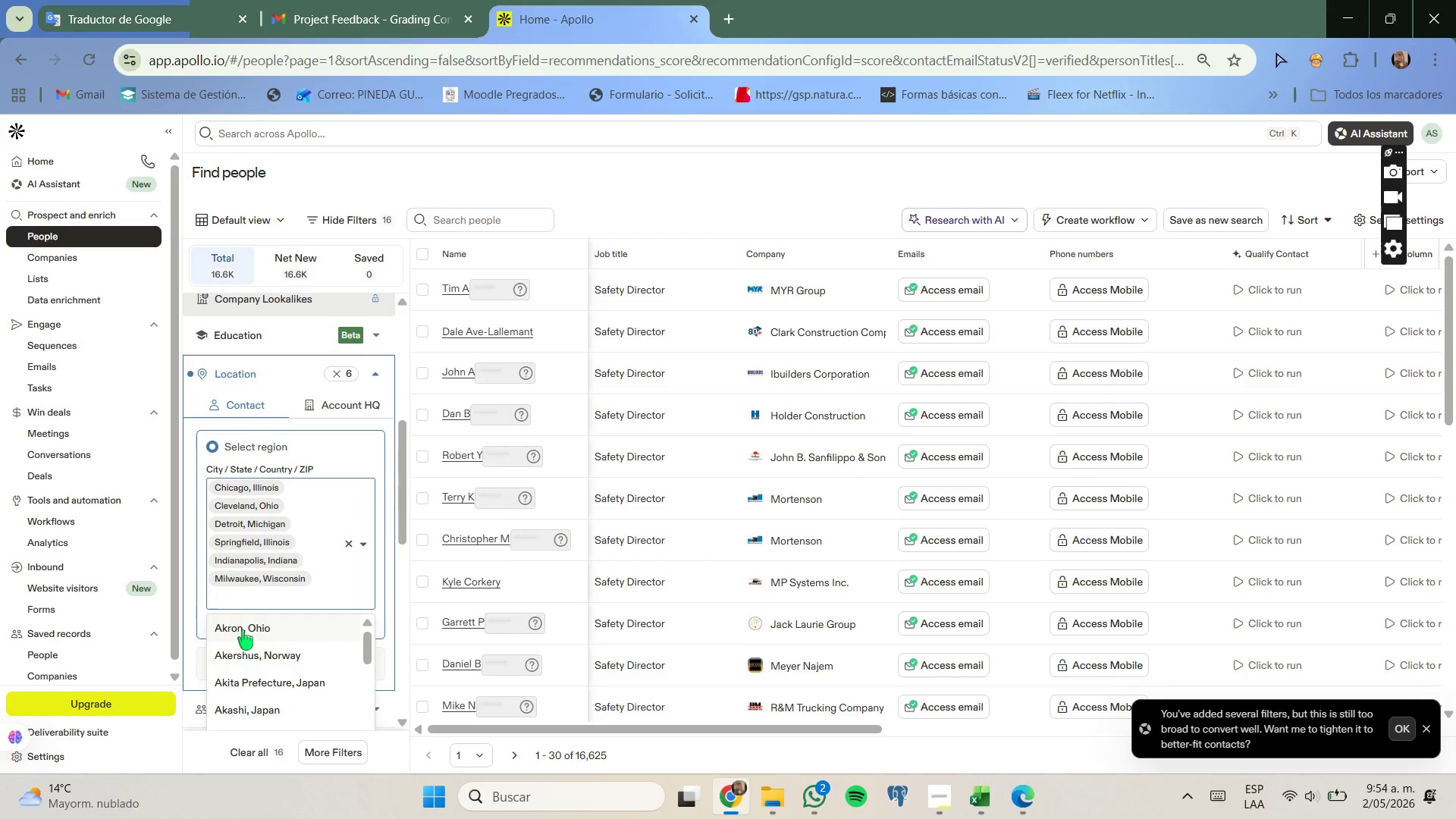 
left_click([249, 632])
 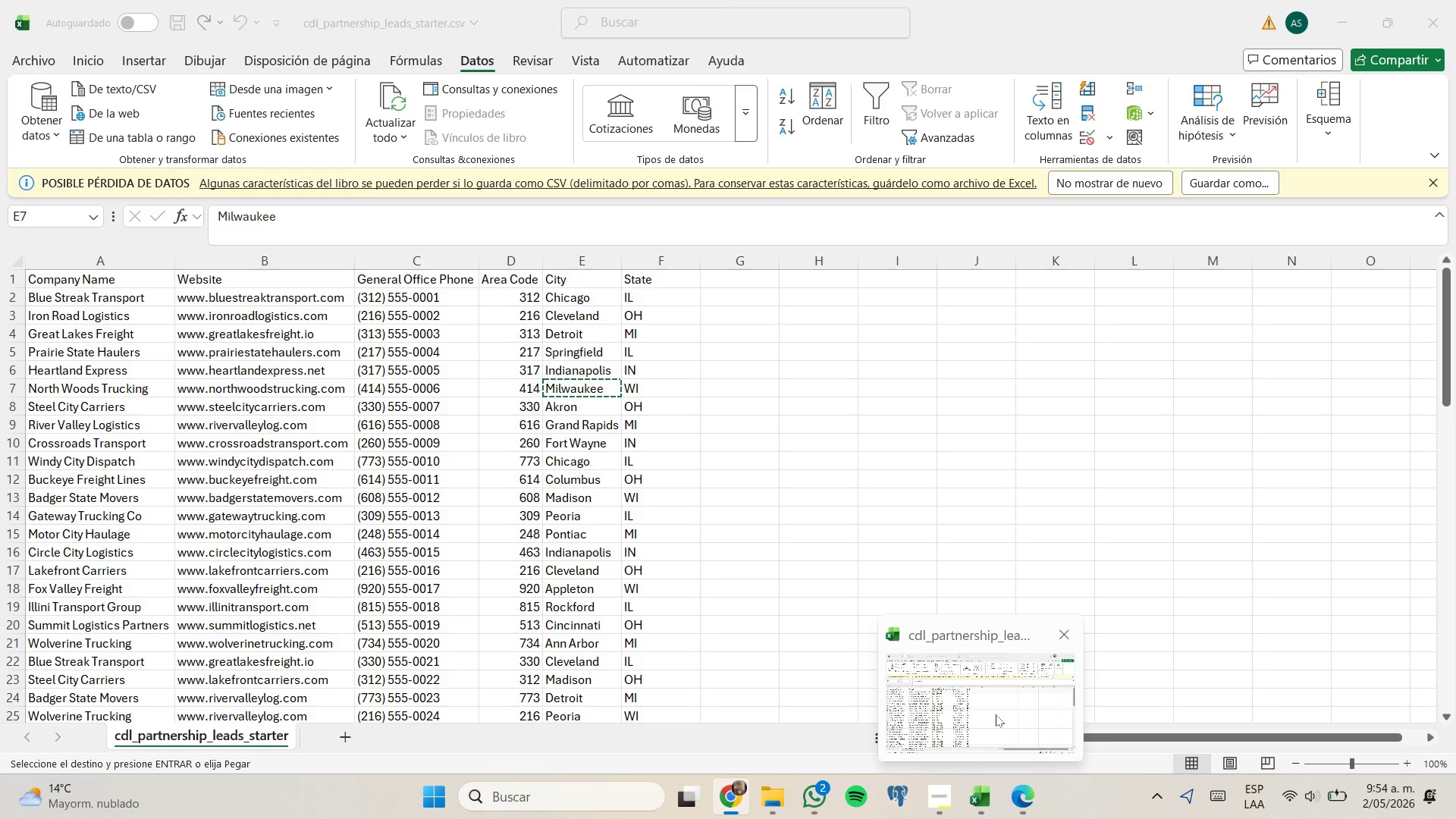 
wait(5.81)
 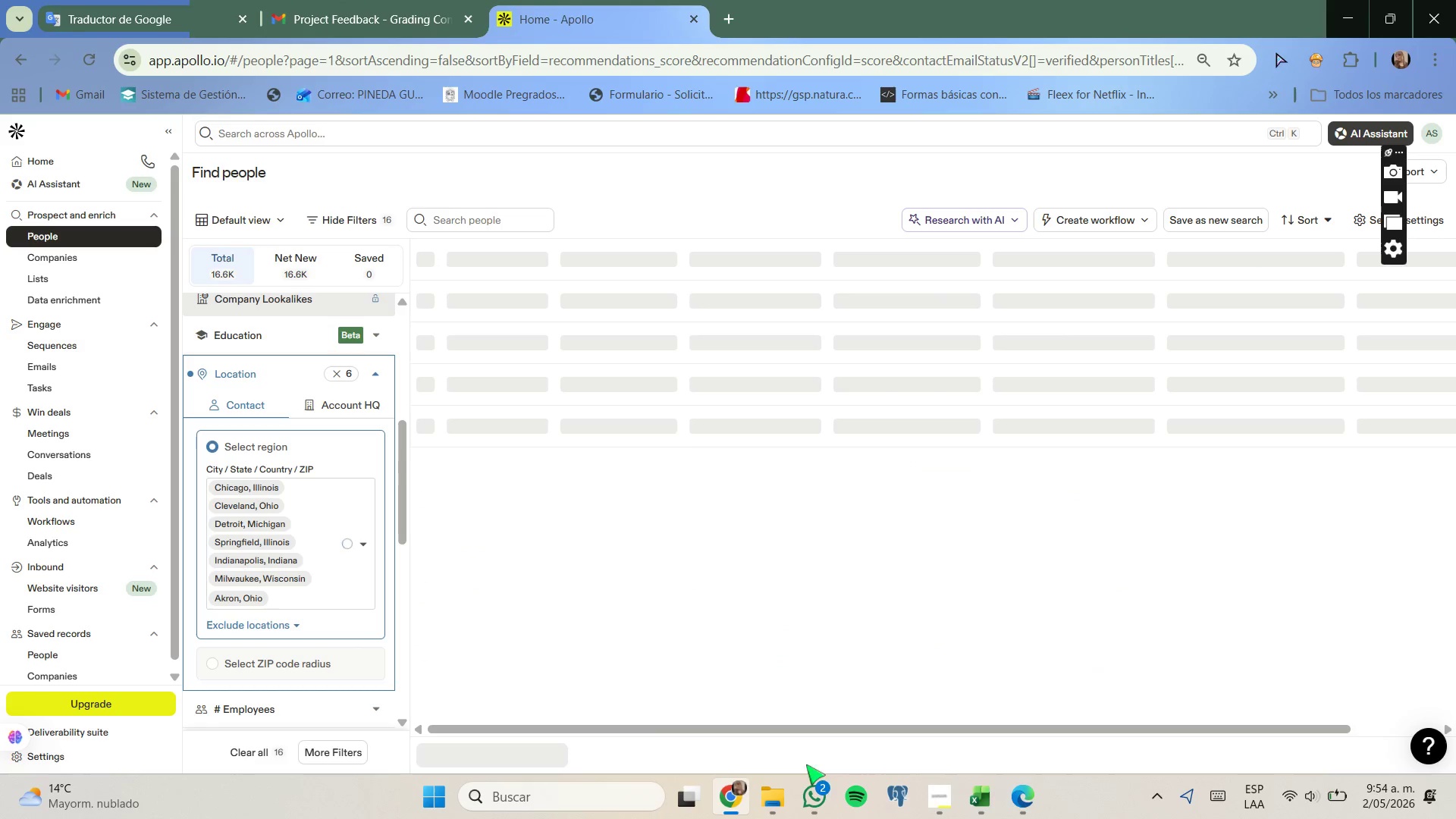 
left_click([996, 714])
 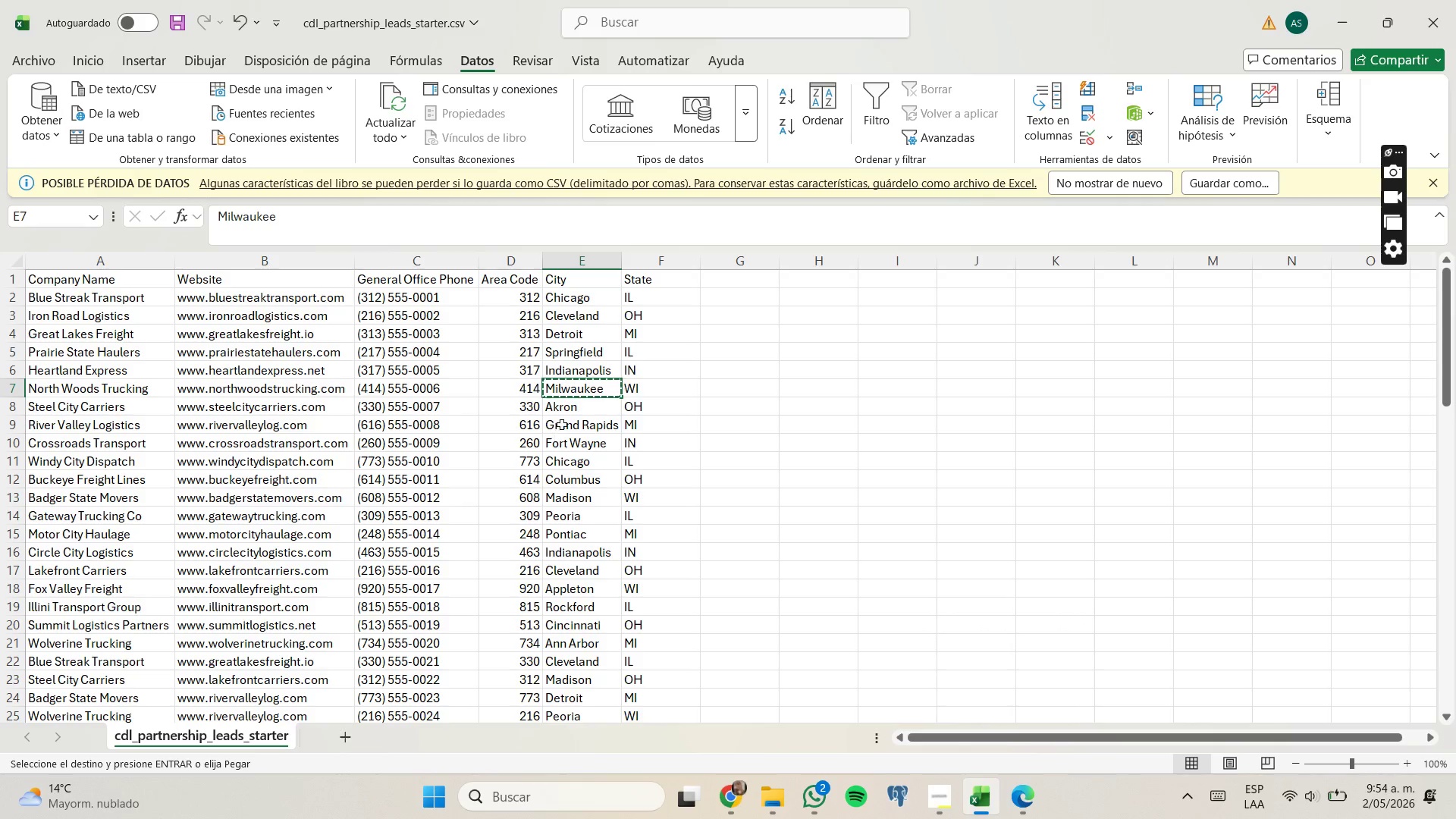 
left_click([566, 426])
 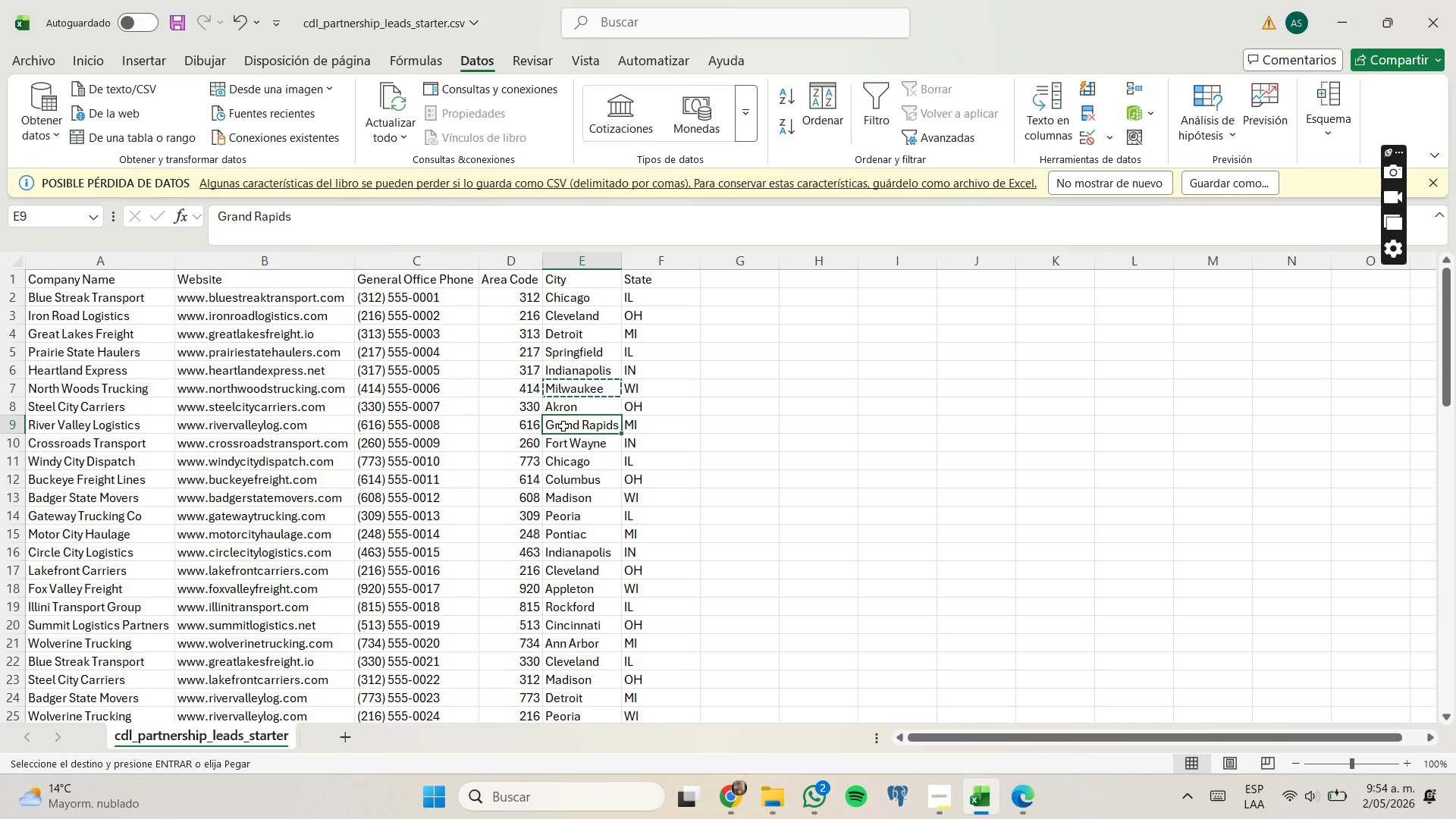 
key(Control+C)
 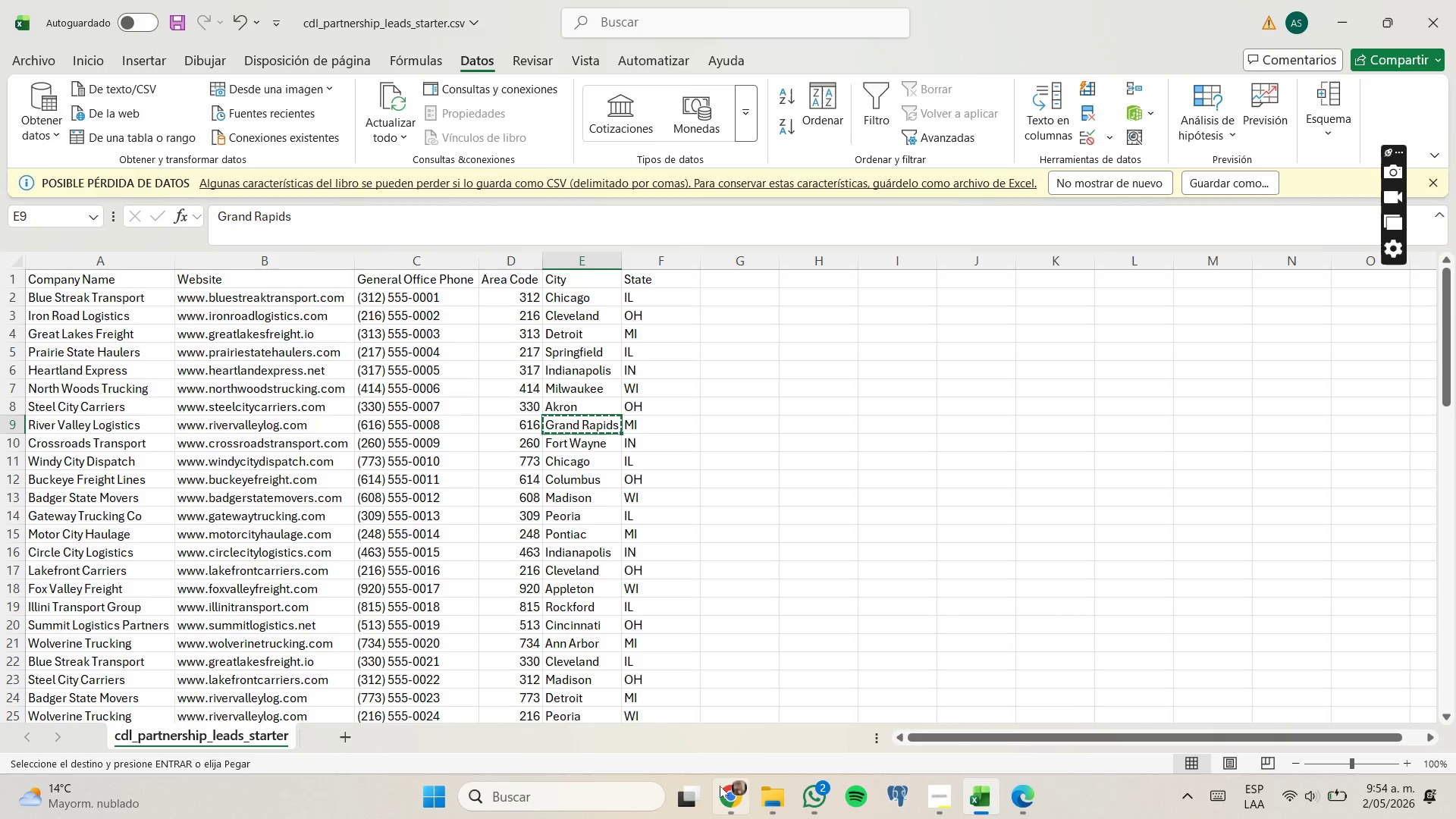 
left_click([731, 741])
 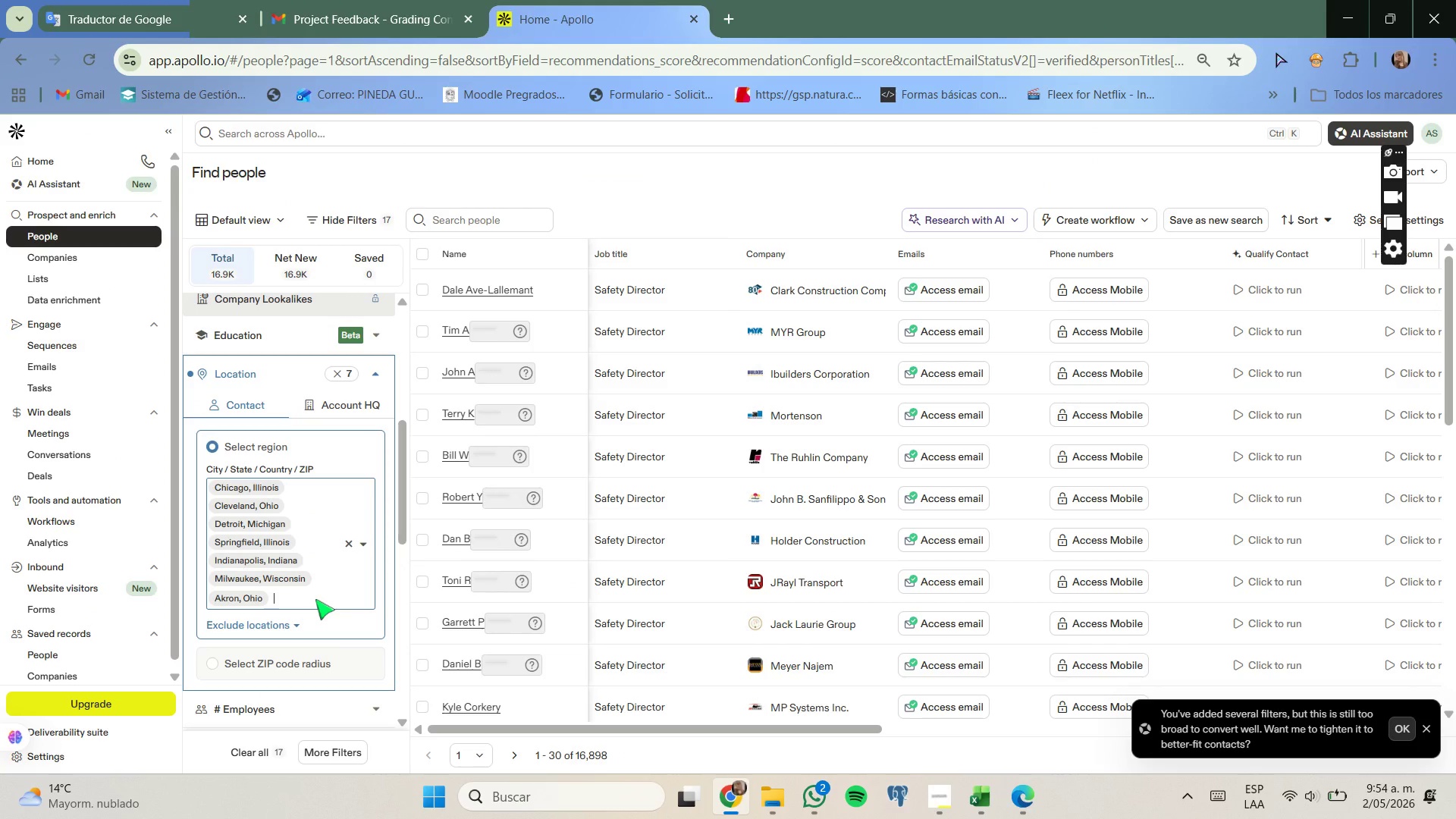 
key(Control+ControlLeft)
 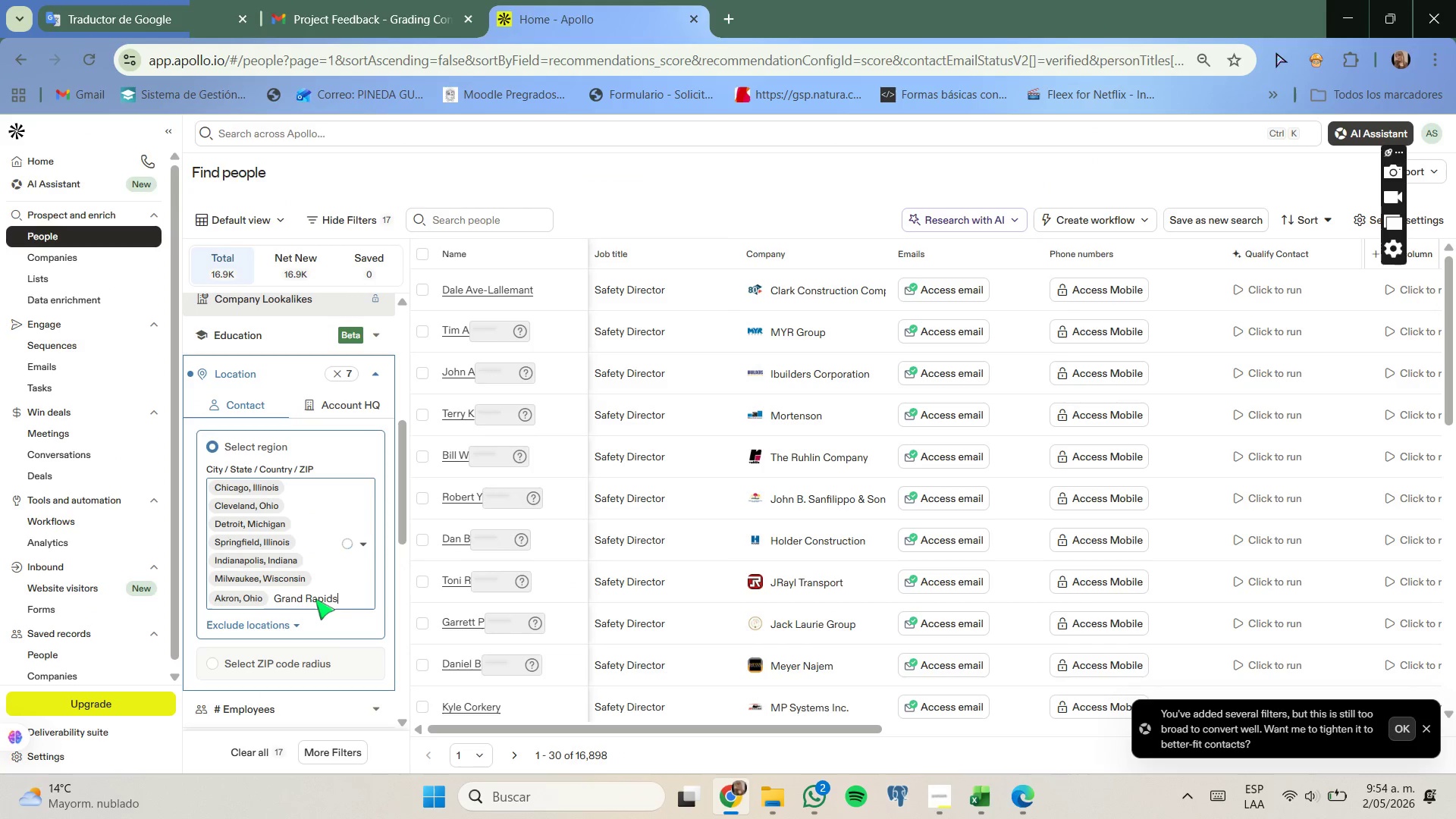 
key(Control+V)
 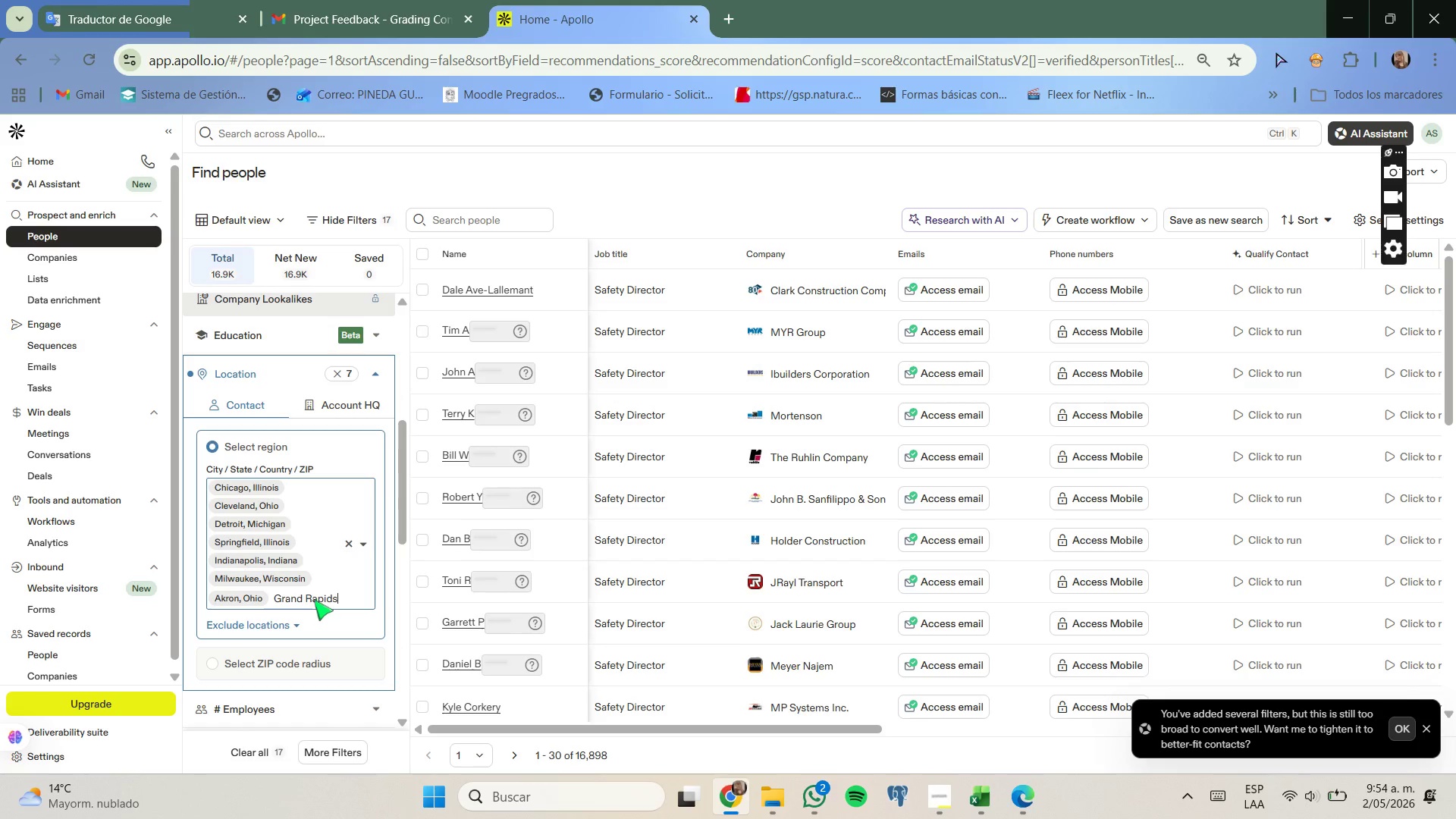 
key(Backspace)
 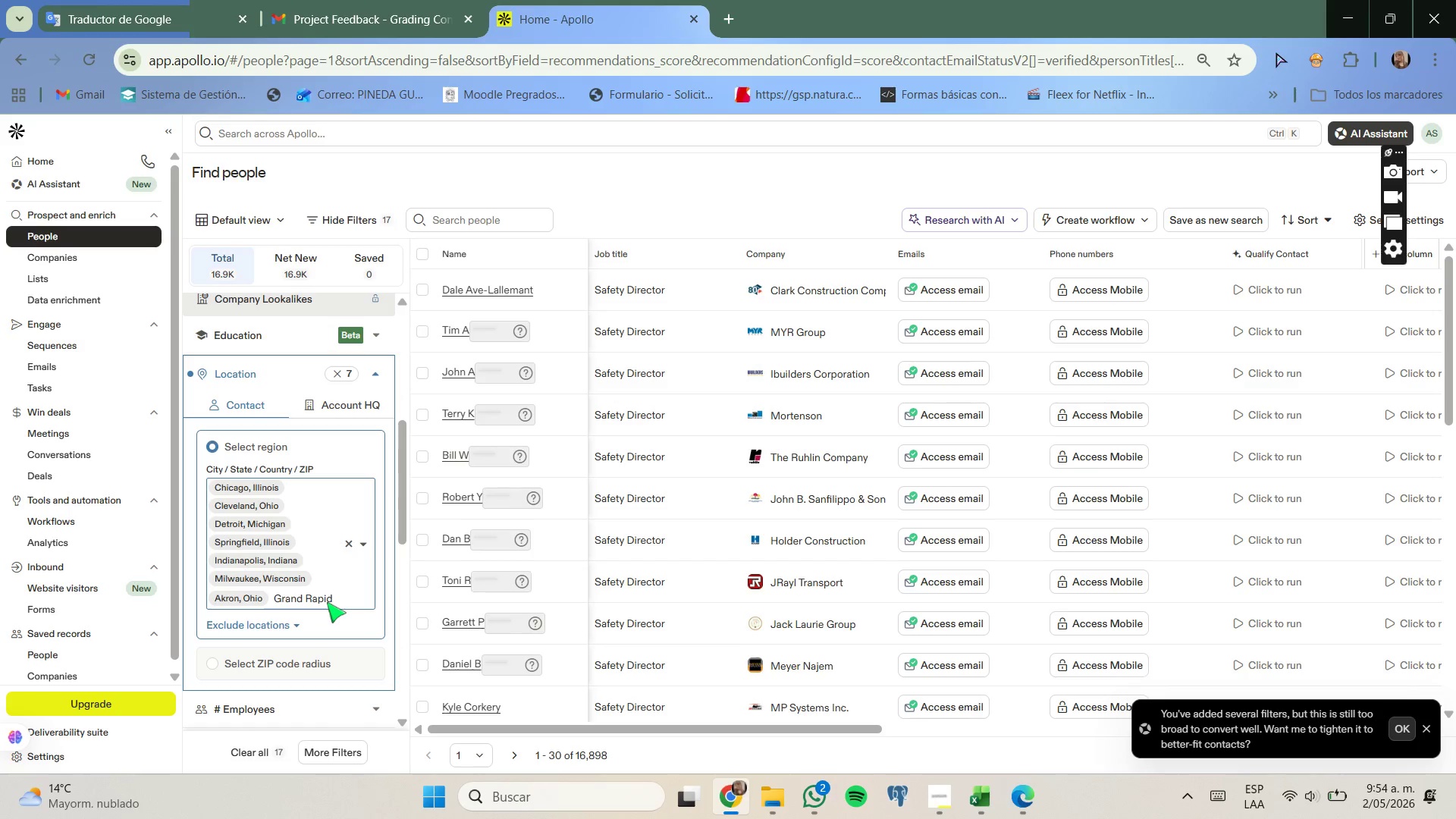 
key(D)
 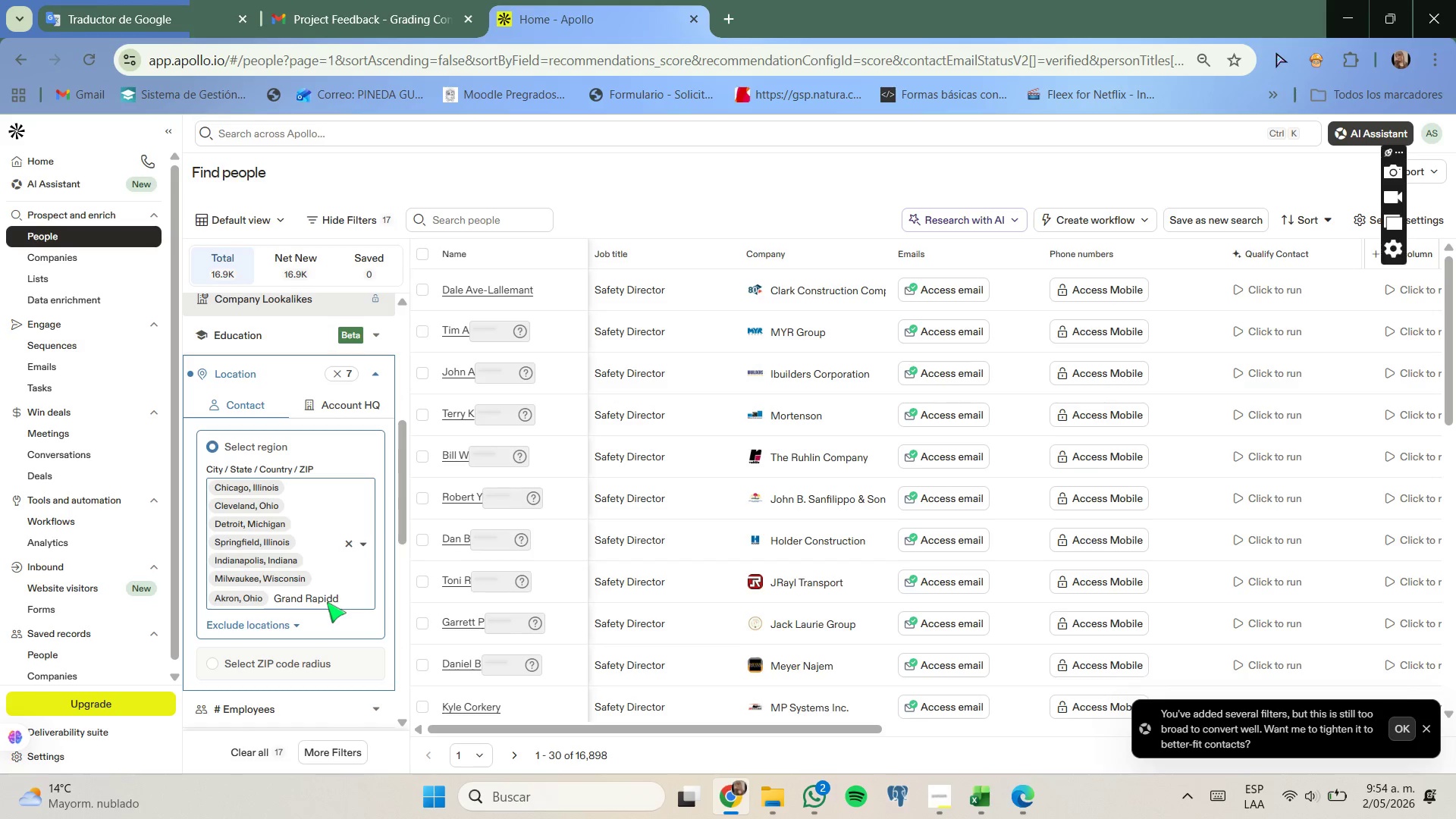 
key(Backspace)
 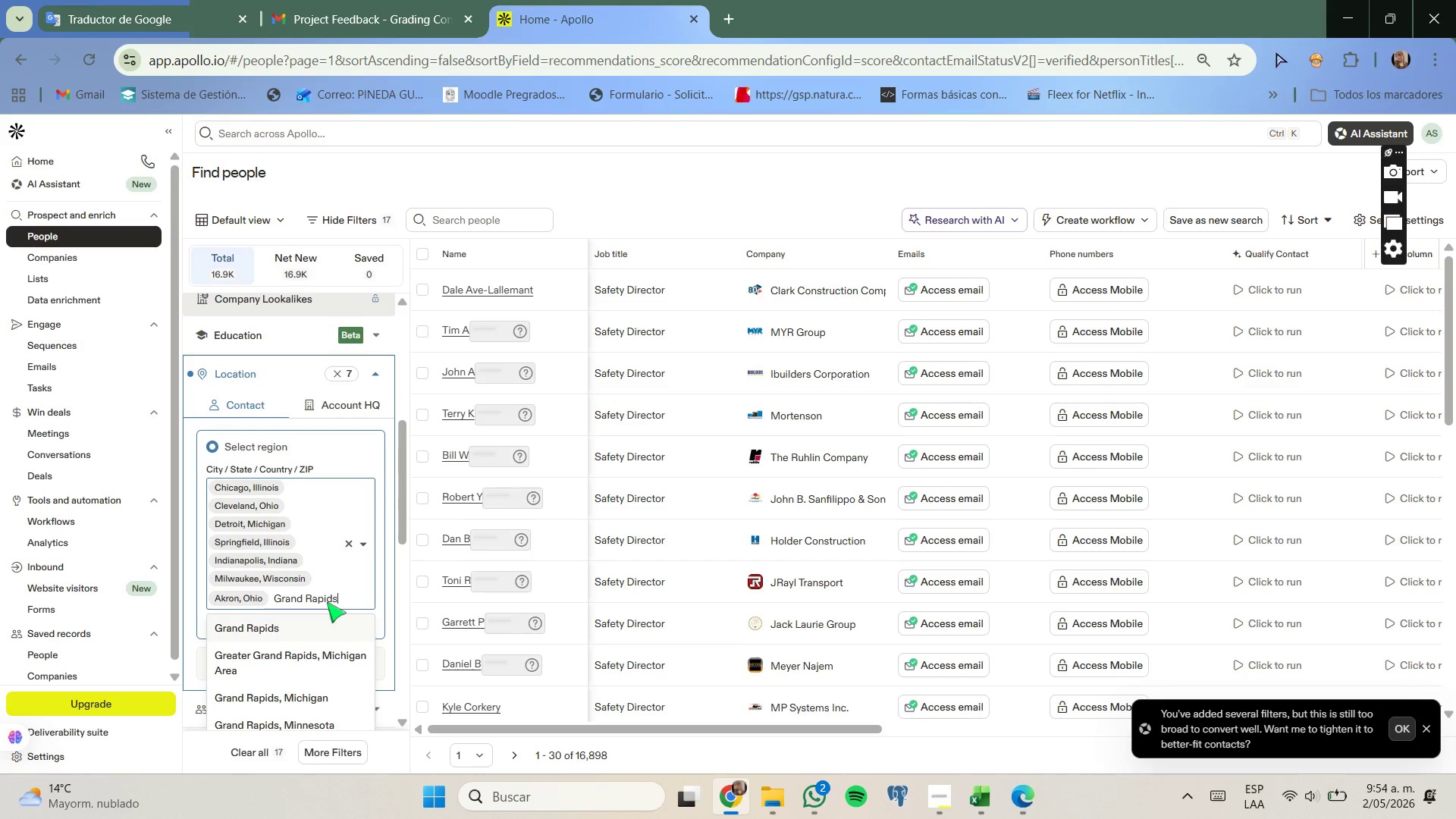 
key(S)
 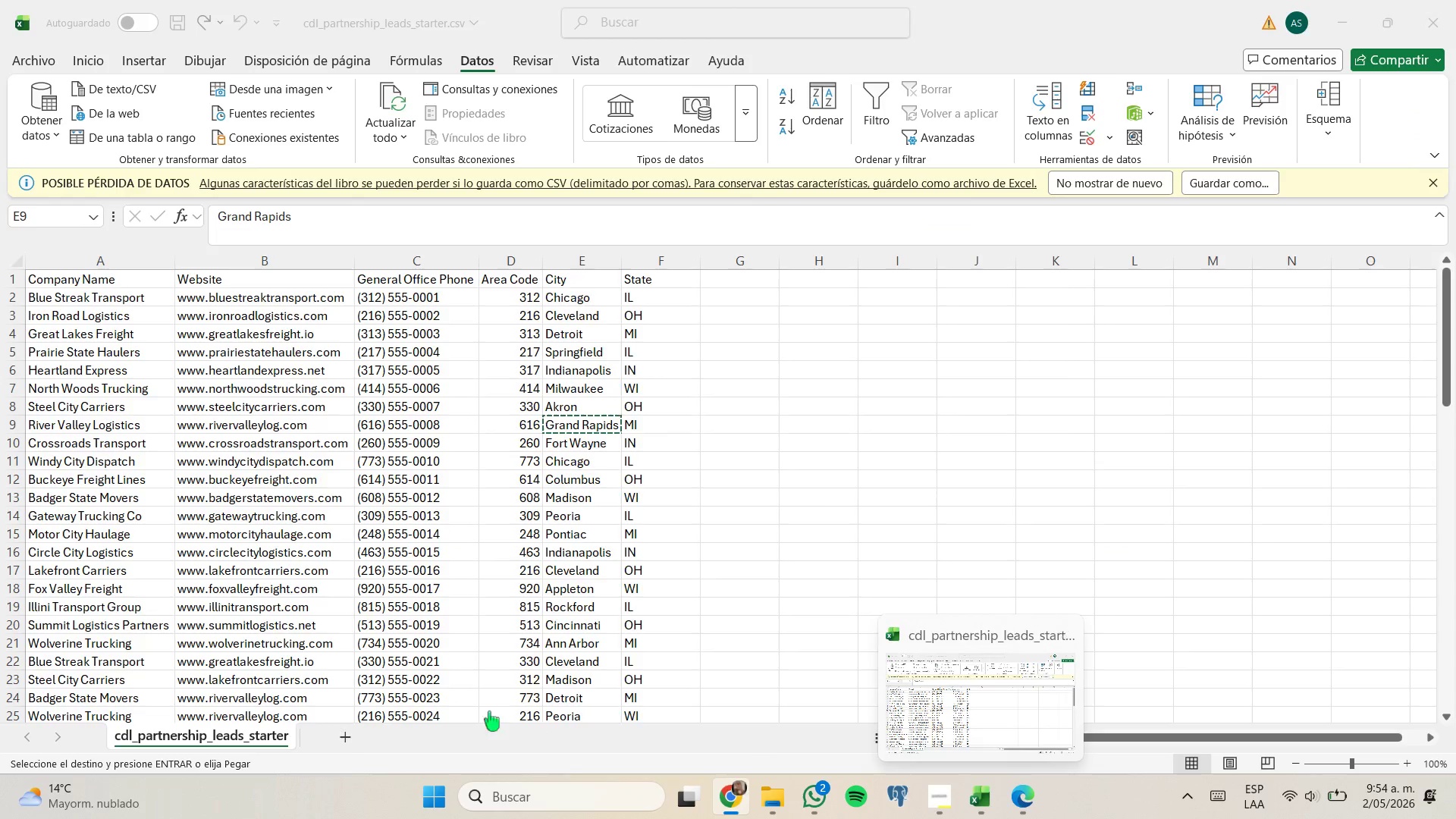 
wait(5.31)
 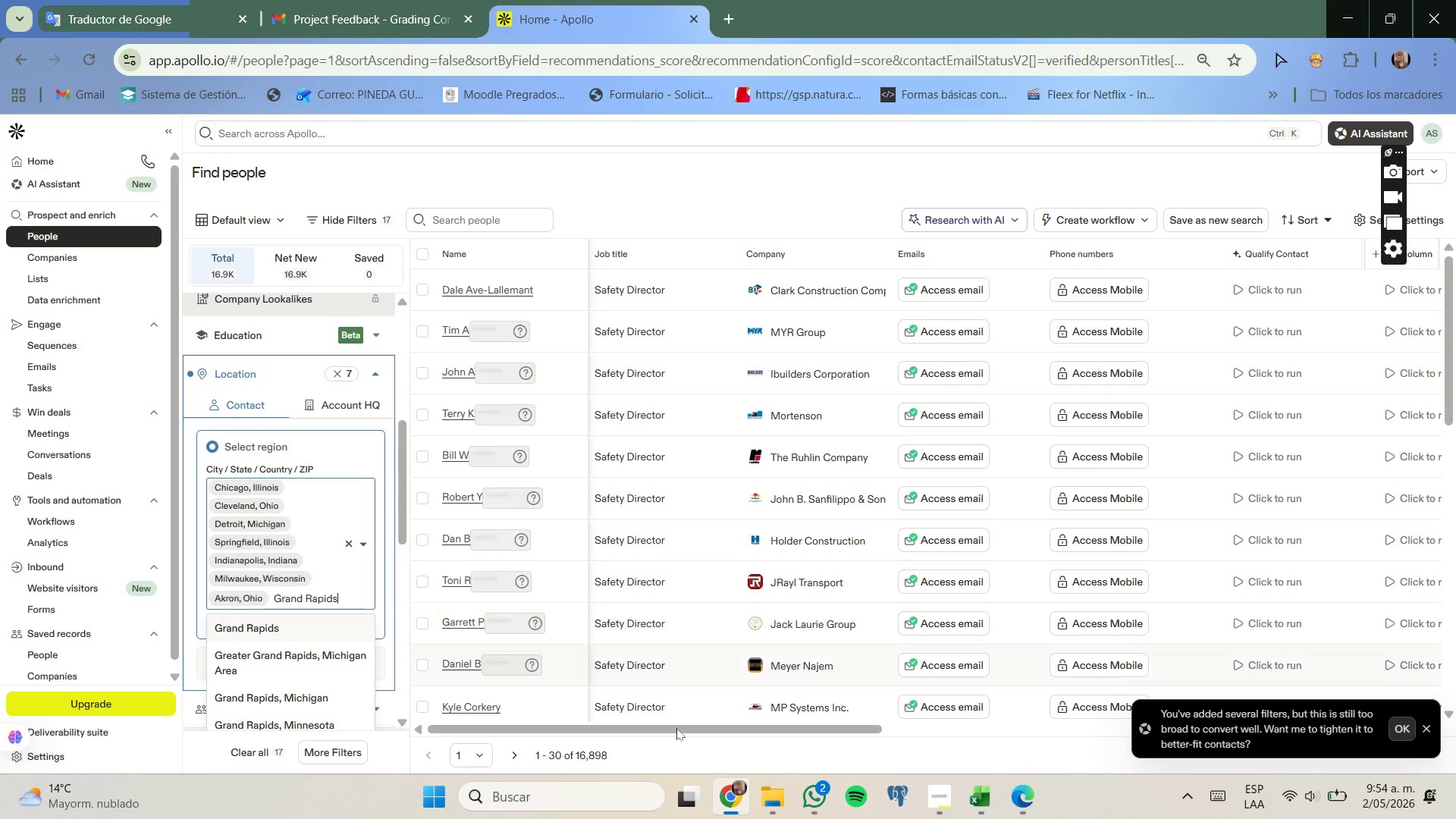 
left_click([324, 691])
 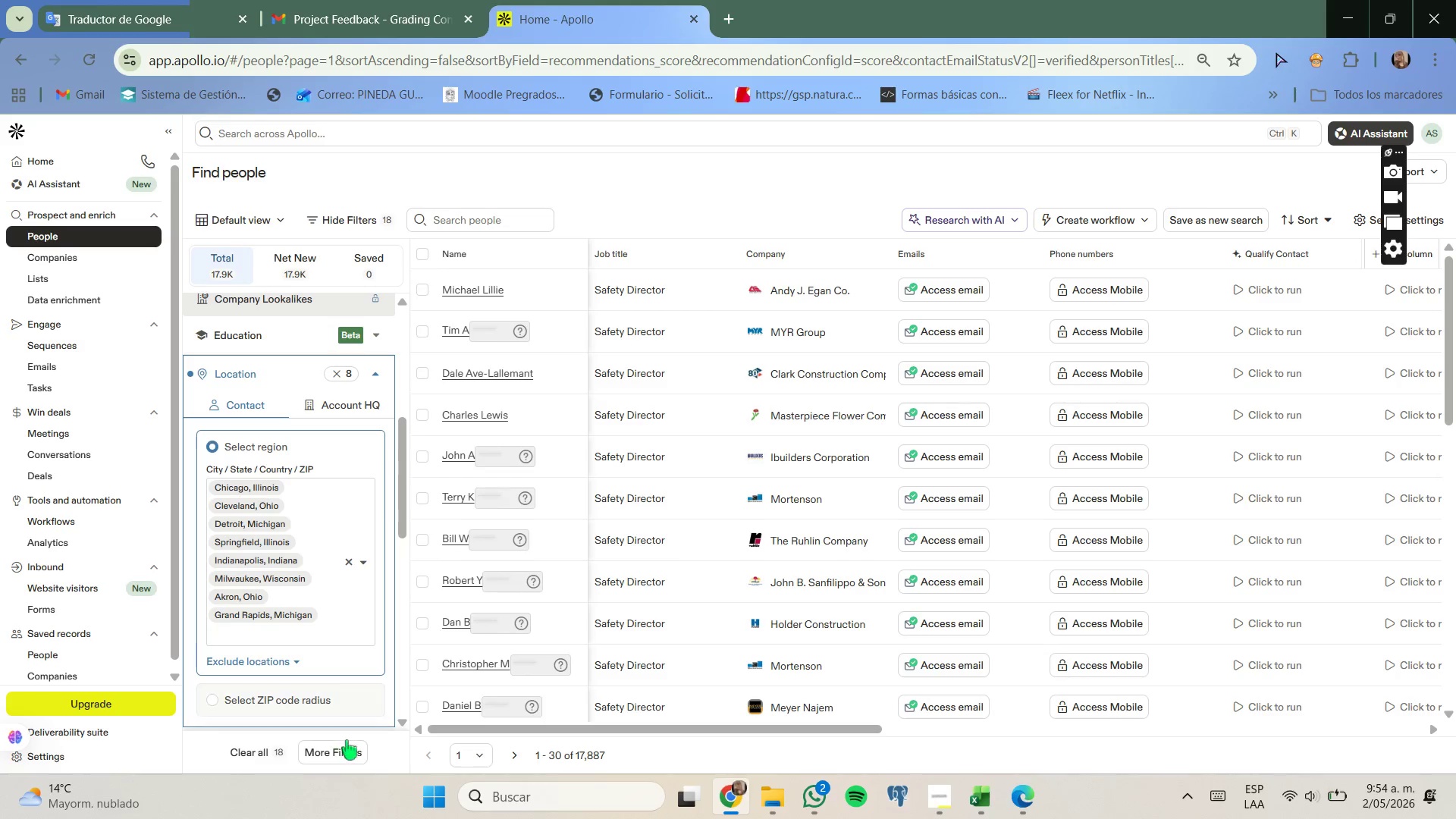 
wait(5.12)
 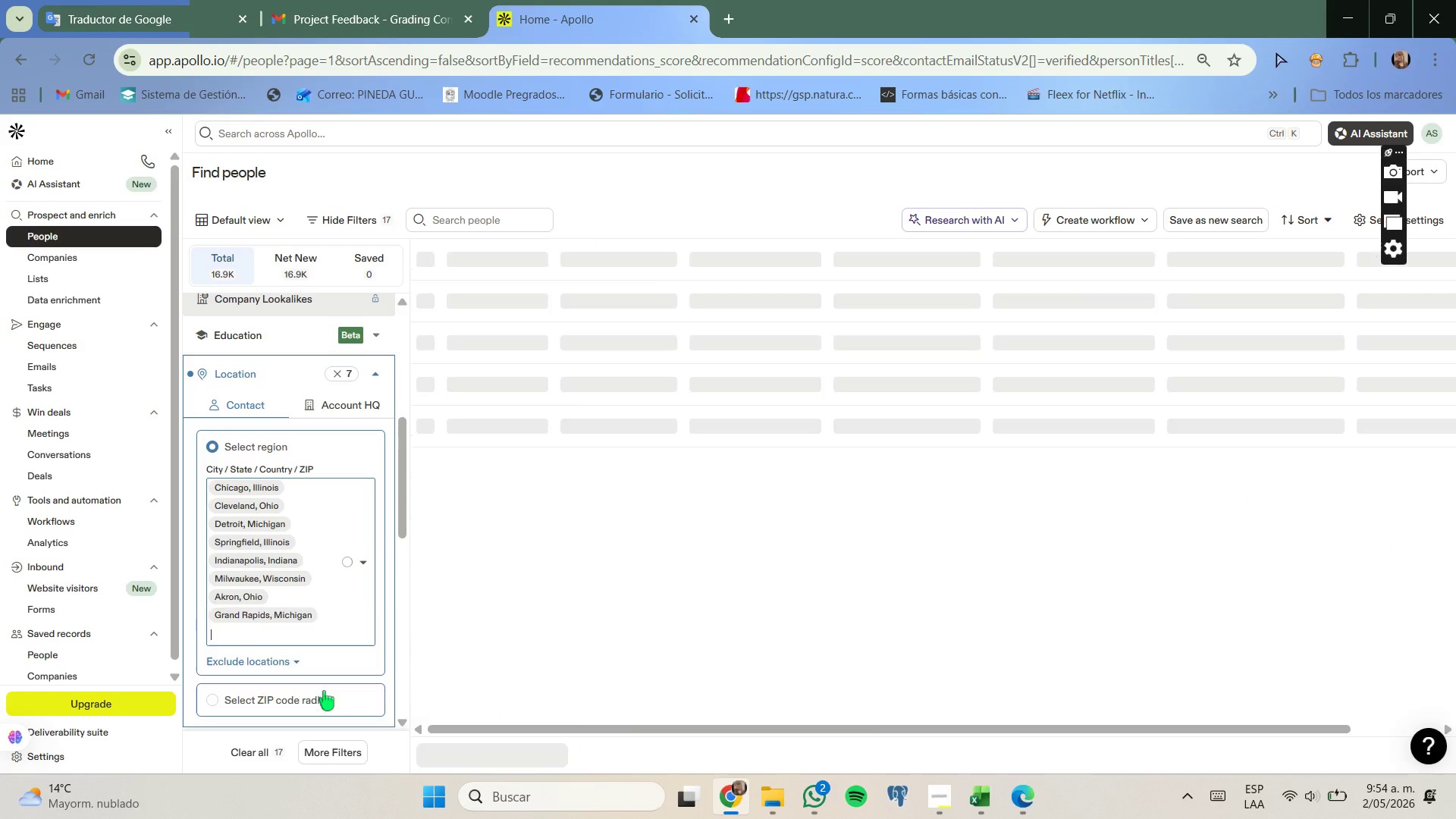 
left_click([342, 639])
 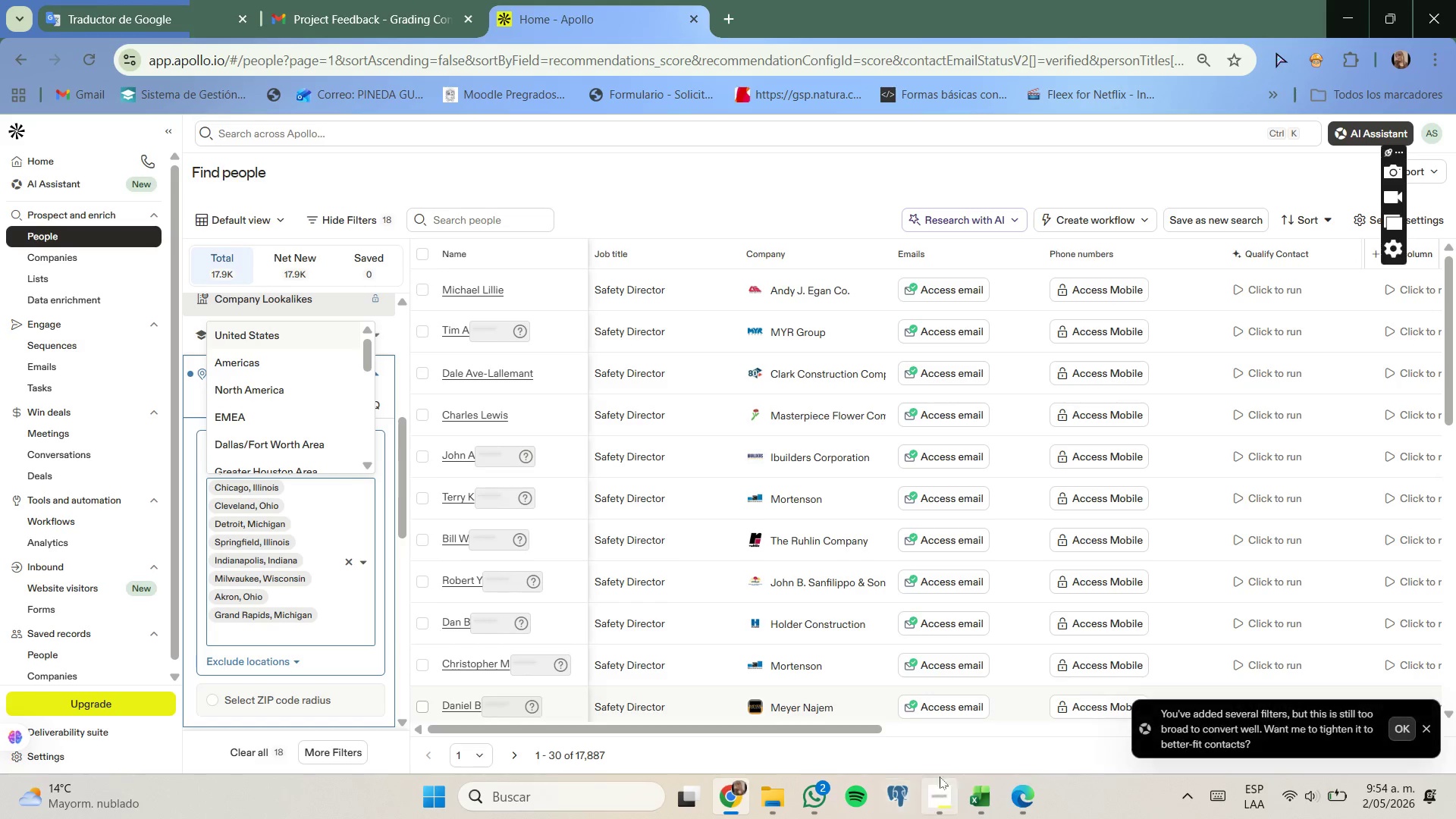 
left_click([982, 786])
 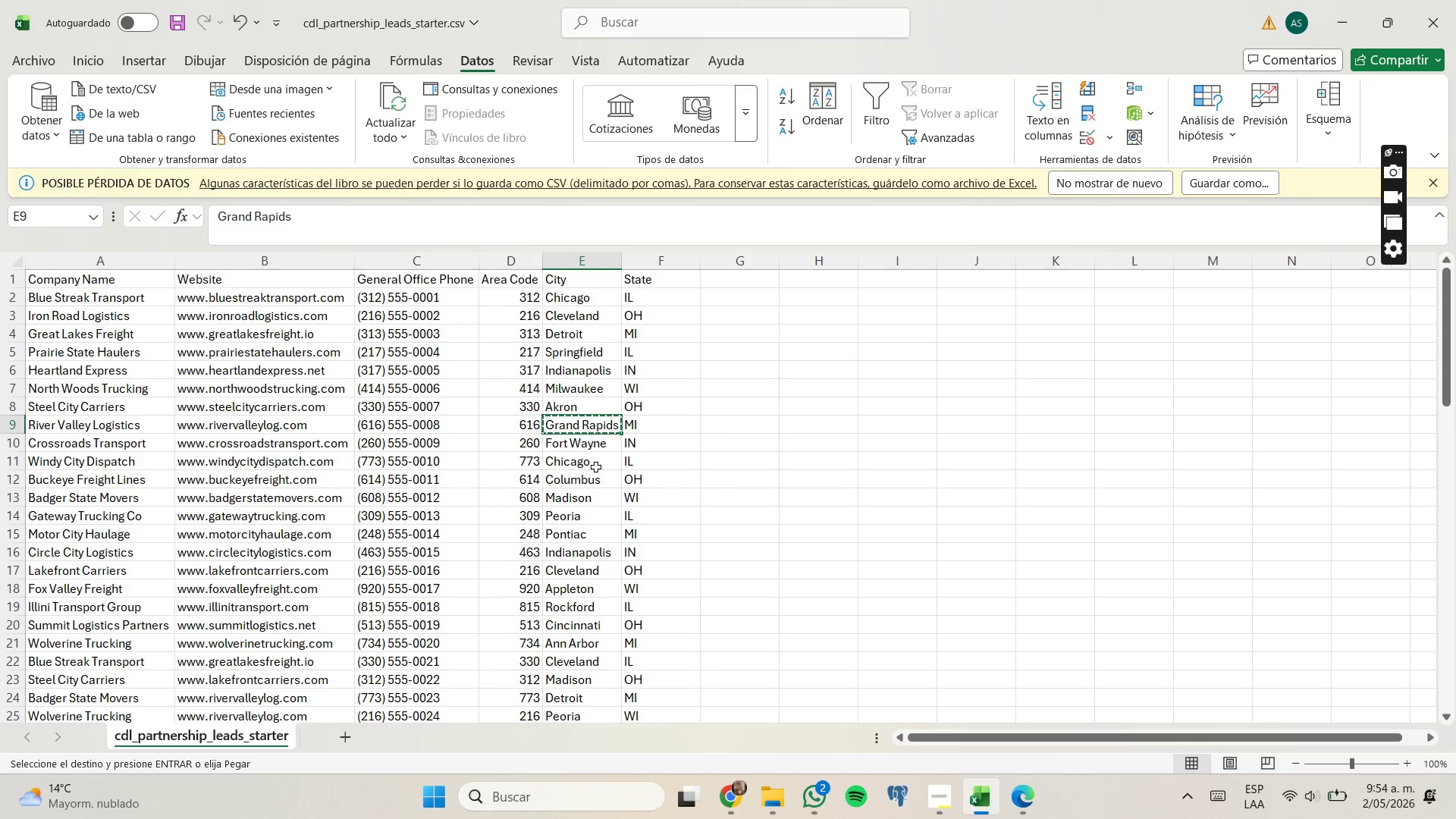 
left_click([588, 444])
 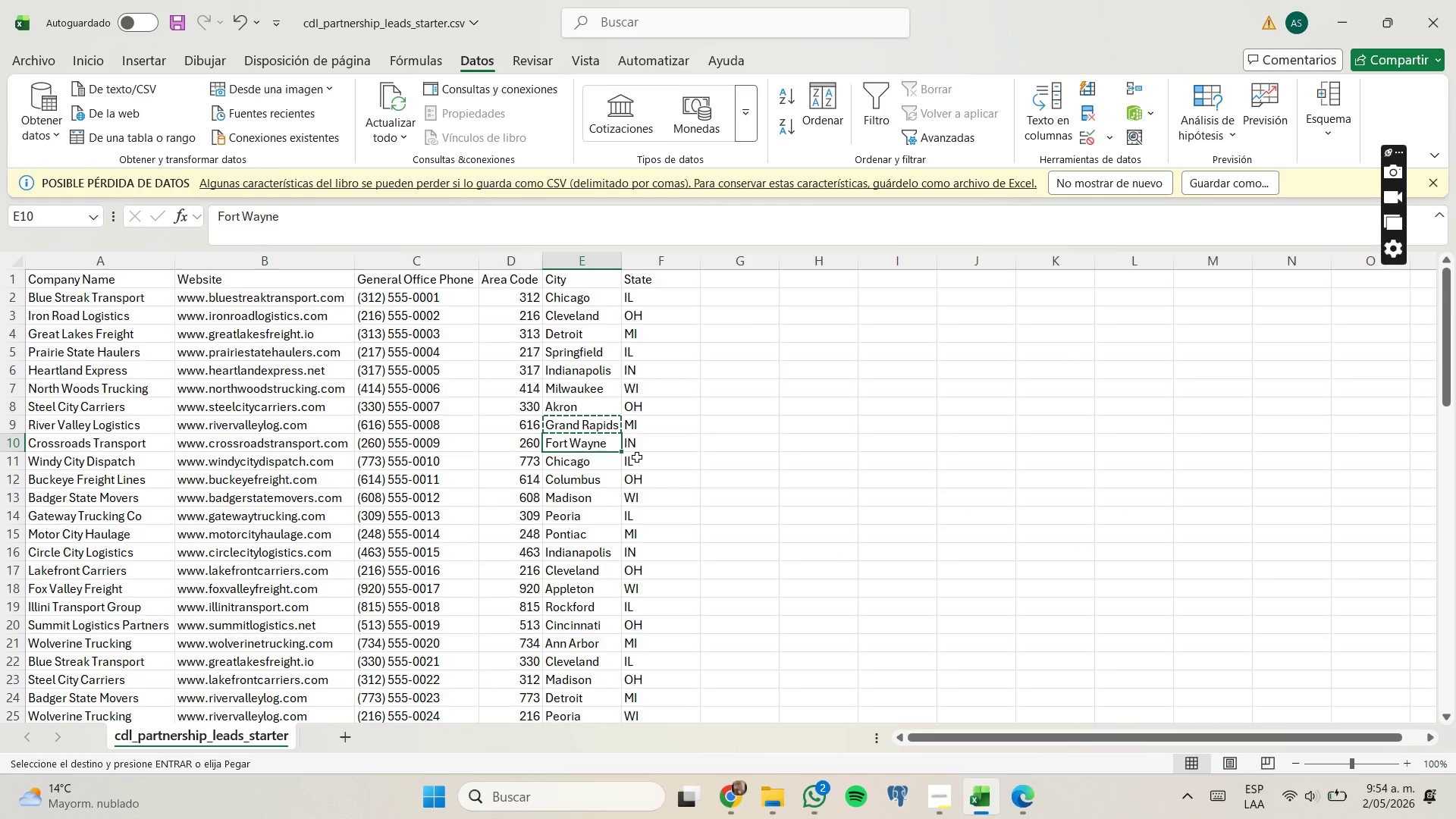 
key(Control+C)
 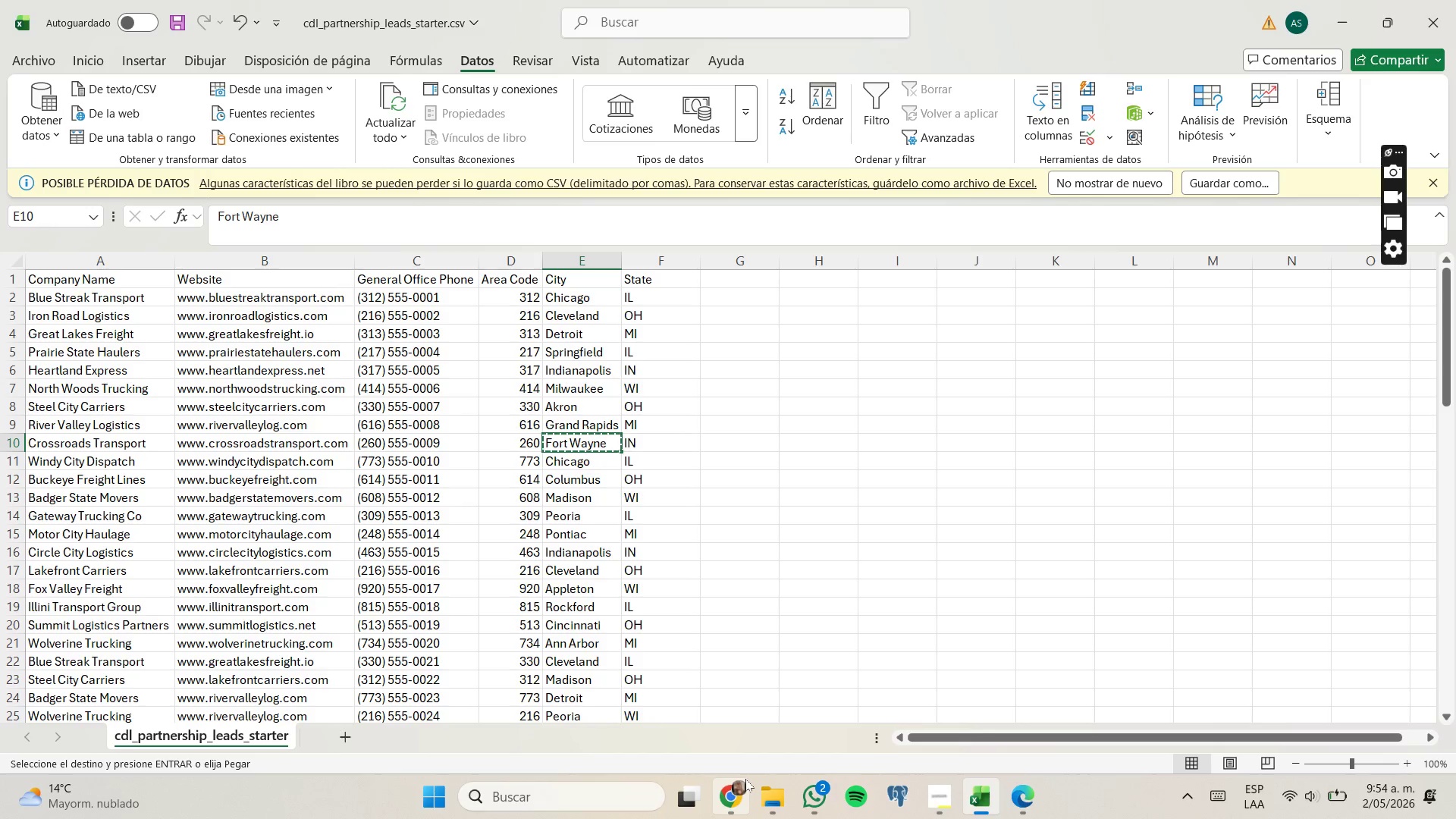 
left_click([733, 719])
 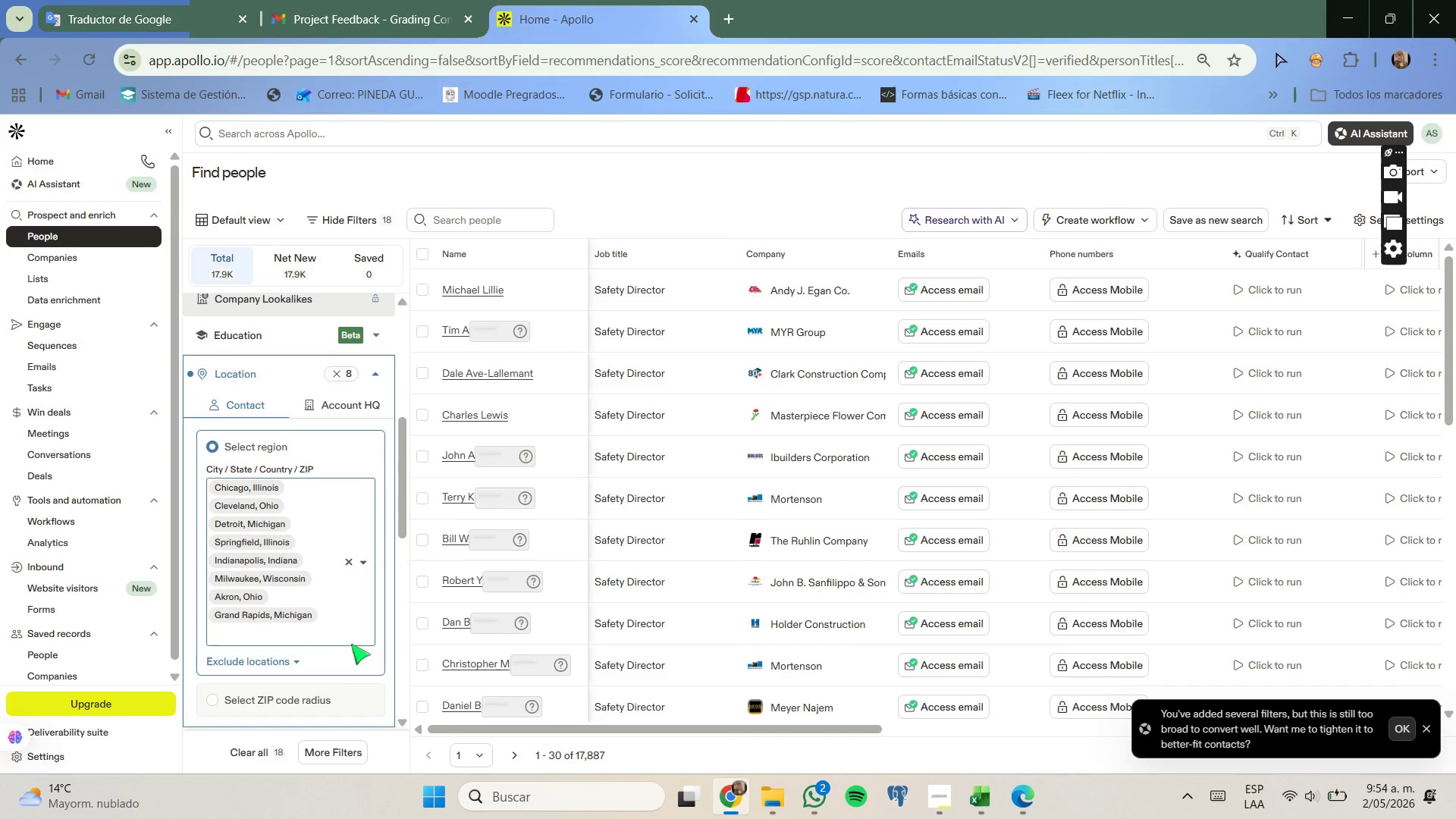 
hold_key(key=ControlLeft, duration=0.53)
 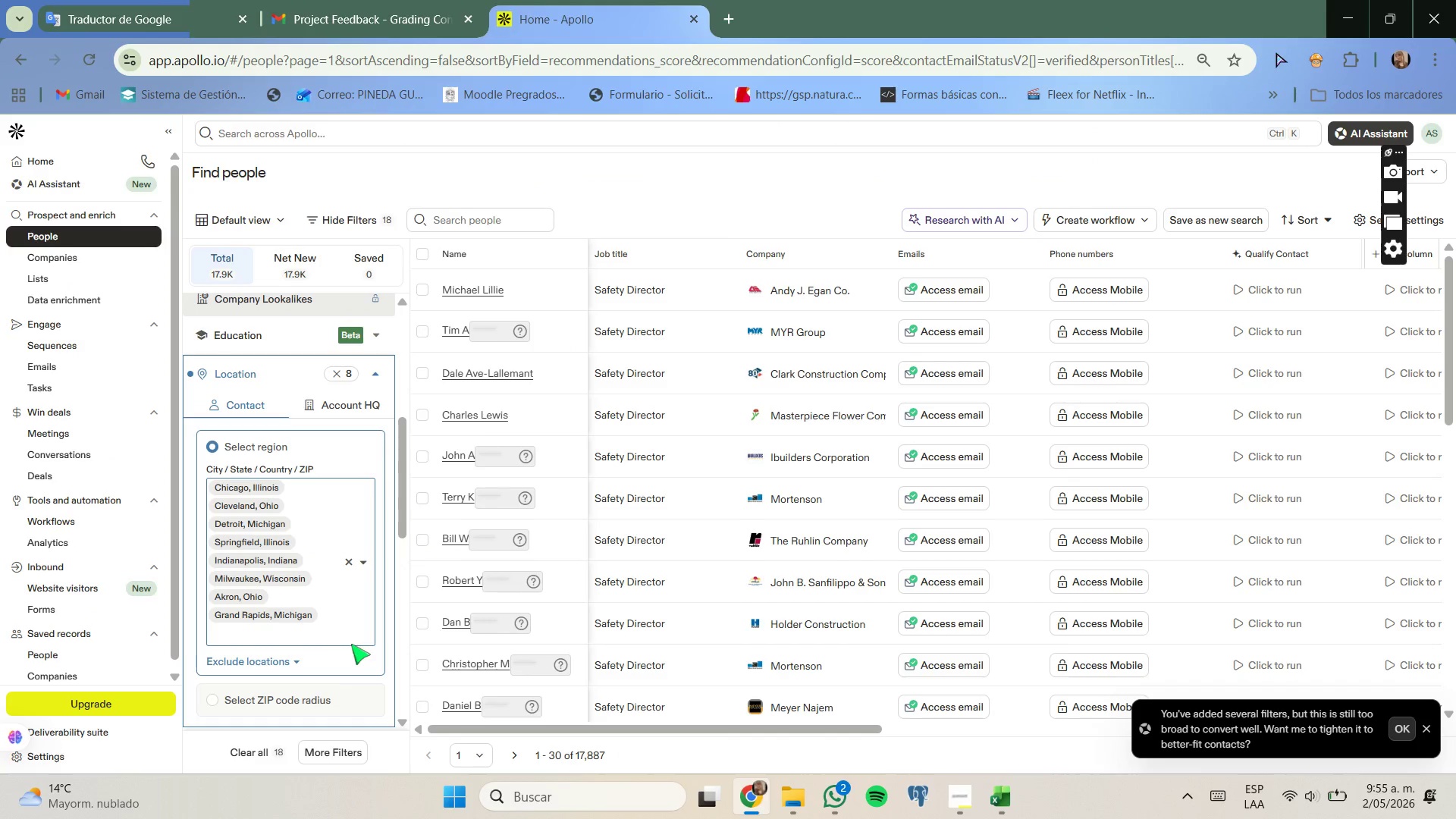 
key(Control+V)
 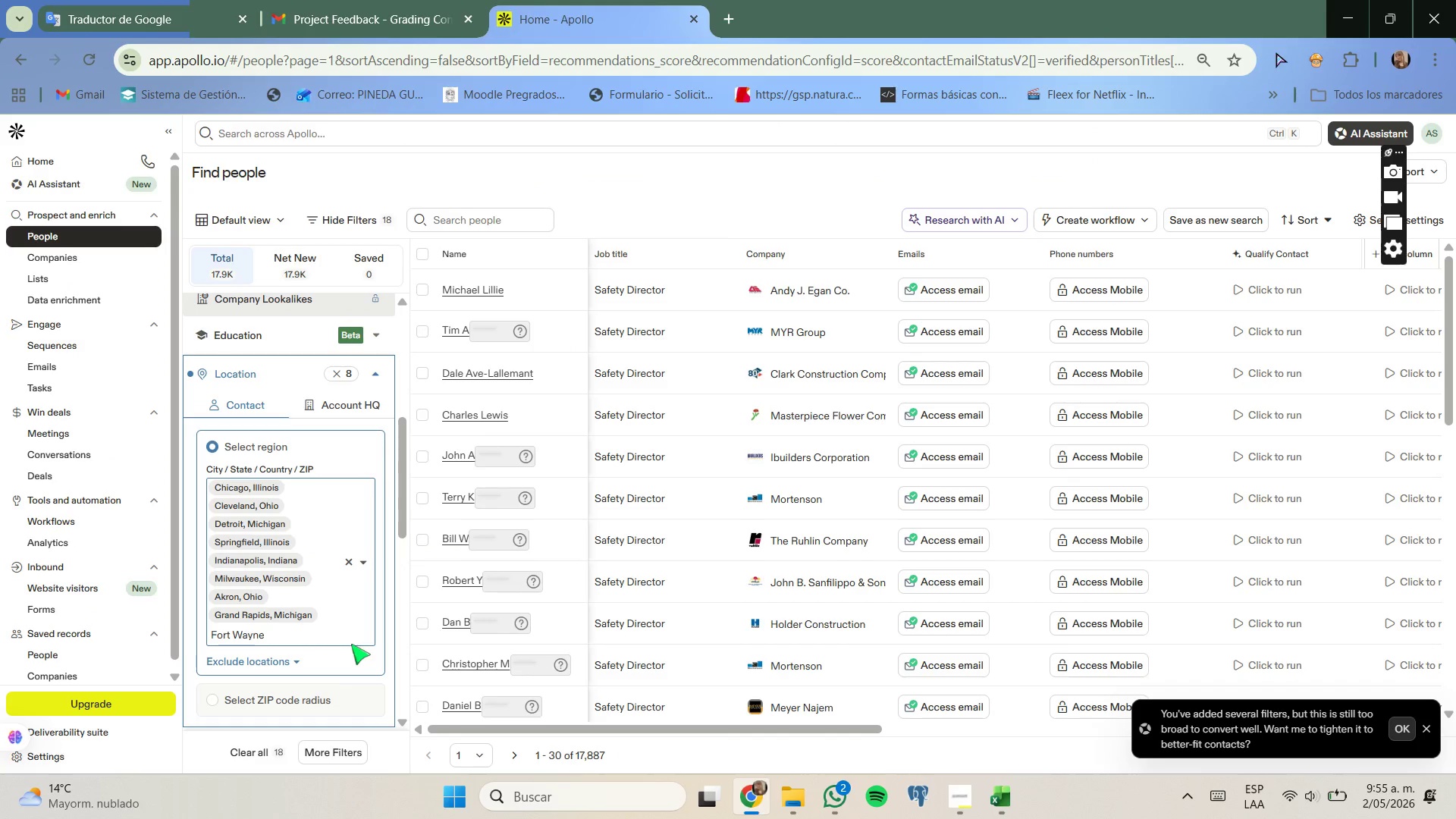 
key(Backspace)
 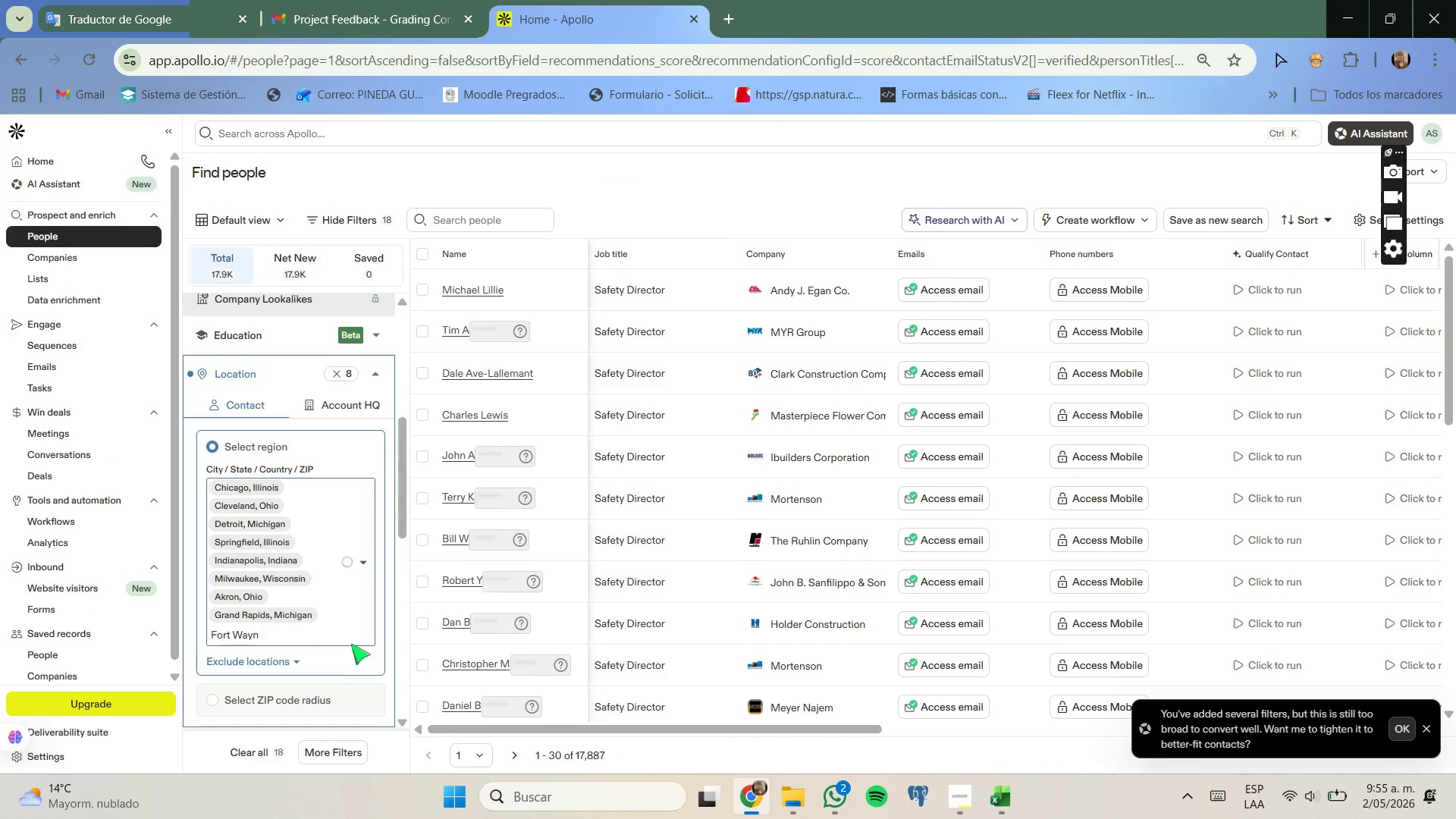 
key(E)
 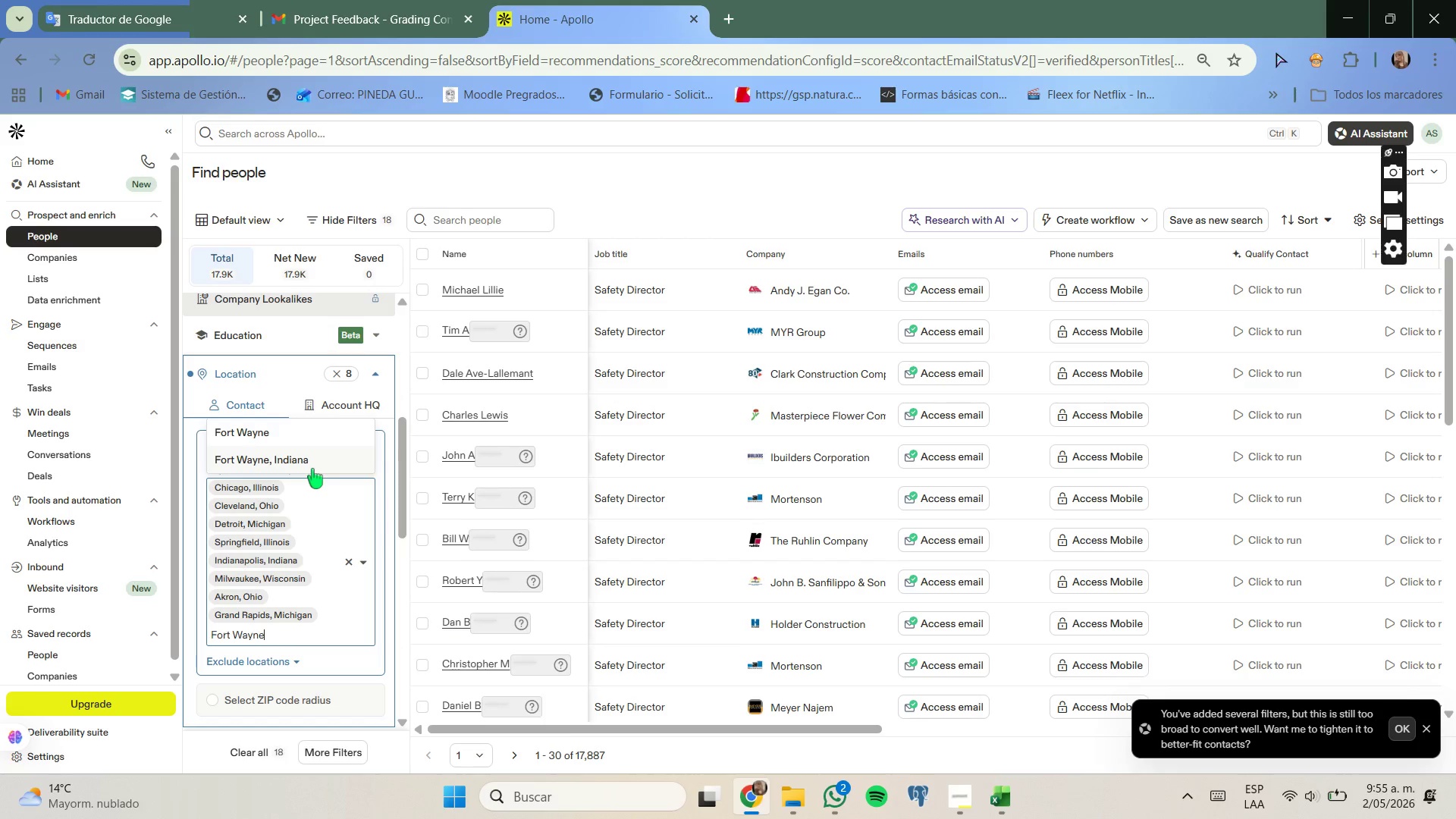 
left_click([312, 469])
 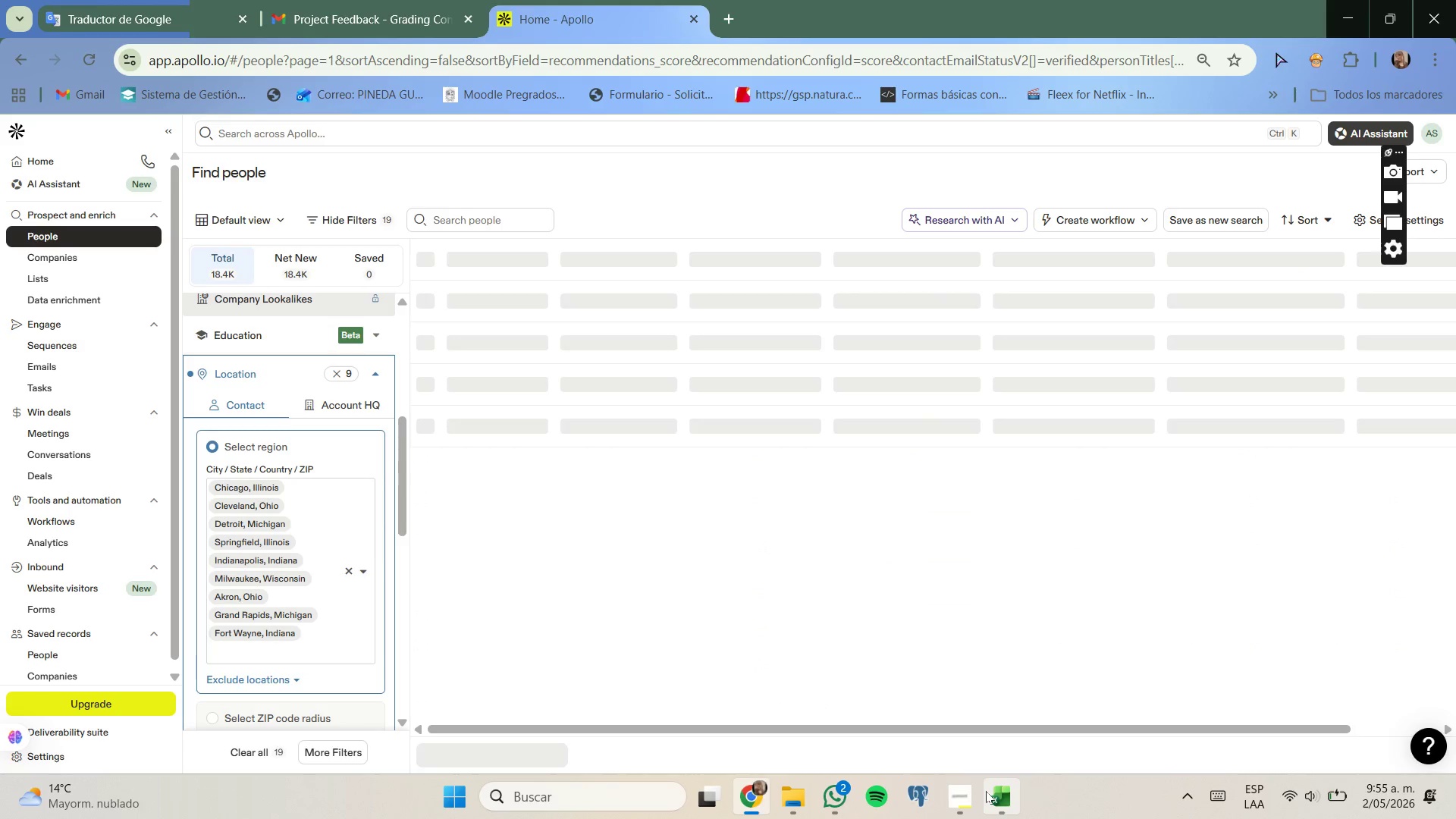 
left_click([992, 716])
 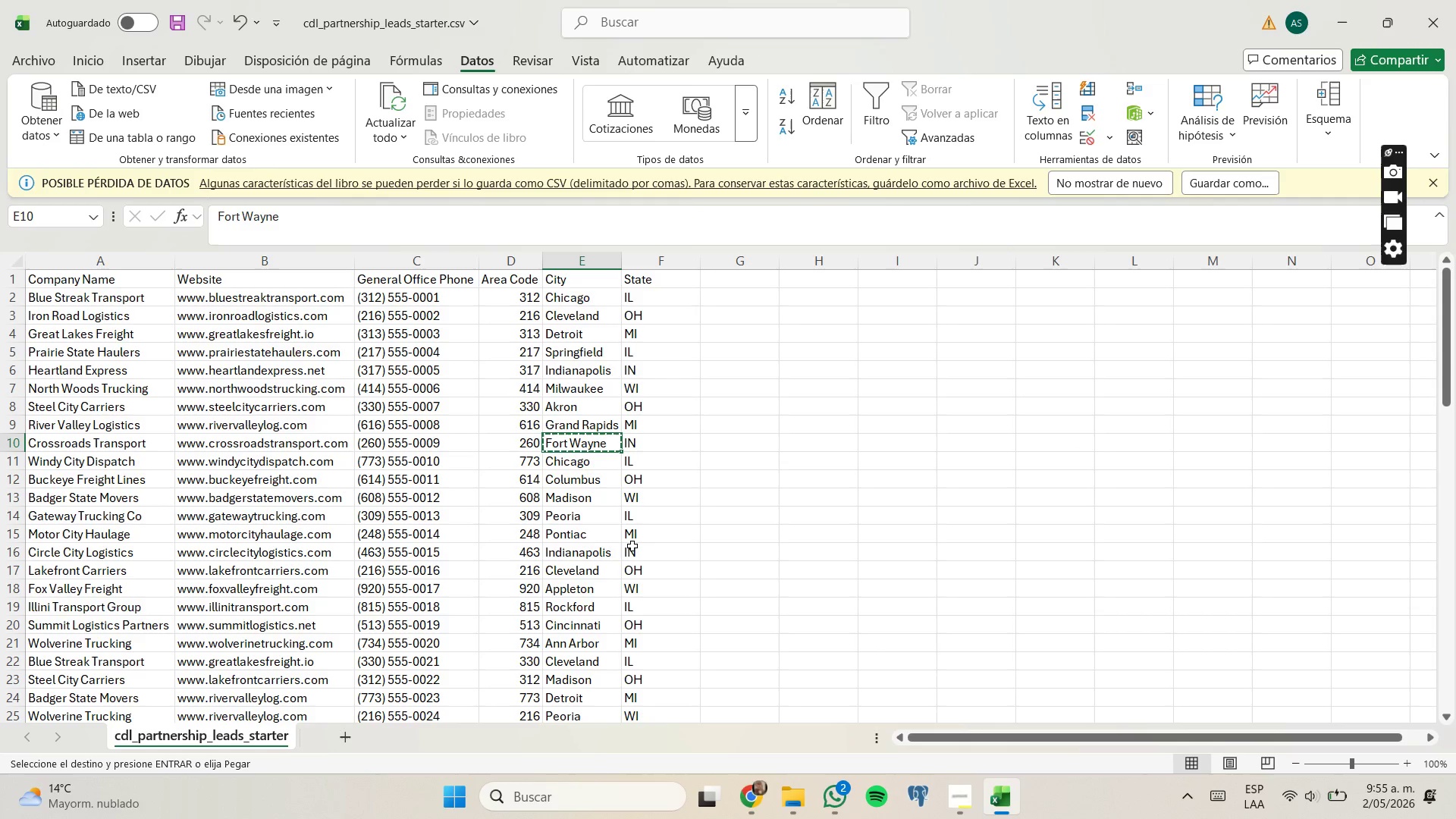 
scroll: coordinate [632, 546], scroll_direction: down, amount: 1.0
 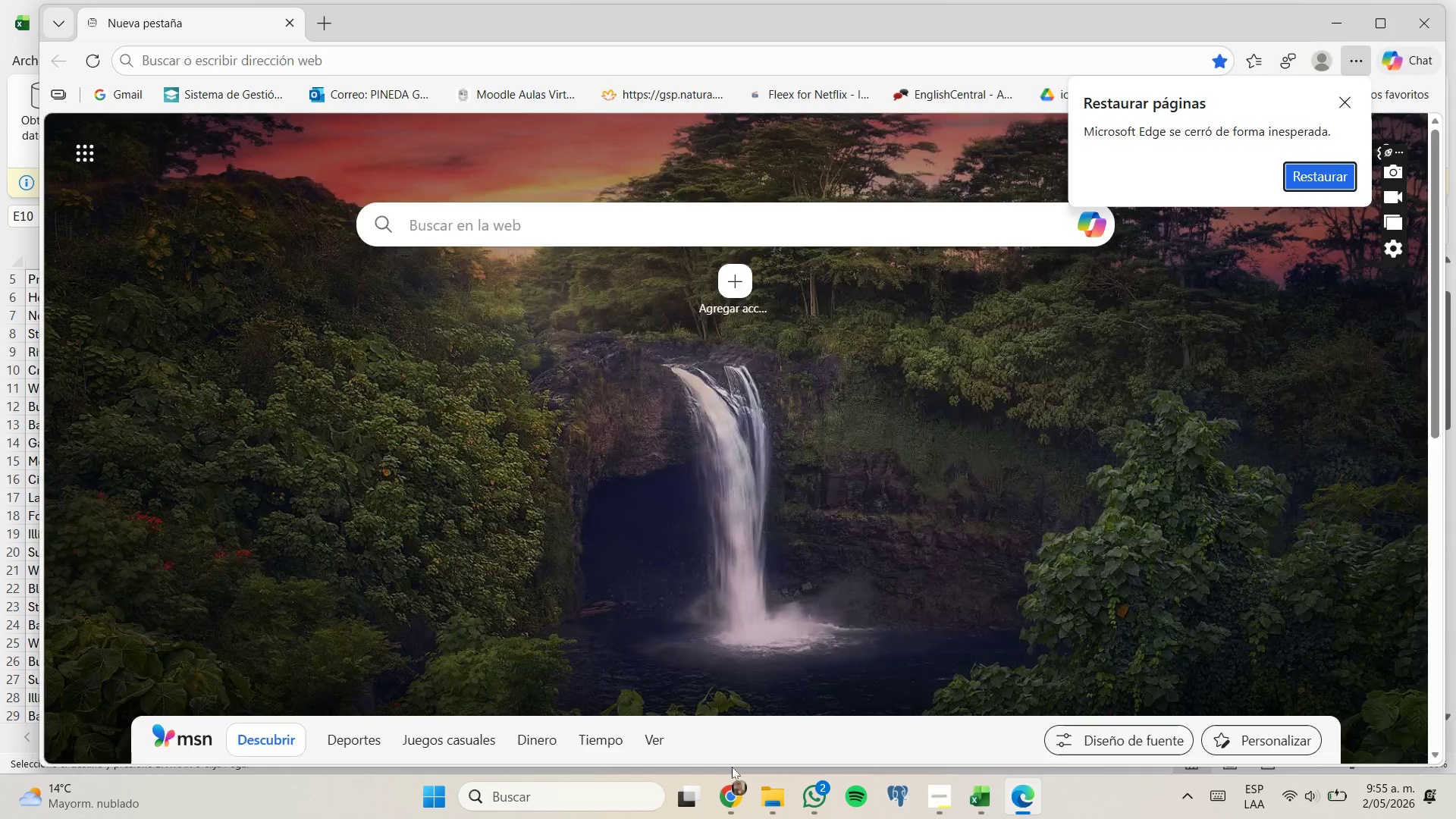 
left_click([730, 780])
 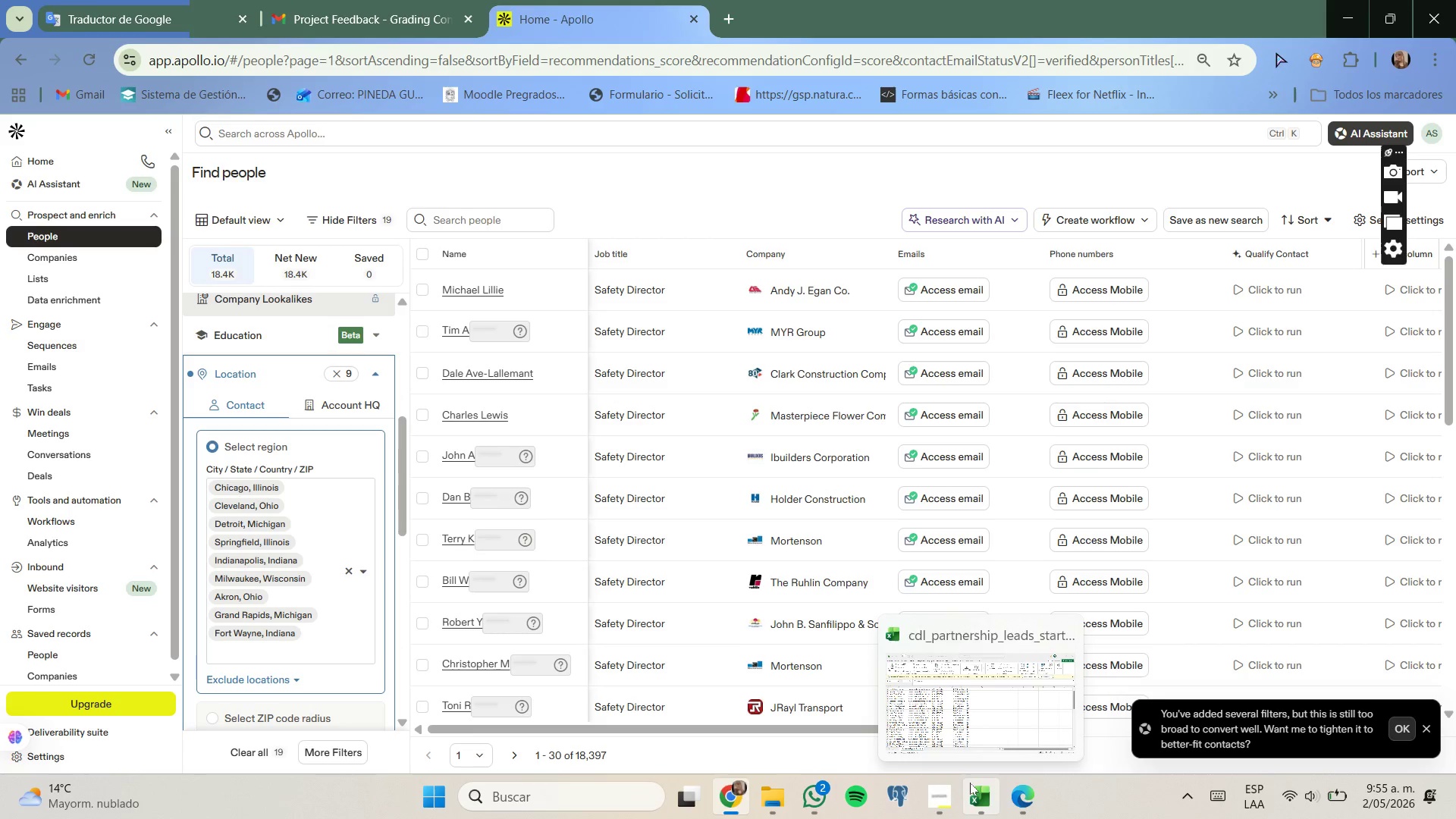 
left_click([970, 783])
 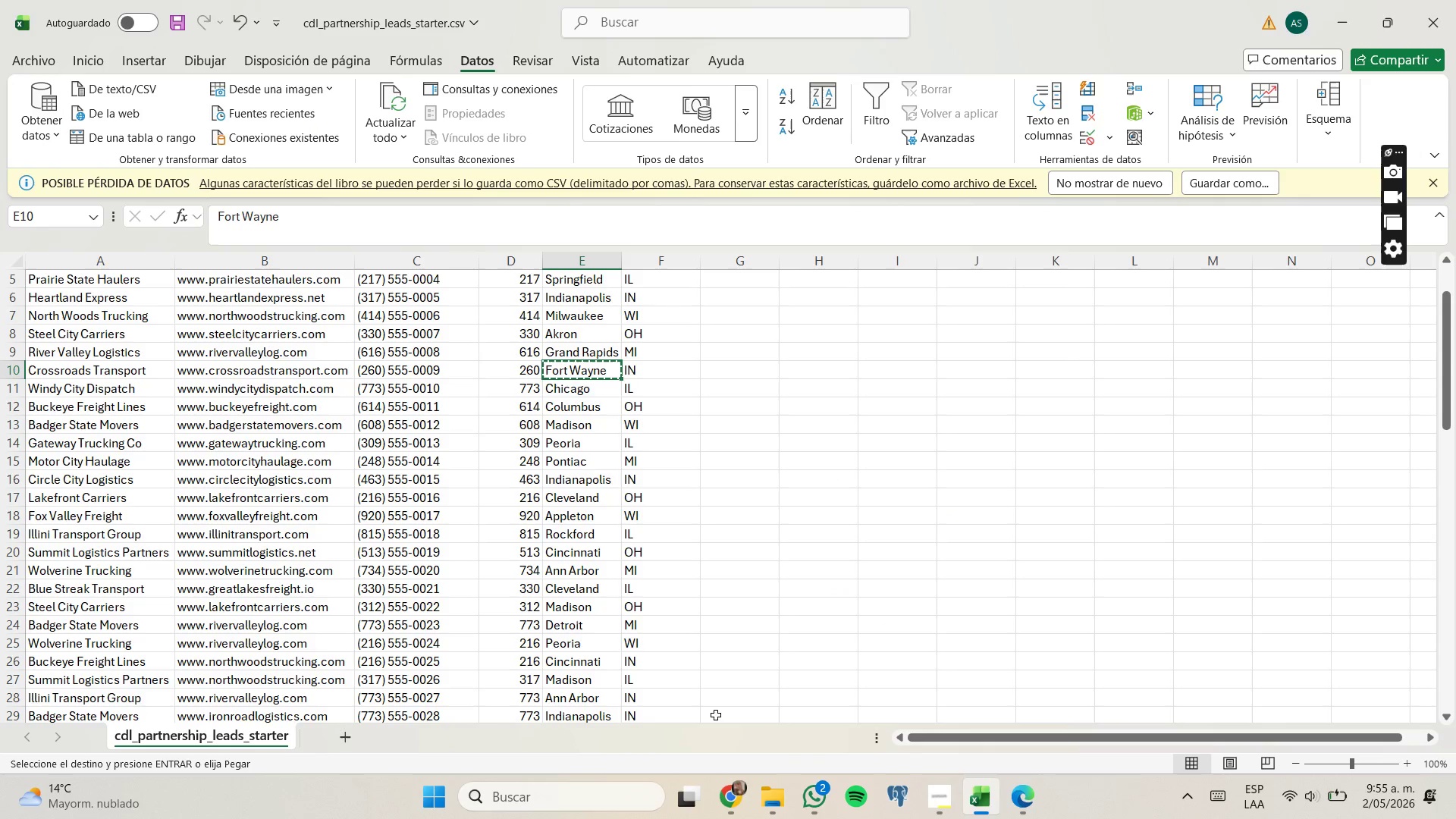 
left_click([723, 786])
 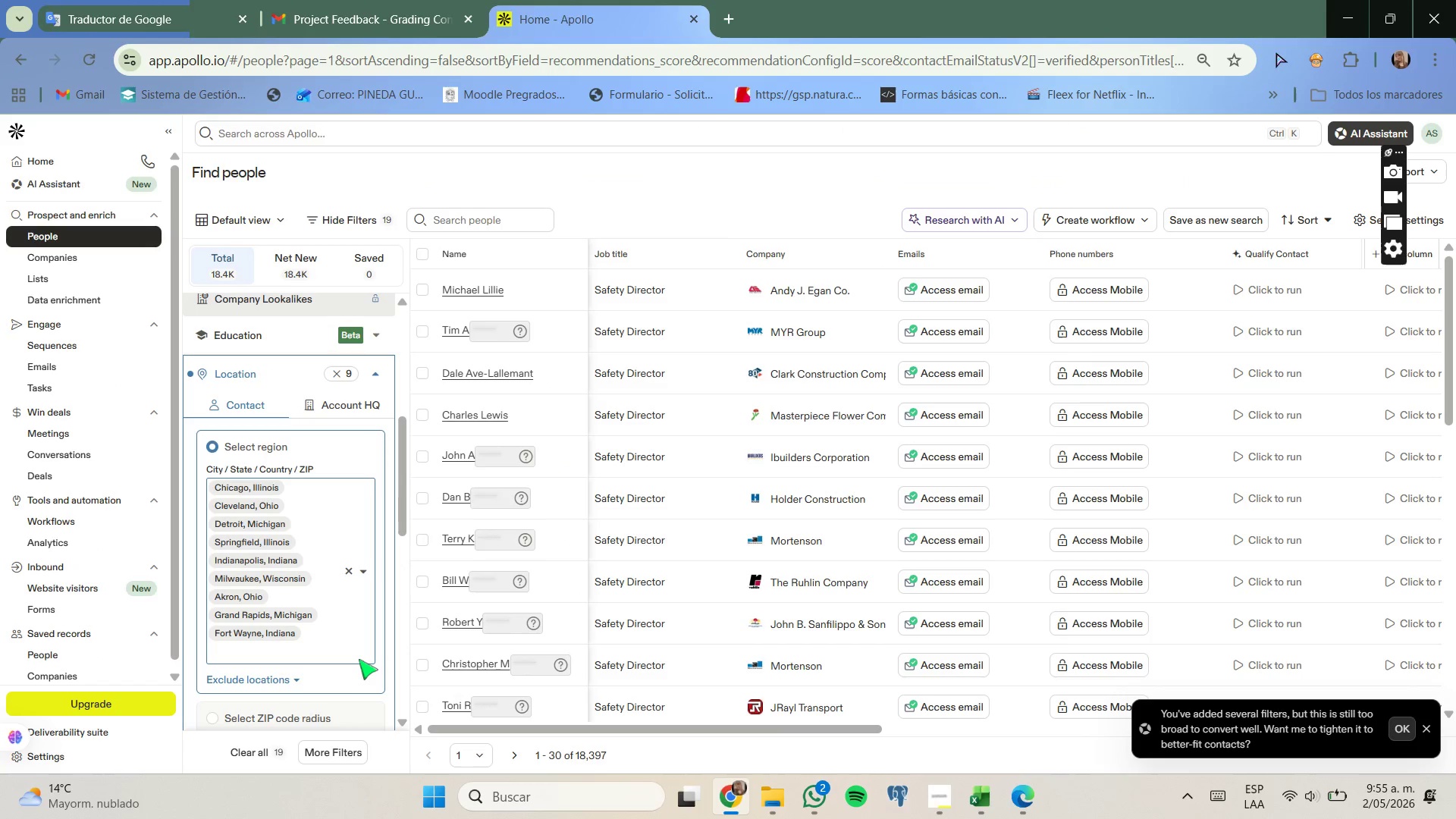 
type(columbus)
 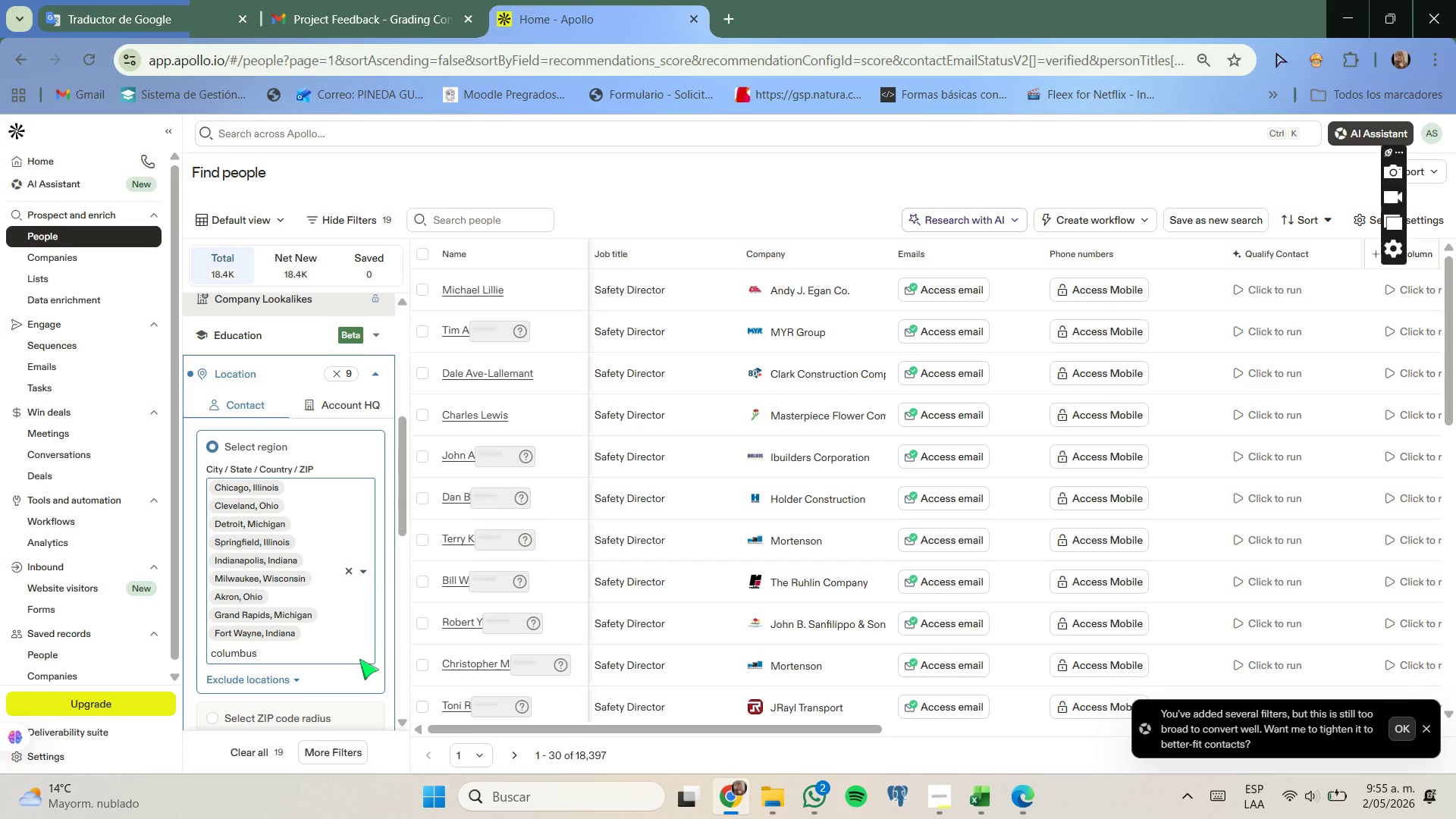 
wait(8.86)
 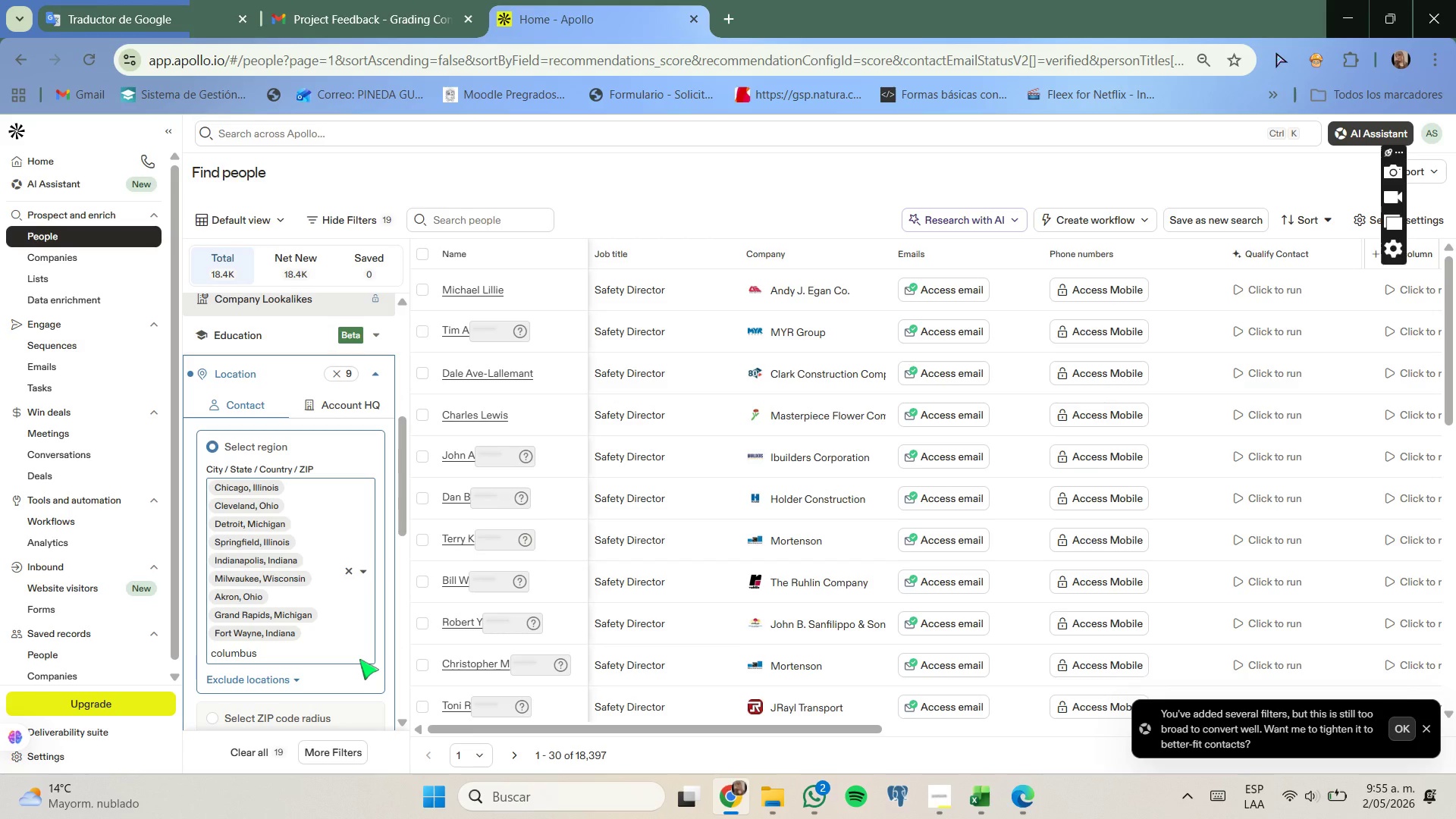 
key(Backspace)
 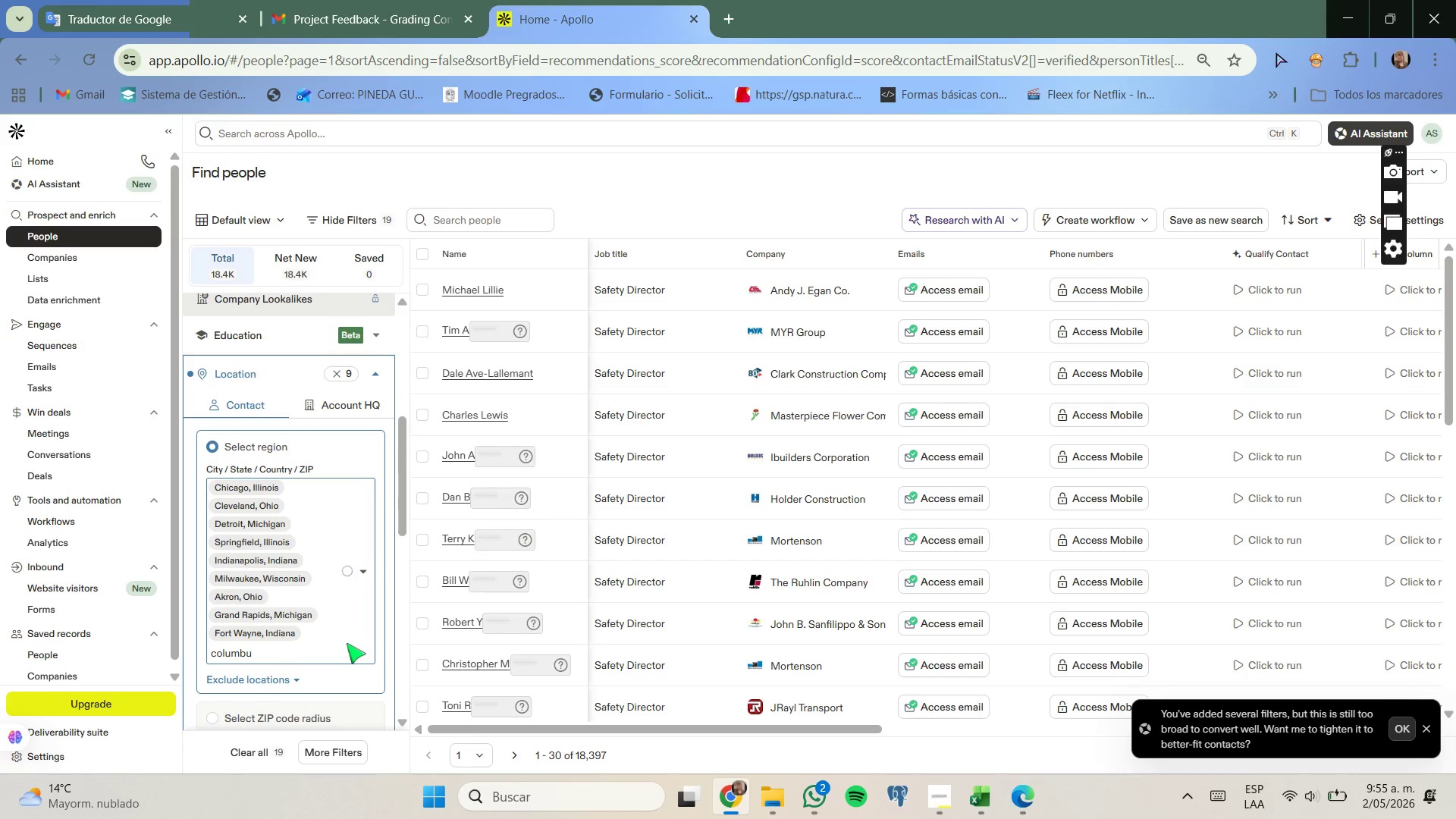 
key(S)
 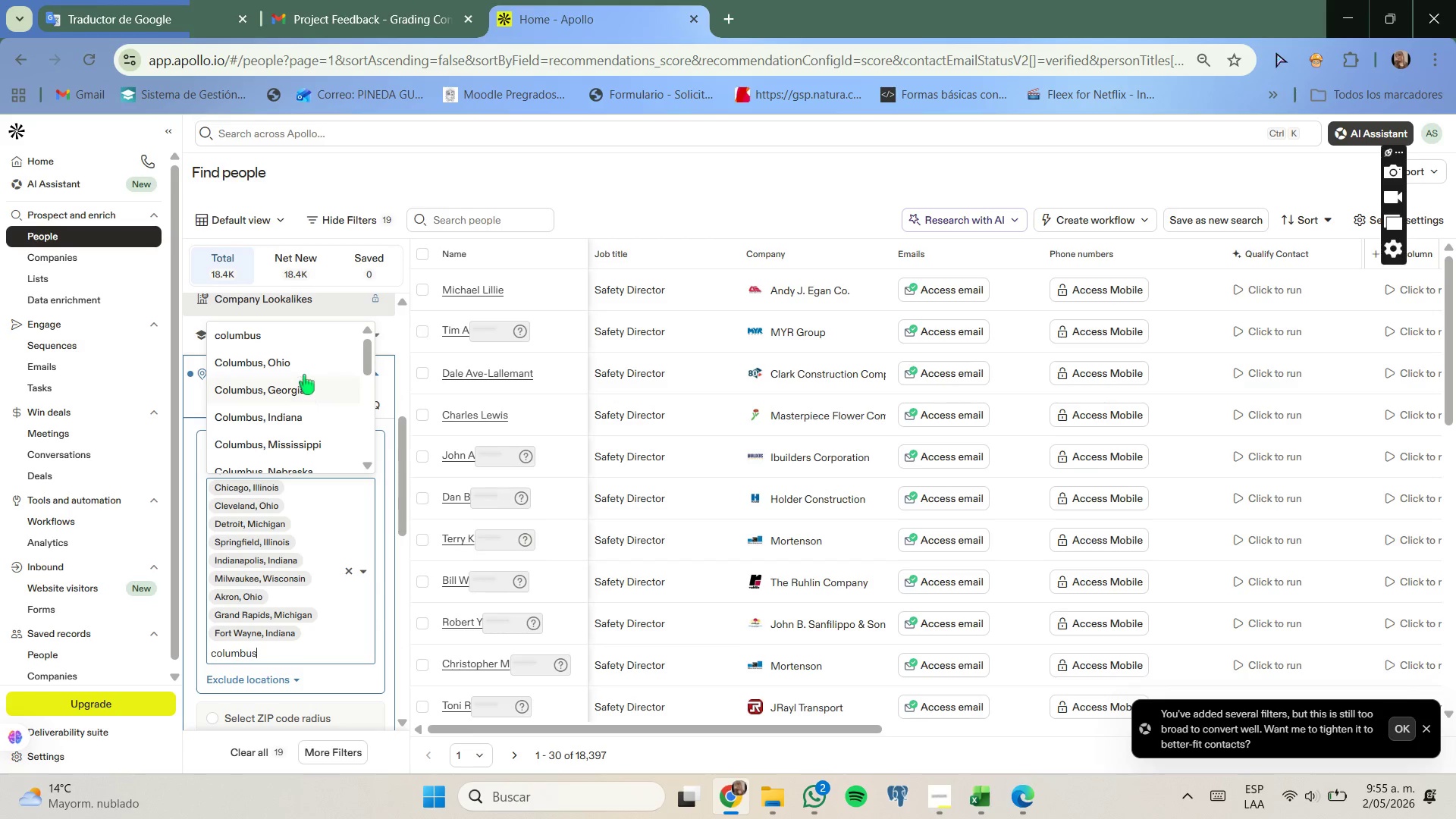 
left_click([301, 367])
 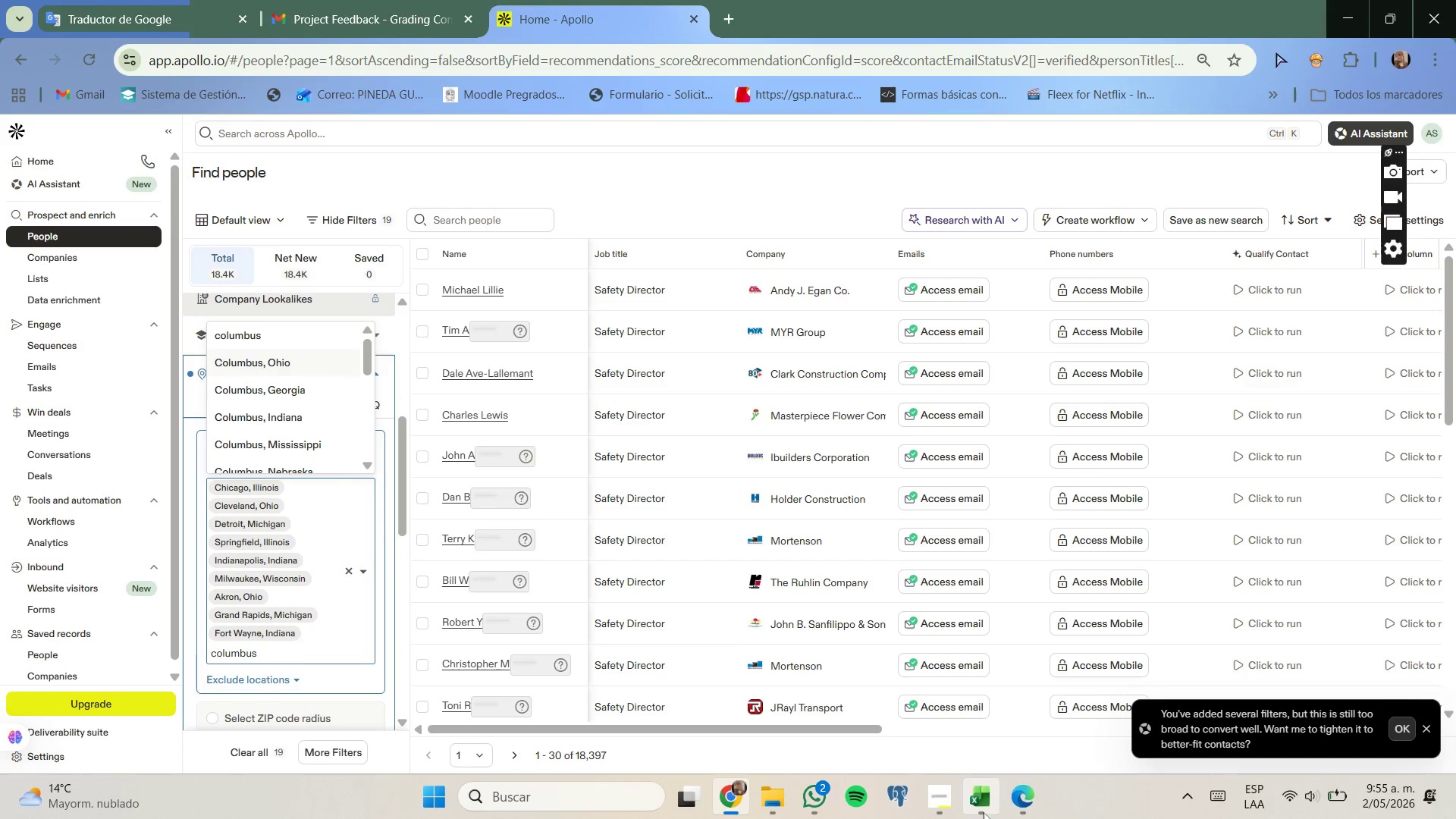 
mouse_move([968, 711])
 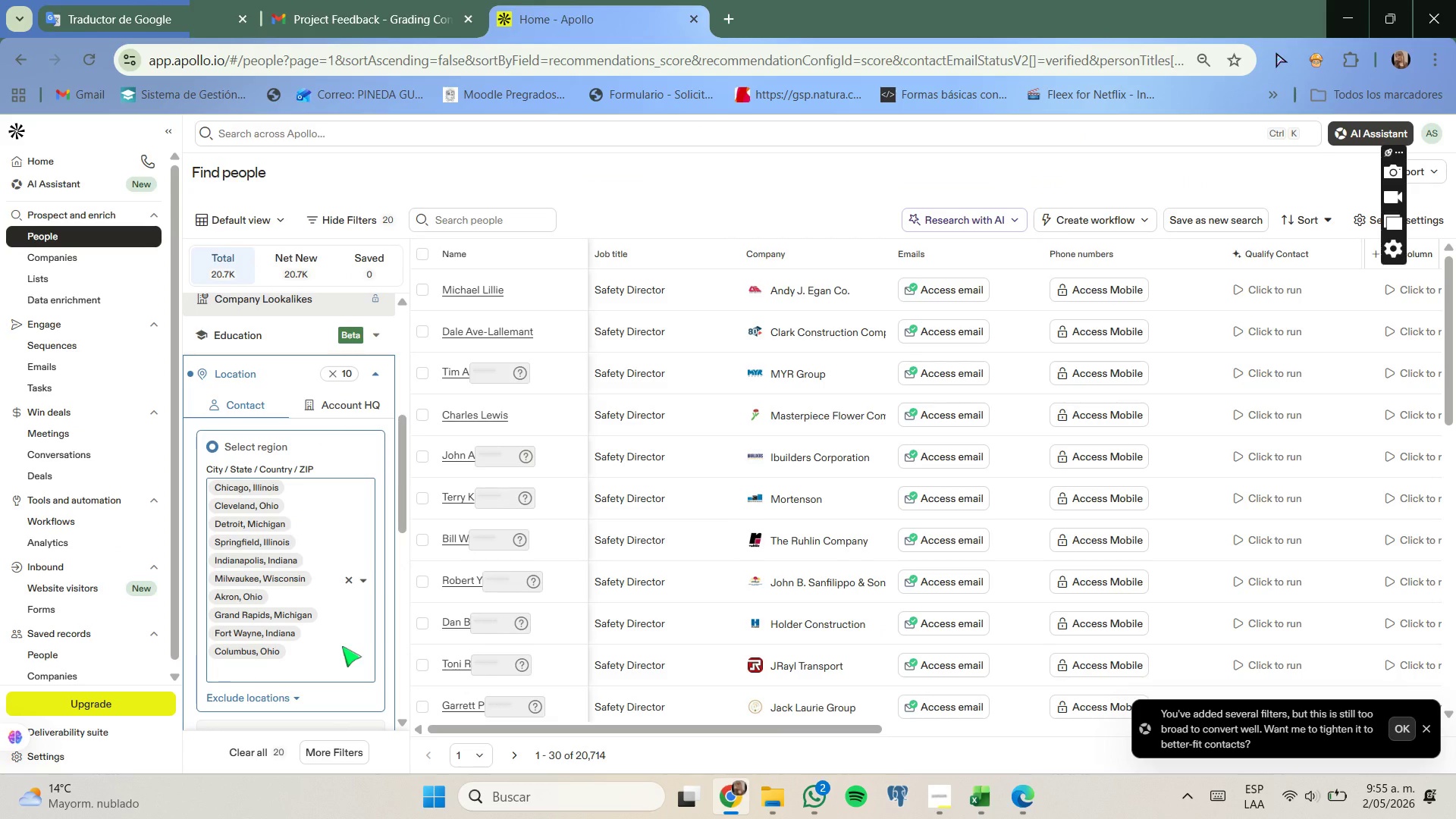 
wait(5.01)
 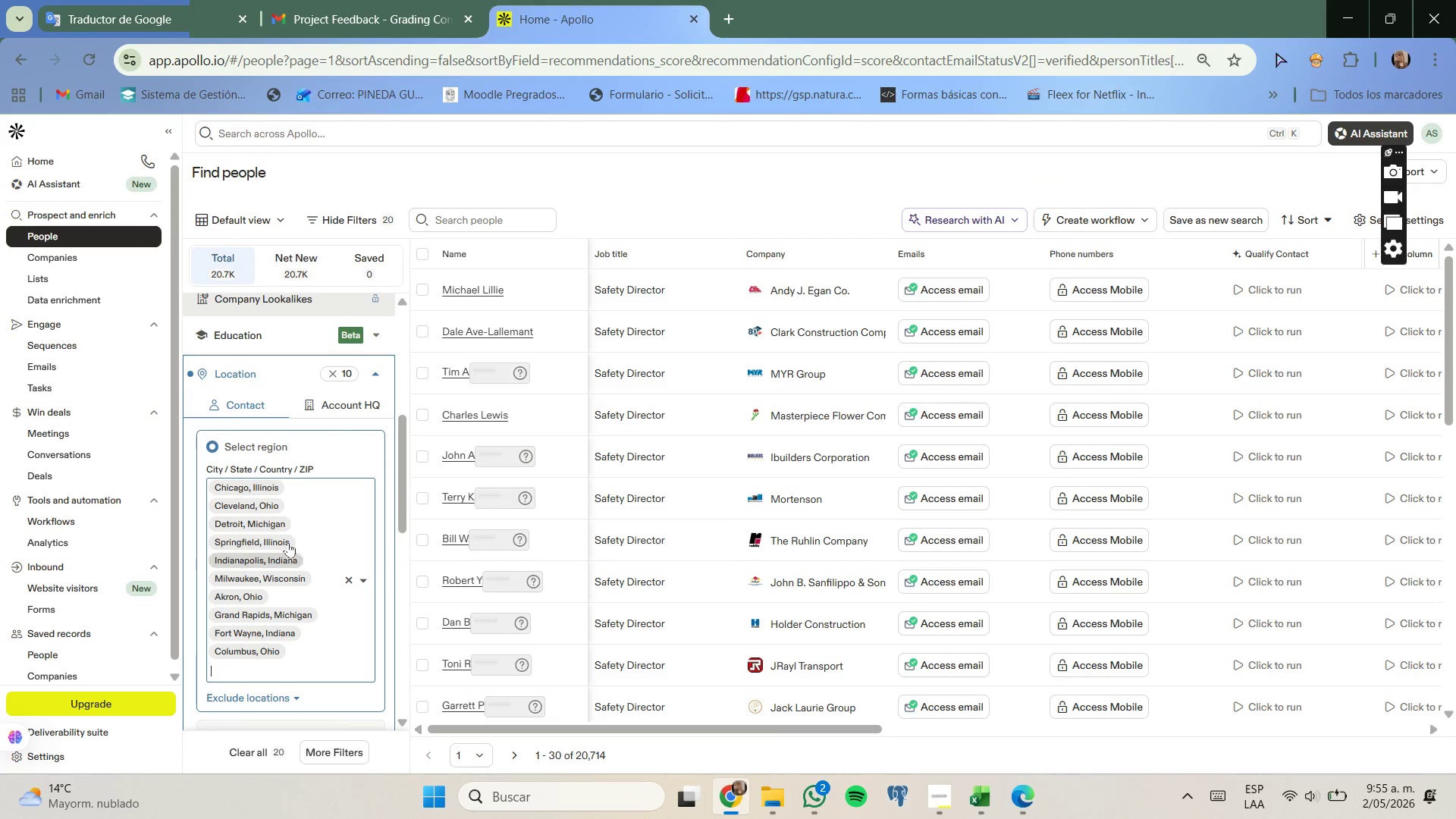 
type(madison)
 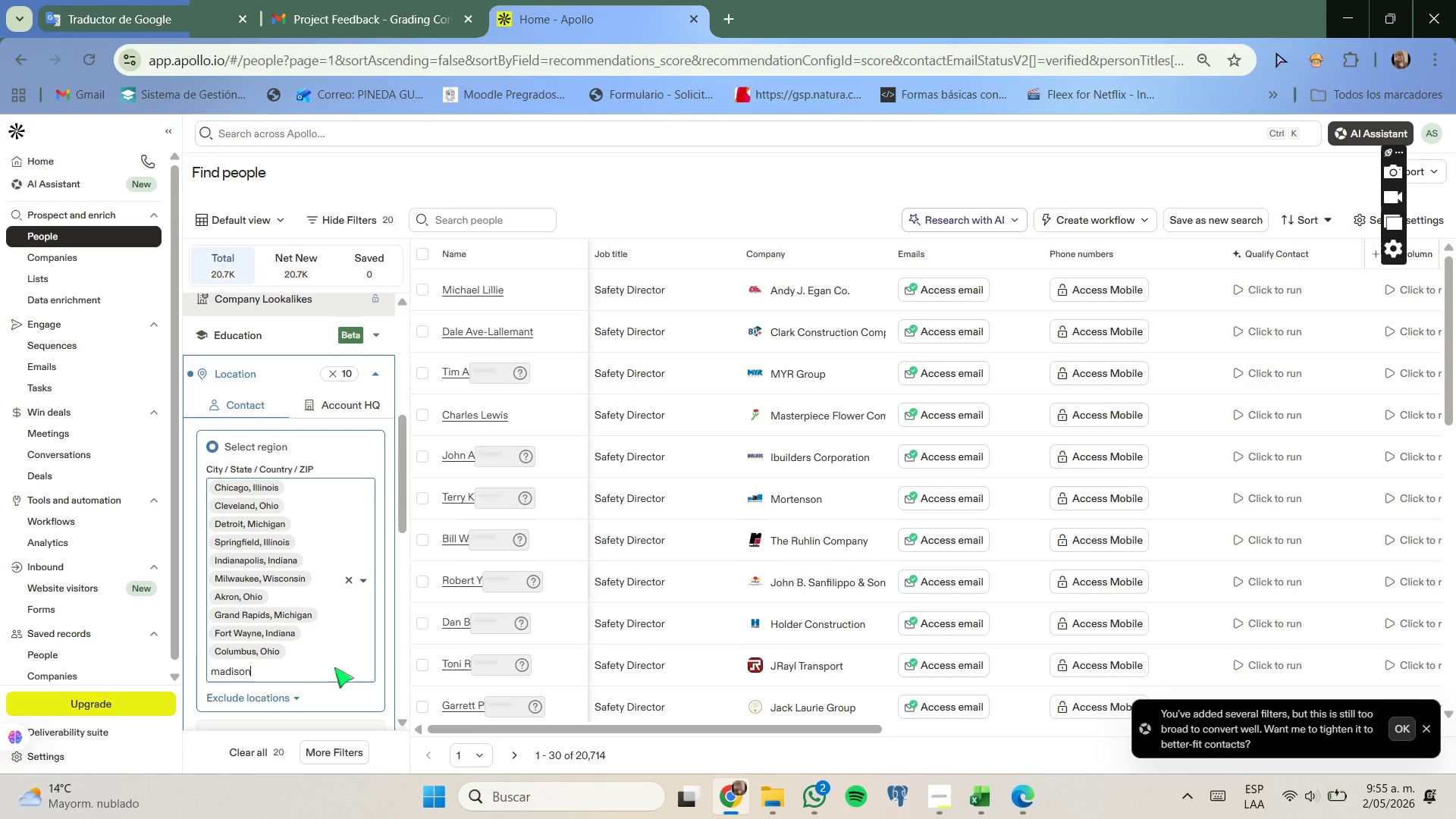 
key(Backspace)
 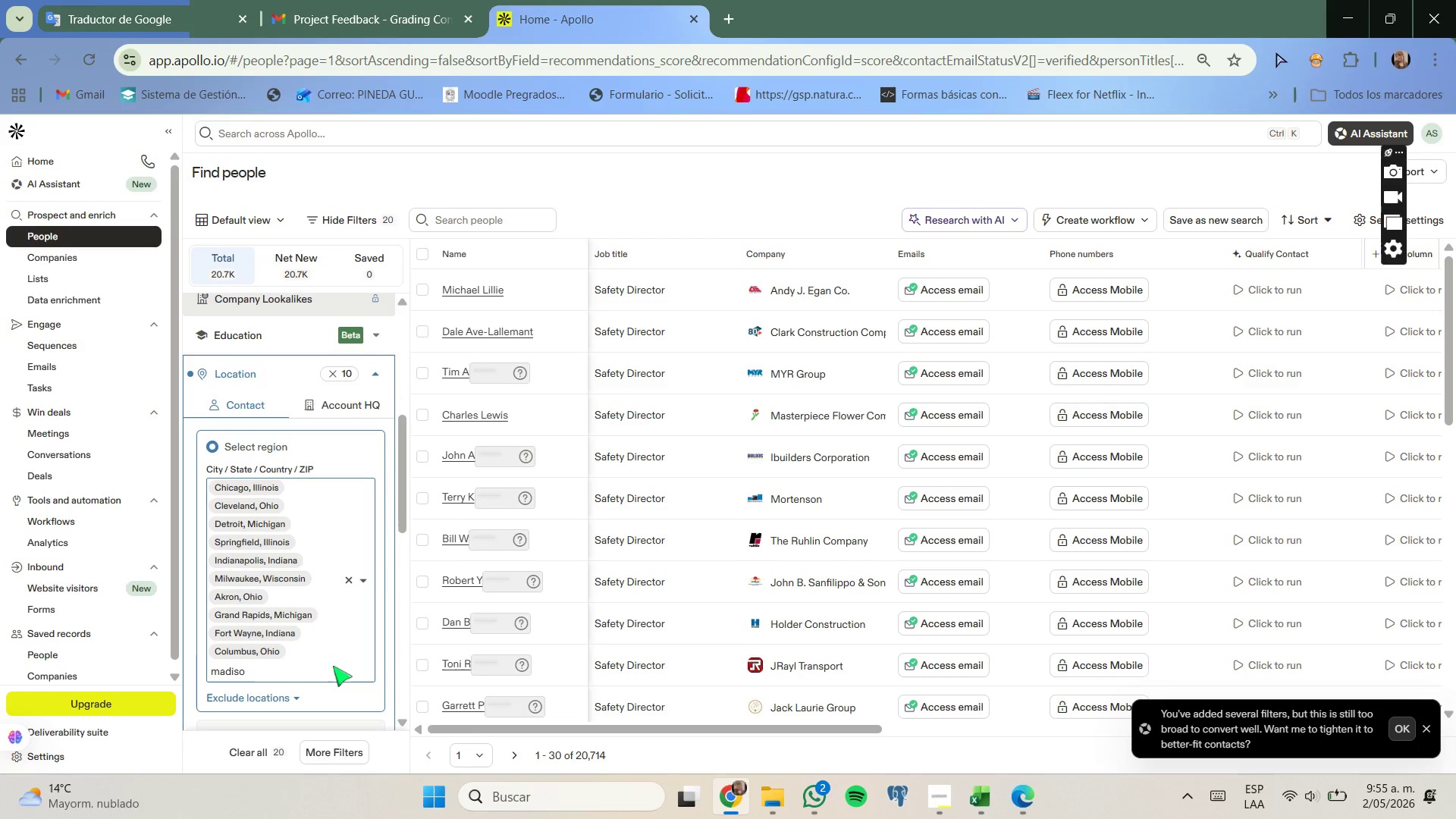 
key(N)
 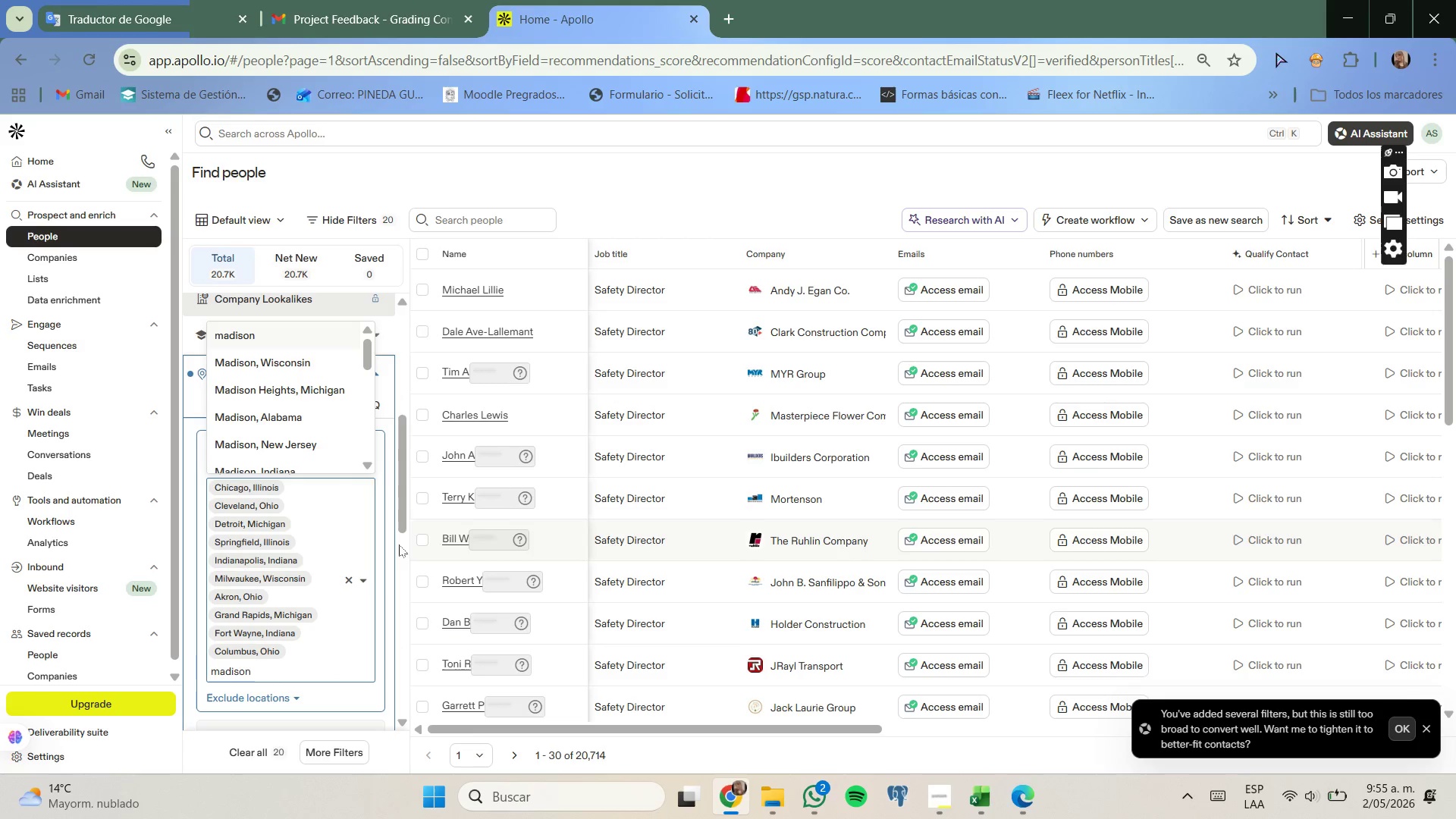 
left_click([306, 366])
 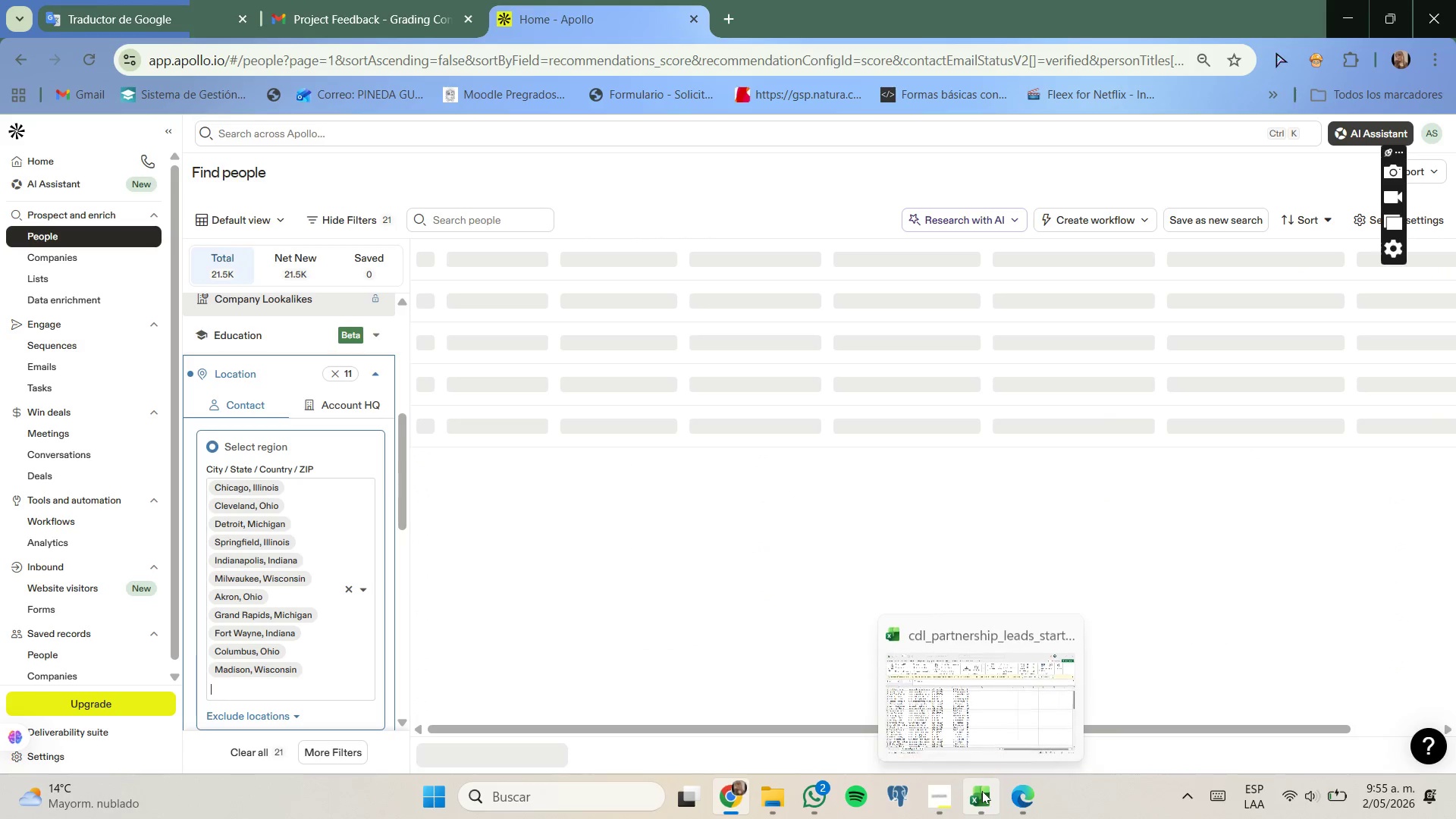 
left_click([979, 727])
 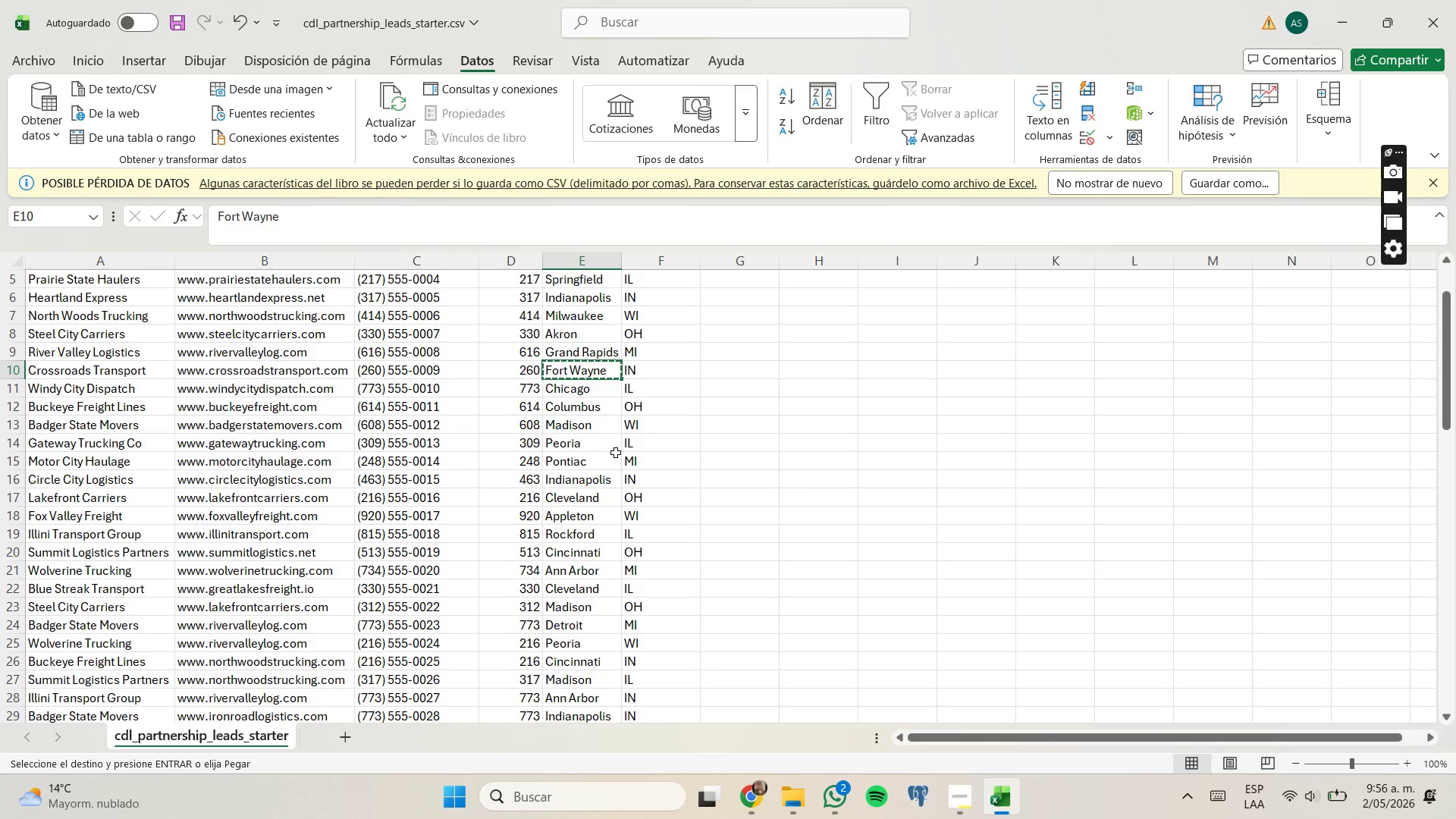 
left_click([759, 781])
 